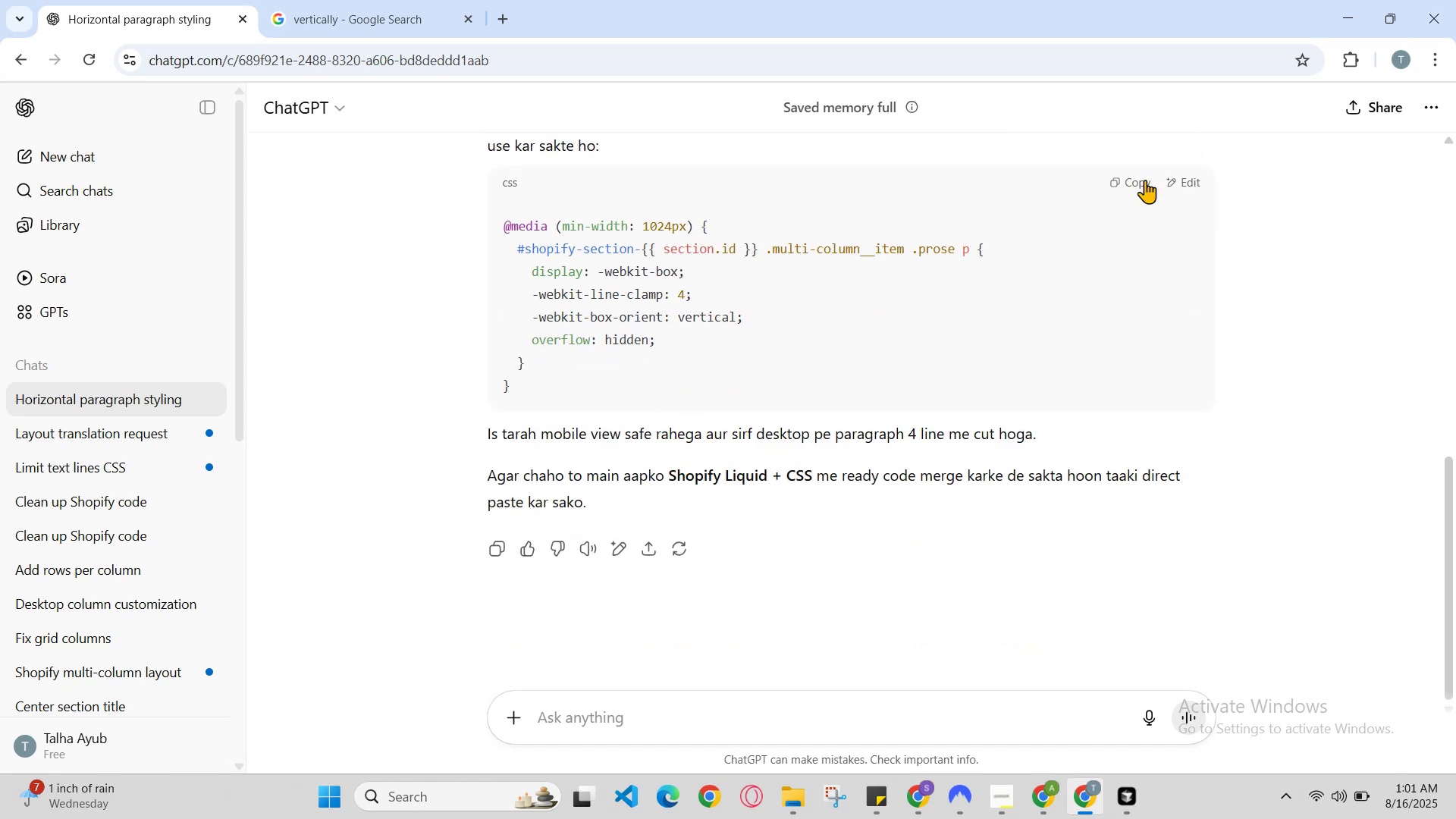 
left_click([1131, 183])
 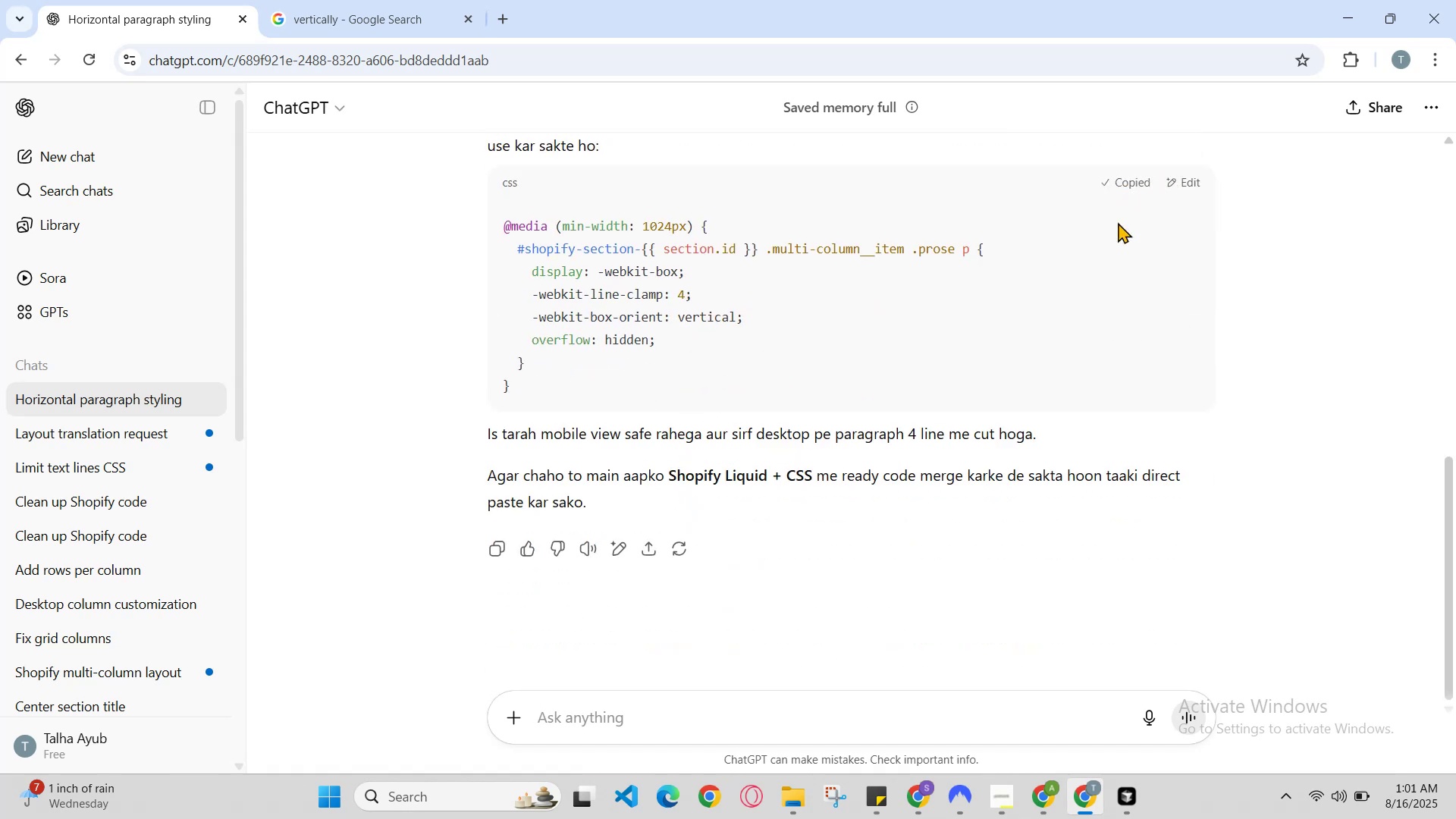 
scroll: coordinate [1128, 265], scroll_direction: up, amount: 2.0
 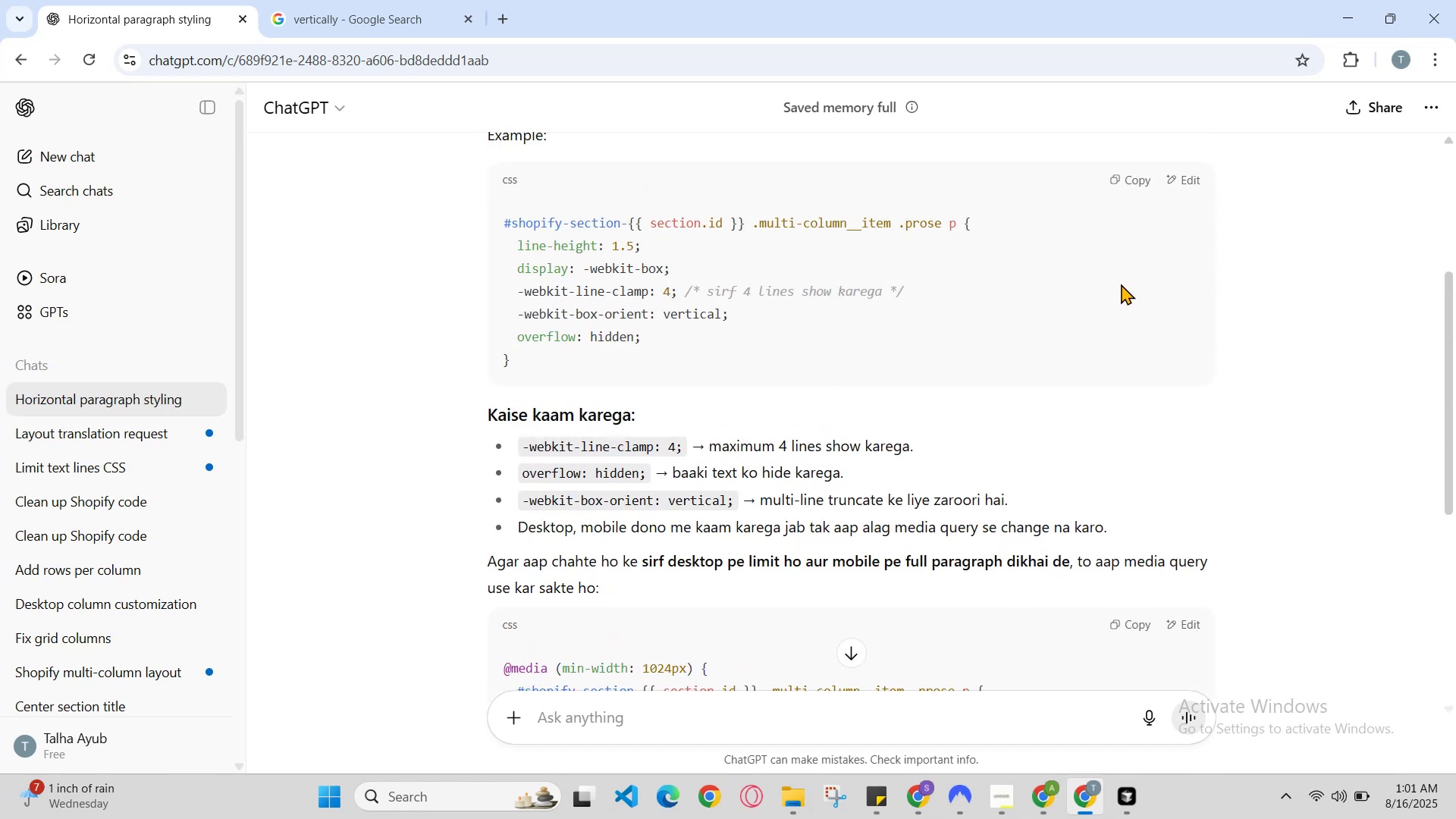 
scroll: coordinate [1119, 296], scroll_direction: down, amount: 1.0
 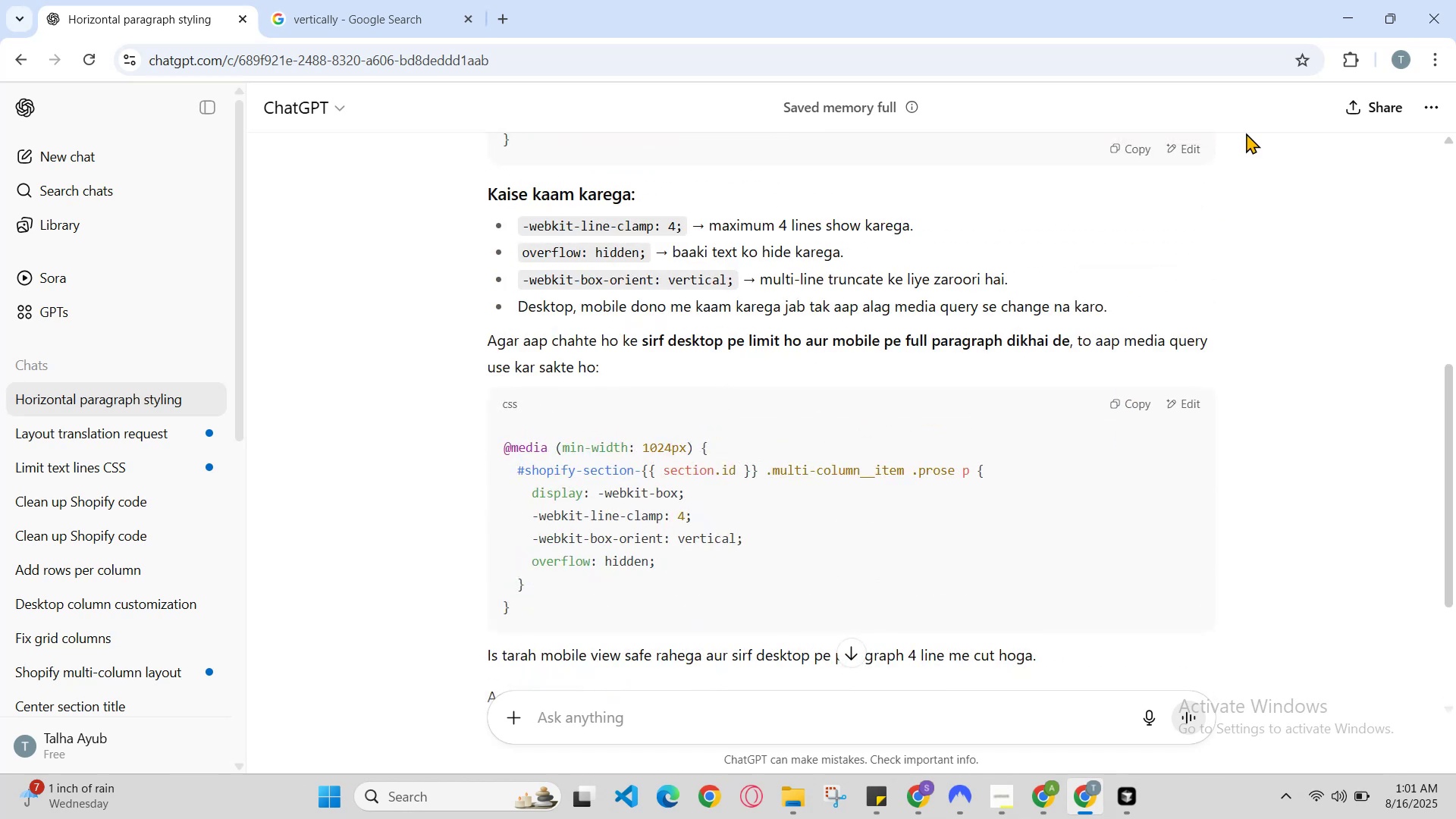 
left_click([1340, 16])
 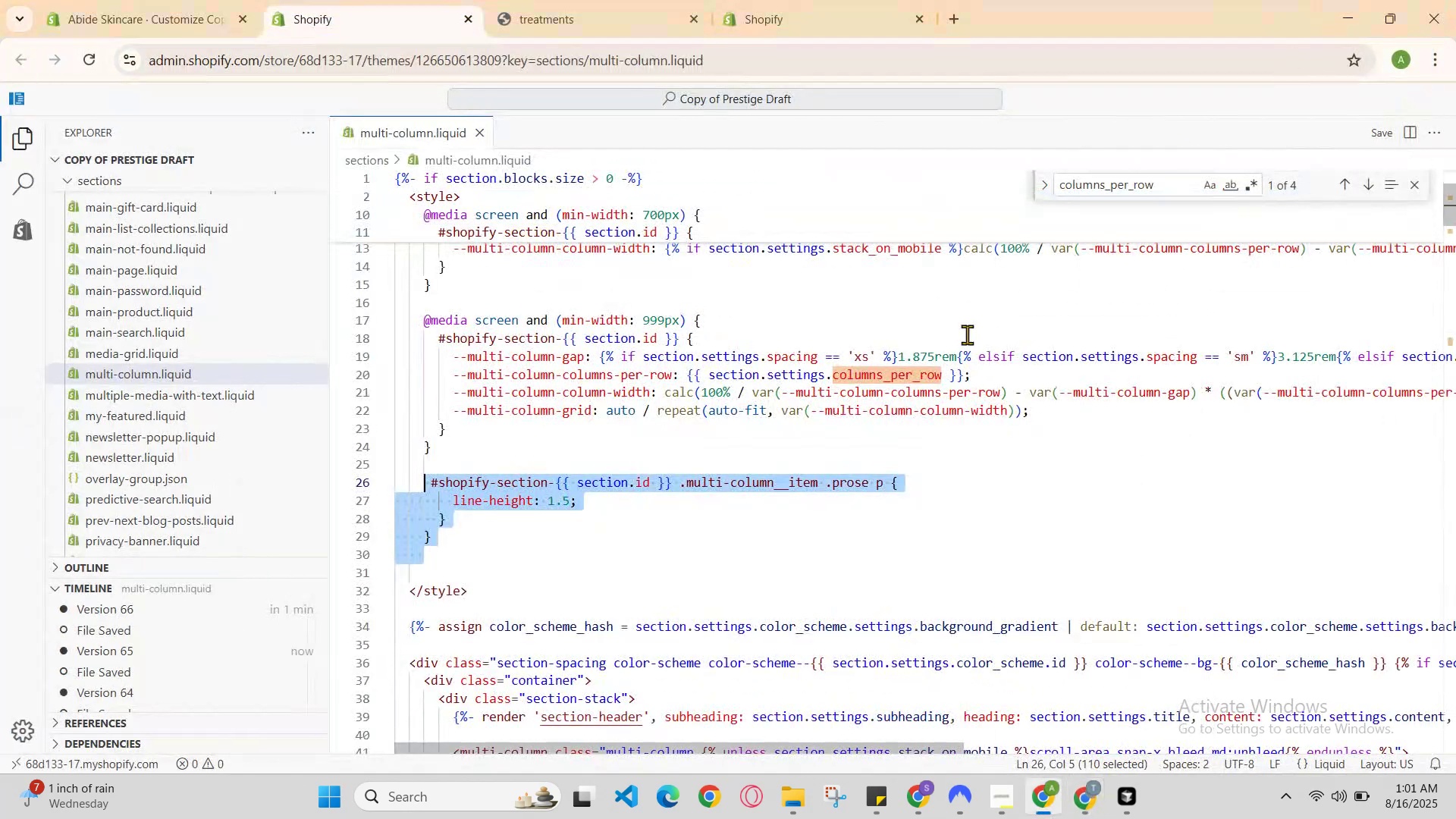 
key(Control+V)
 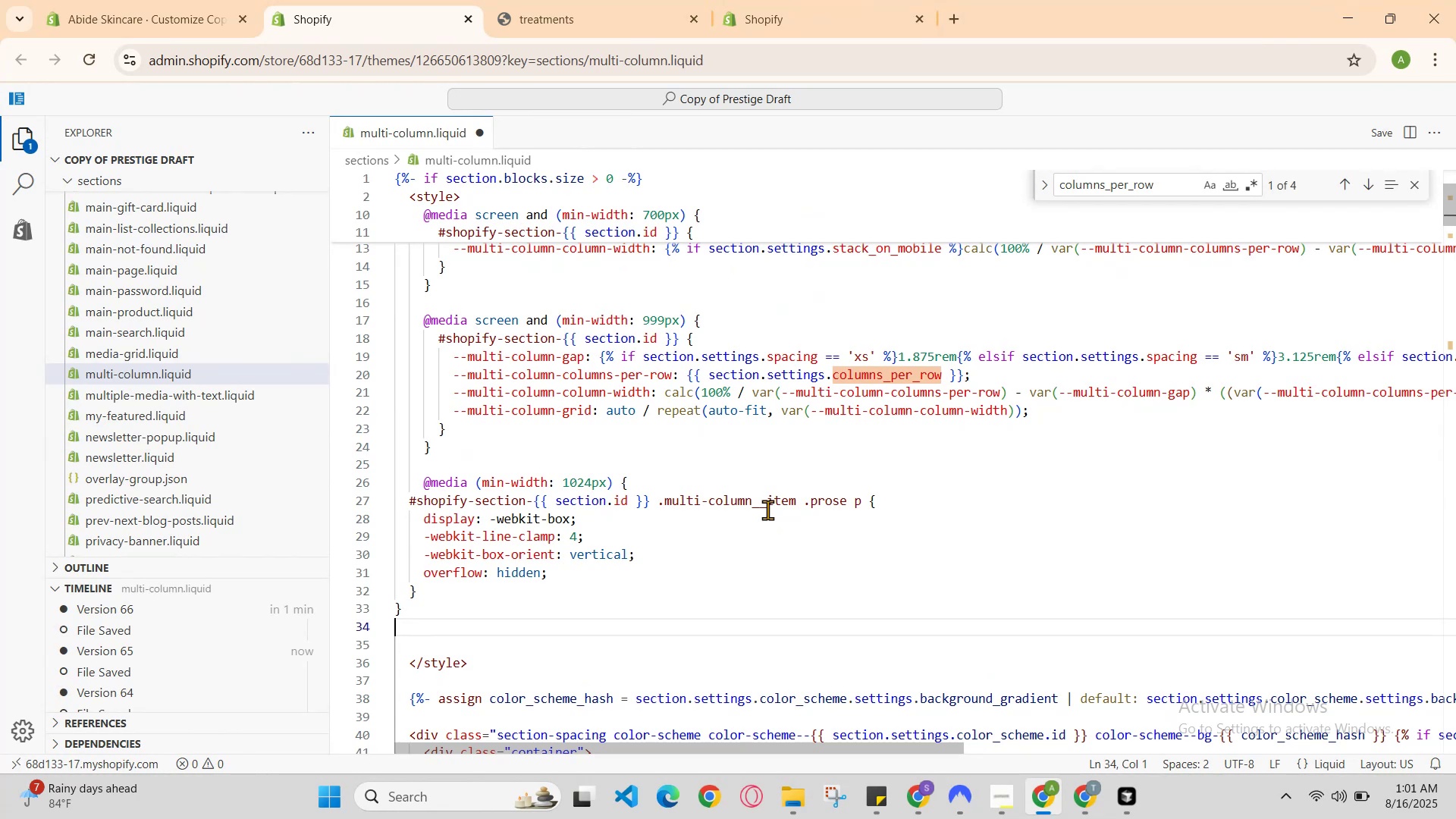 
hold_key(key=ControlLeft, duration=0.46)
 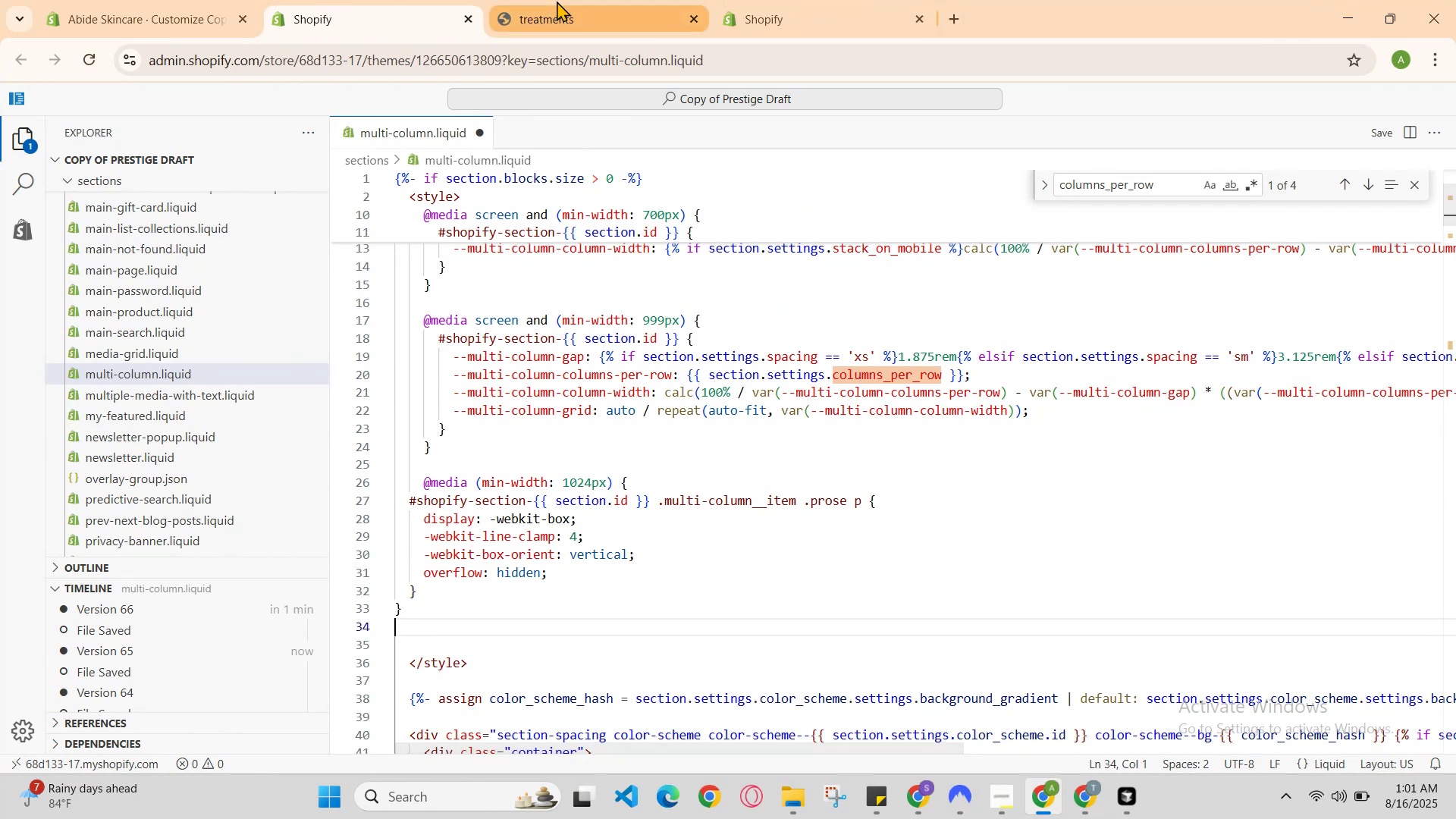 
hold_key(key=S, duration=0.33)
 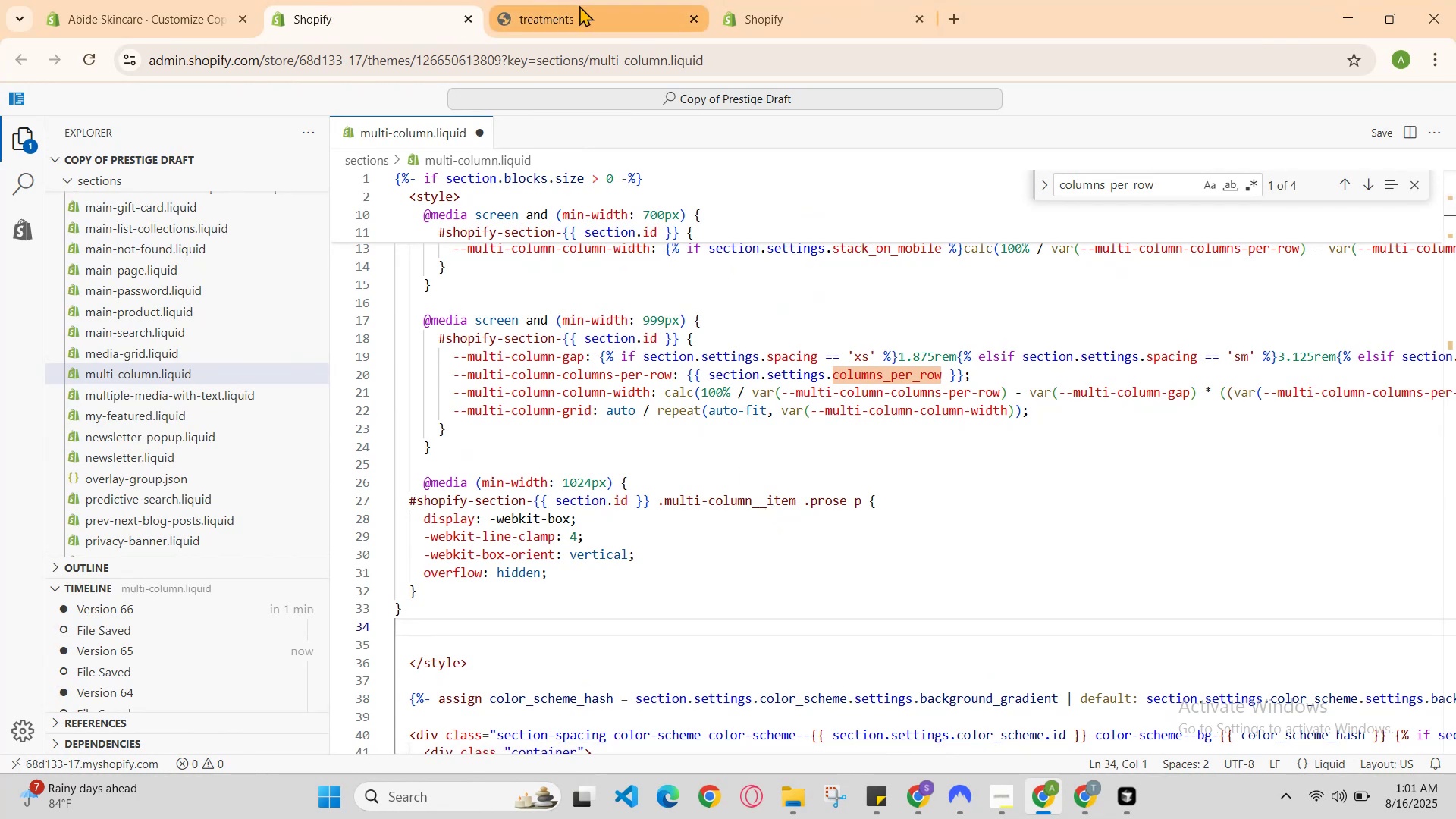 
left_click([582, 5])
 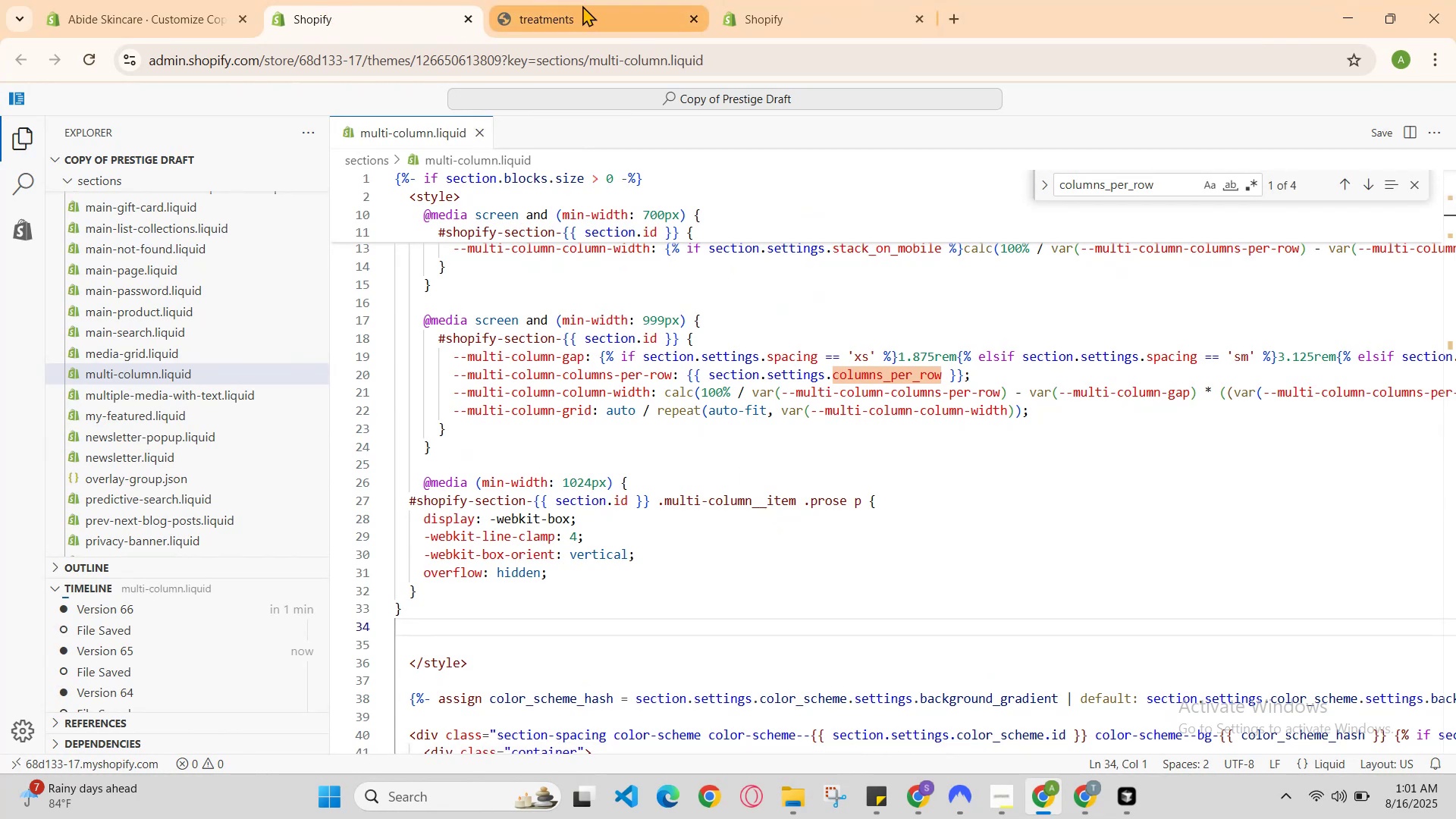 
double_click([582, 5])
 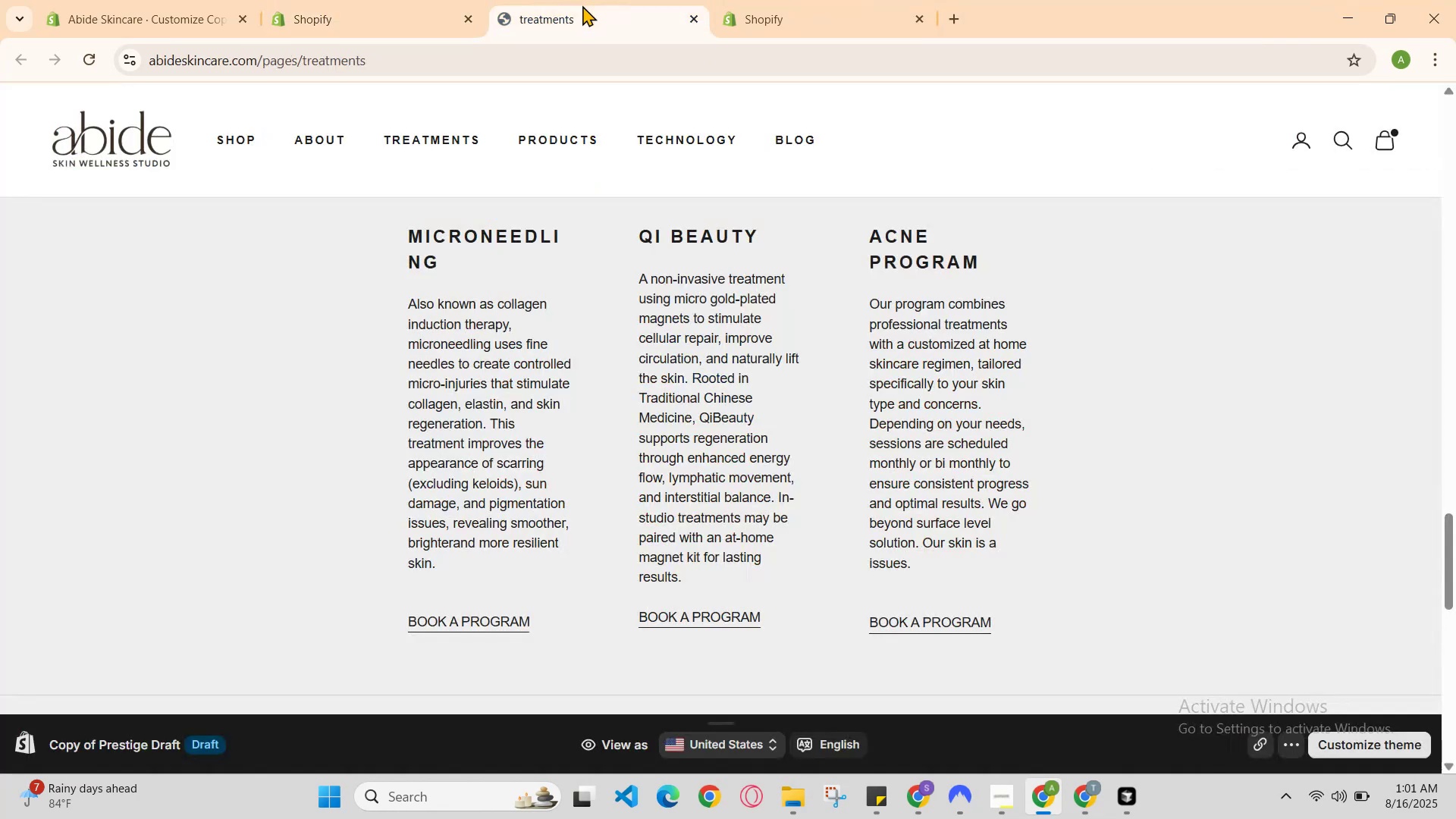 
key(Control+E)
 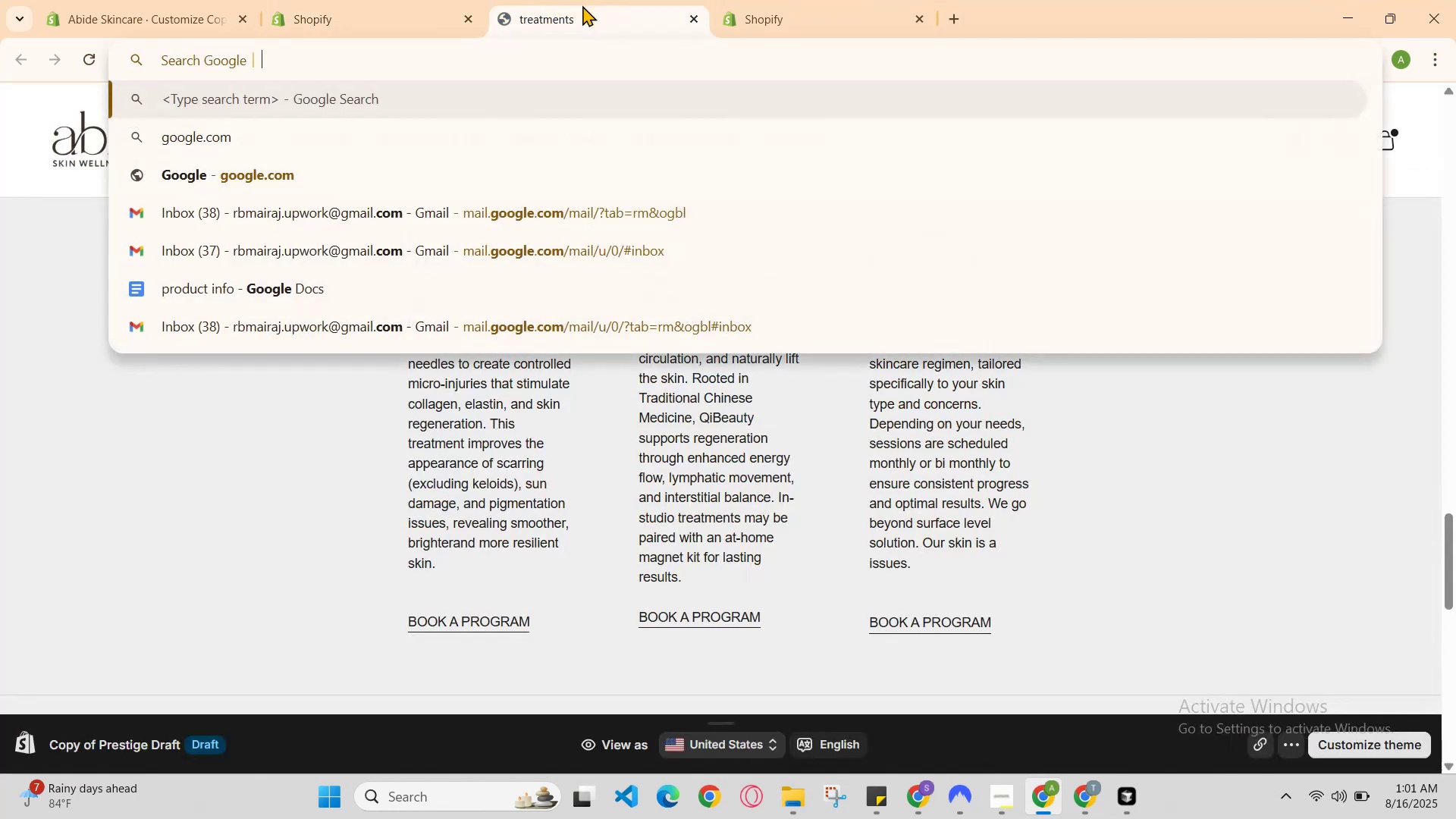 
key(Control+R)
 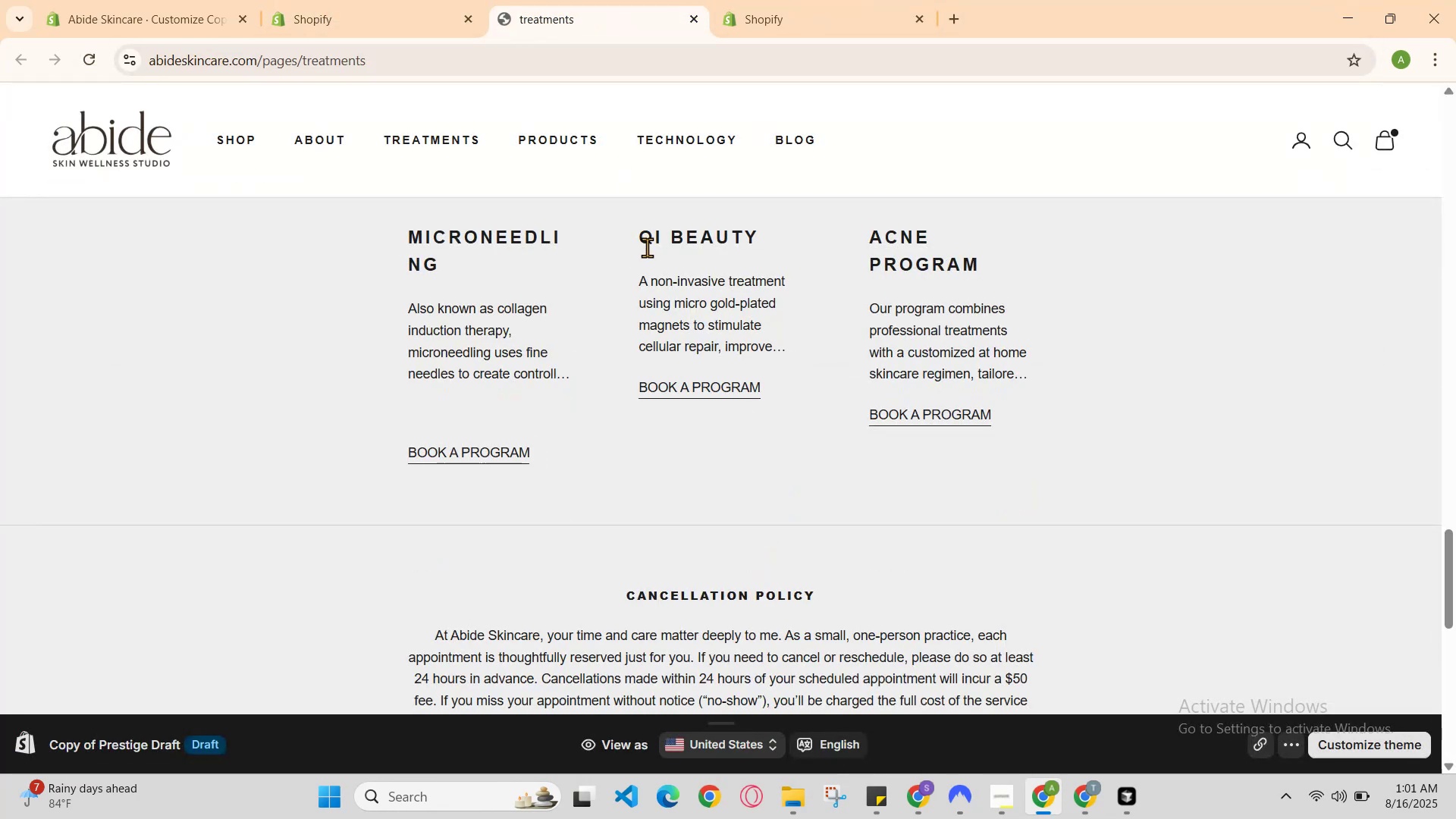 
left_click([425, 0])
 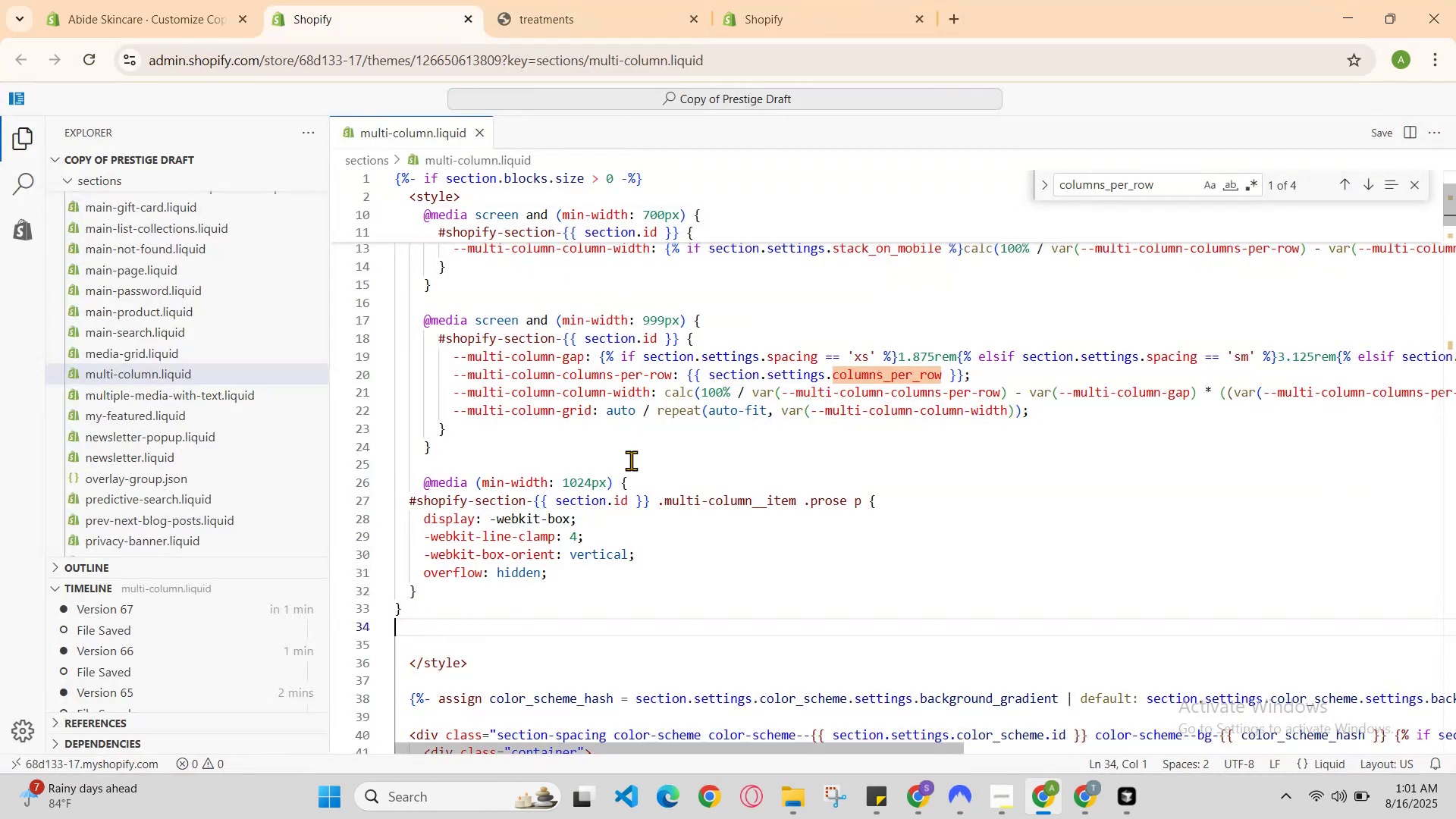 
scroll: coordinate [655, 513], scroll_direction: down, amount: 1.0
 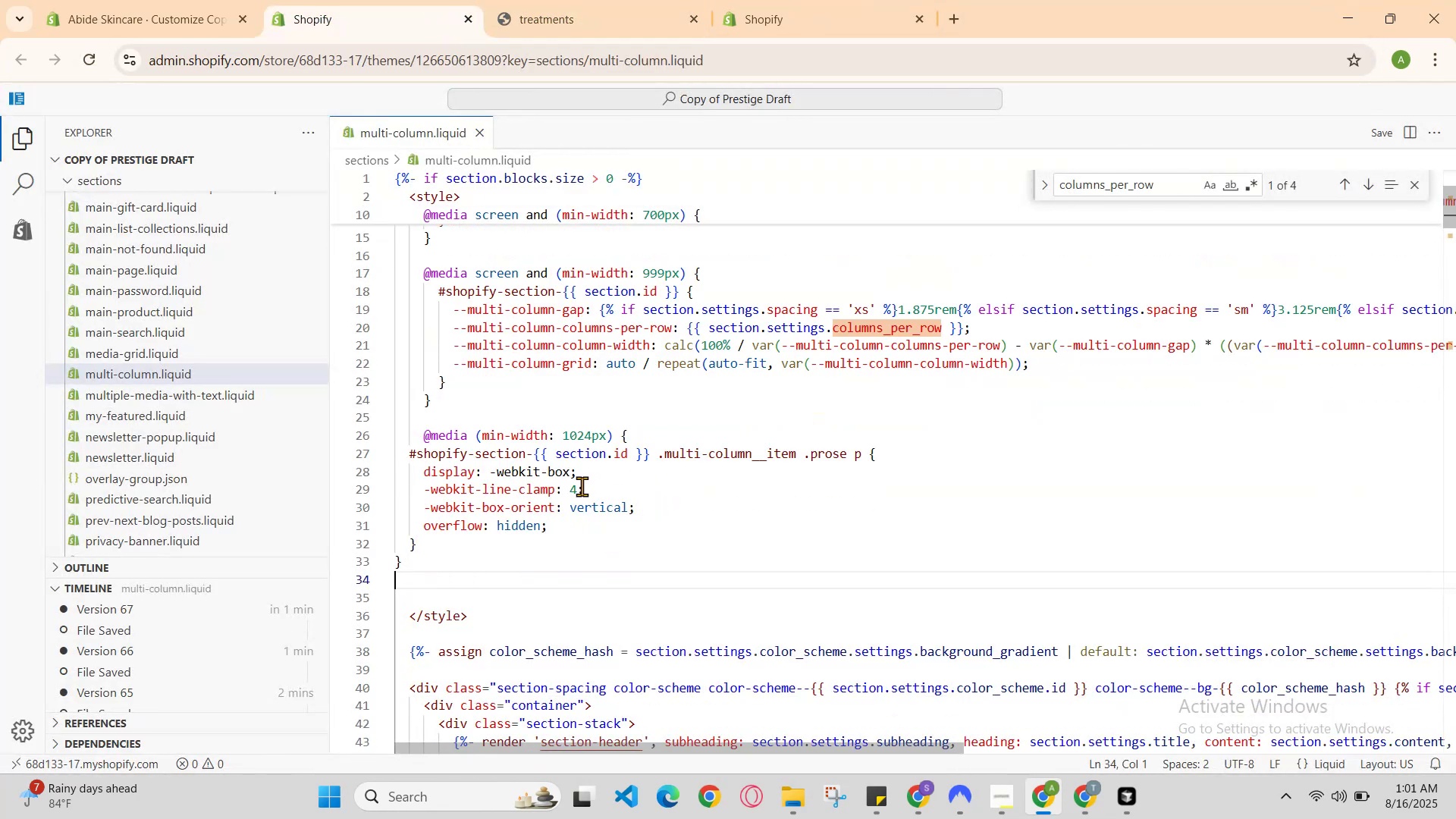 
left_click([579, 488])
 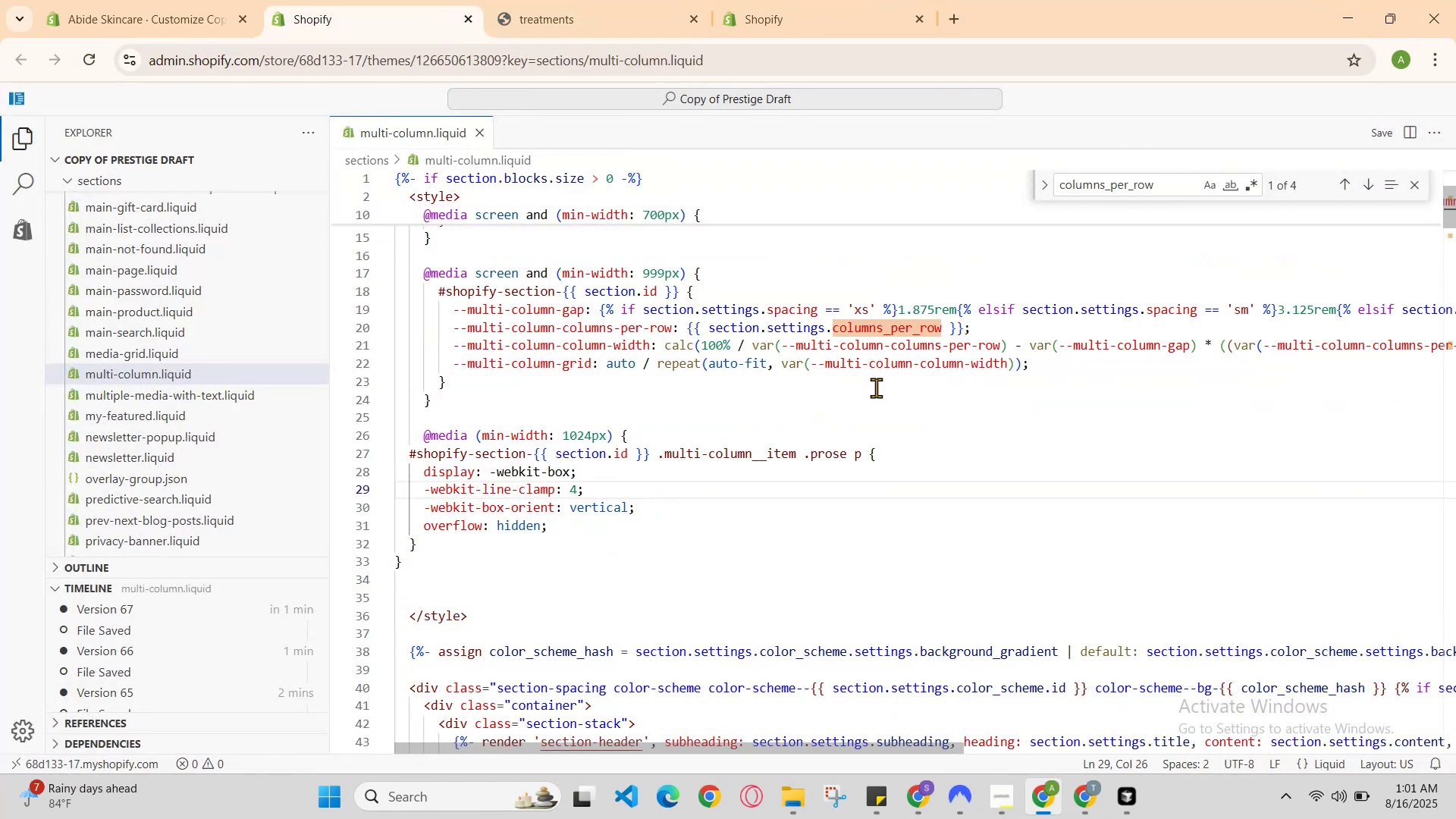 
key(Backspace)
 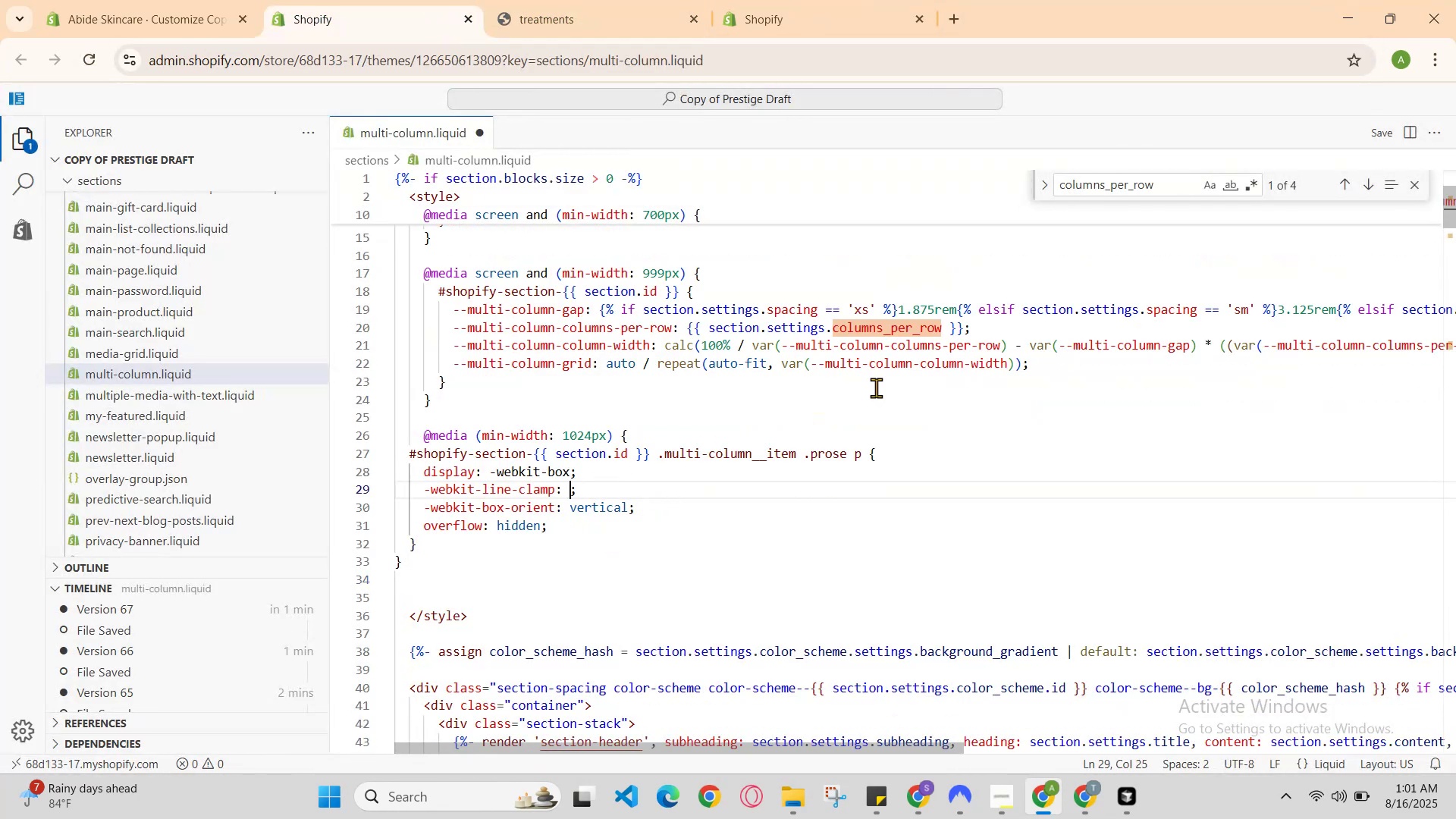 
key(6)
 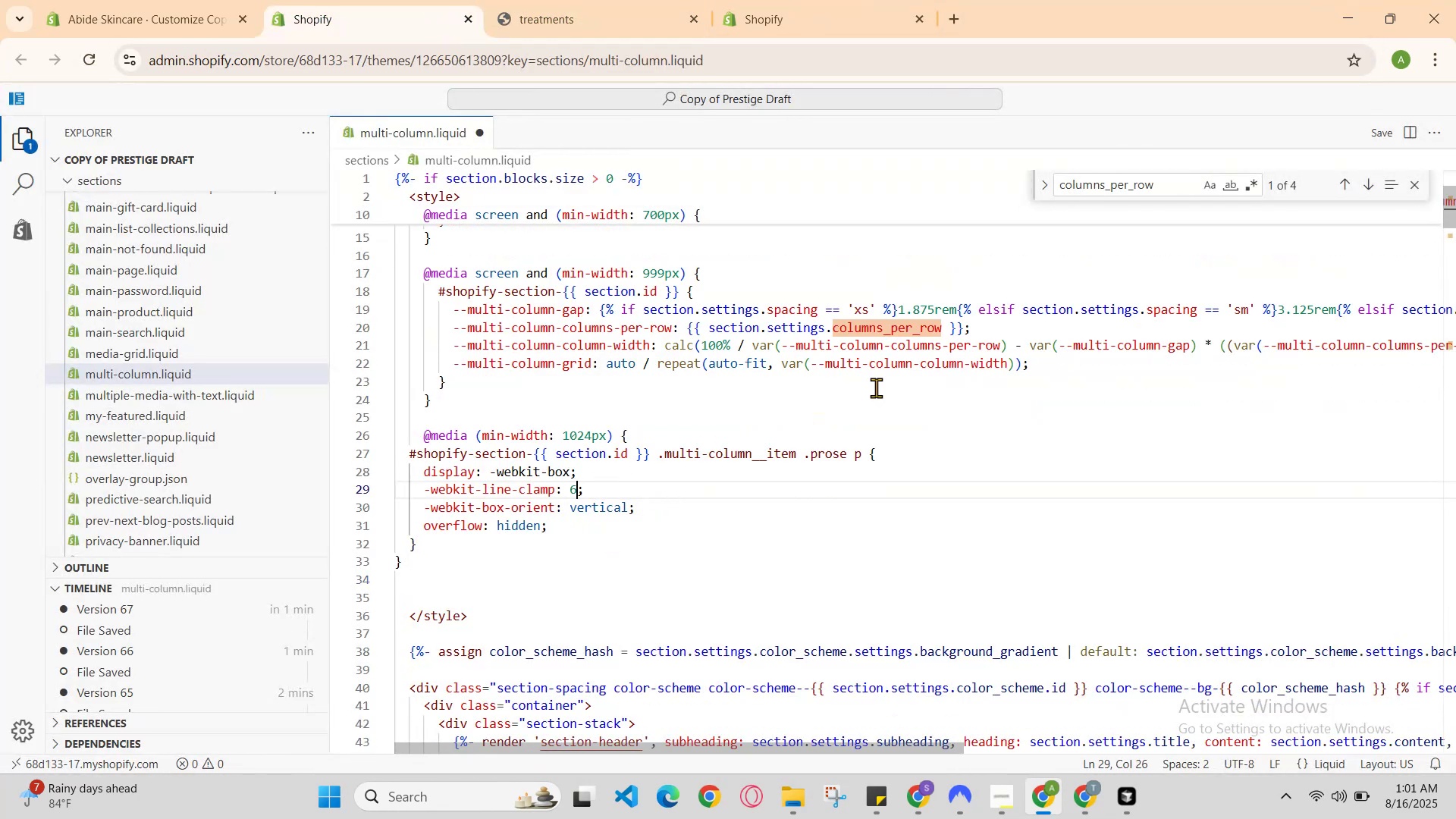 
hold_key(key=ControlLeft, duration=0.55)
 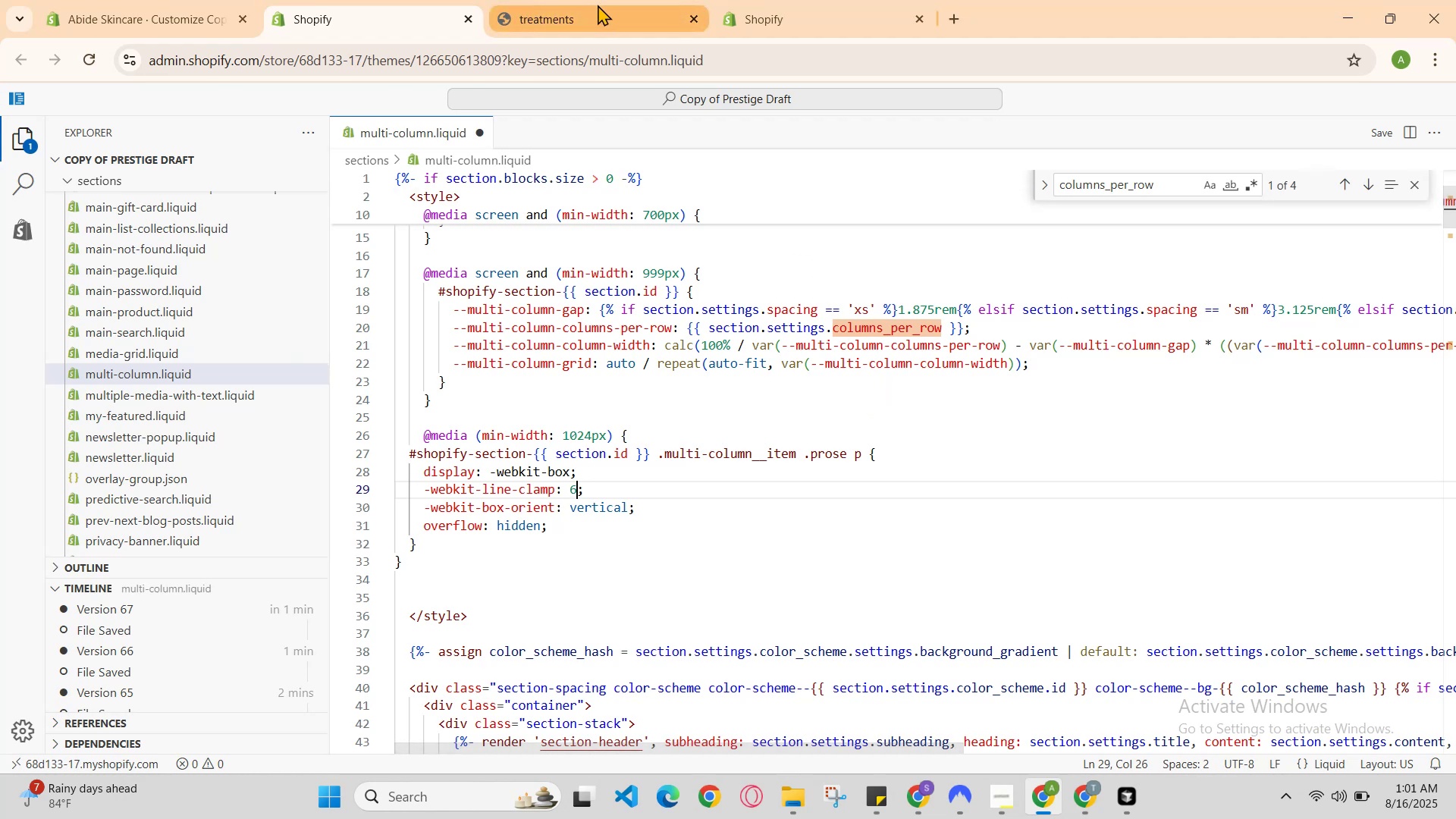 
hold_key(key=S, duration=0.37)
 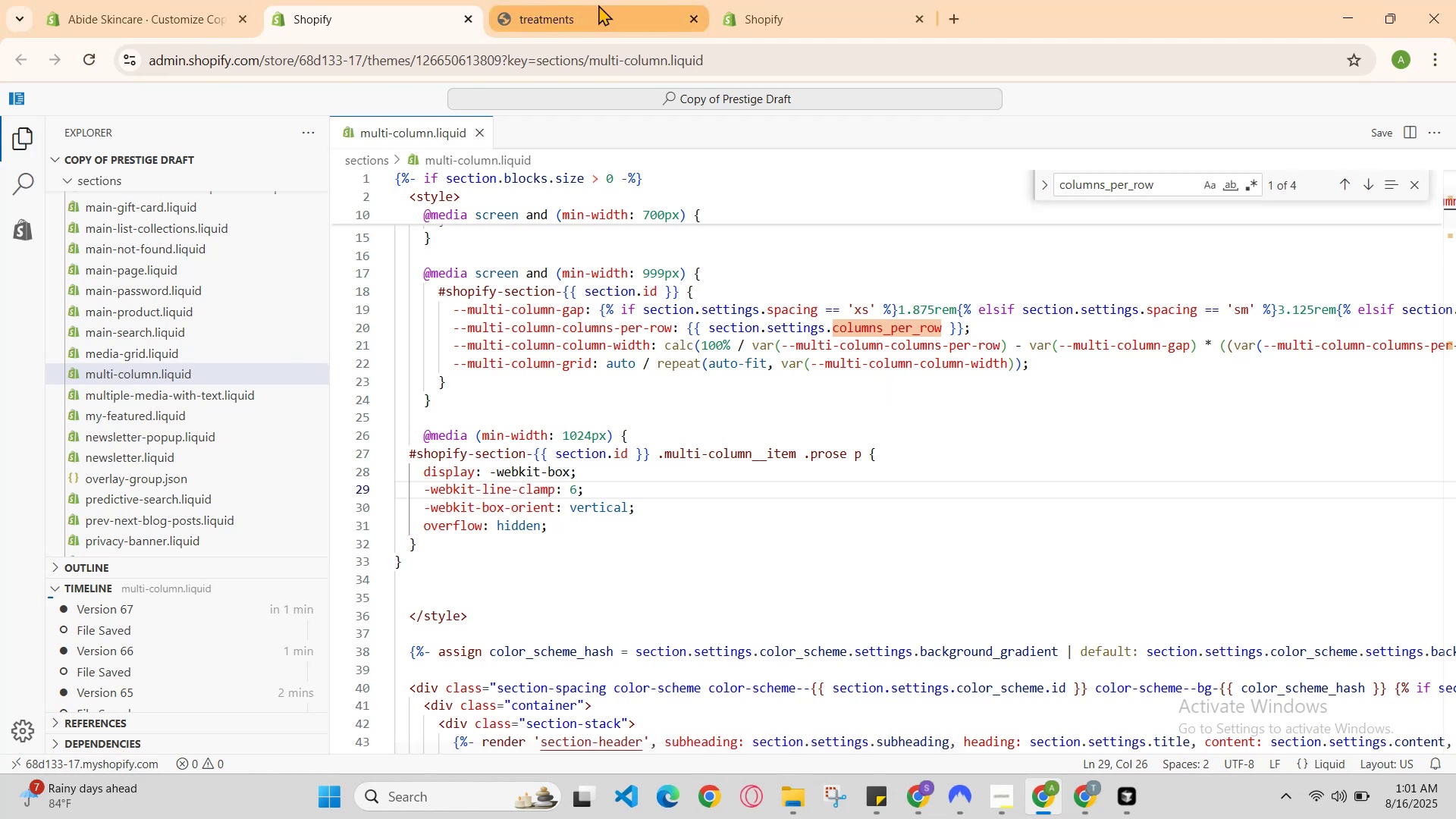 
left_click([598, 5])
 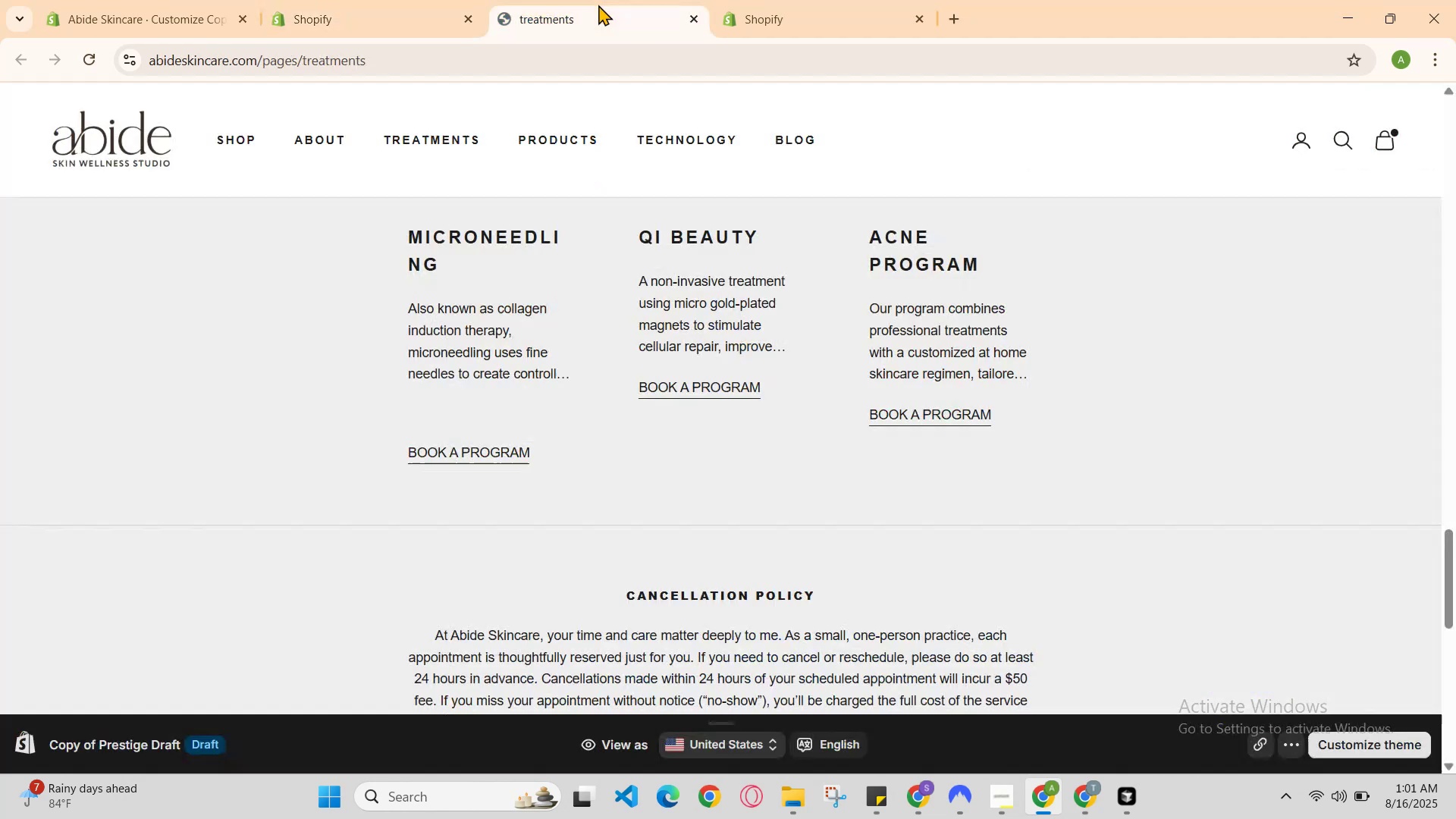 
key(Control+R)
 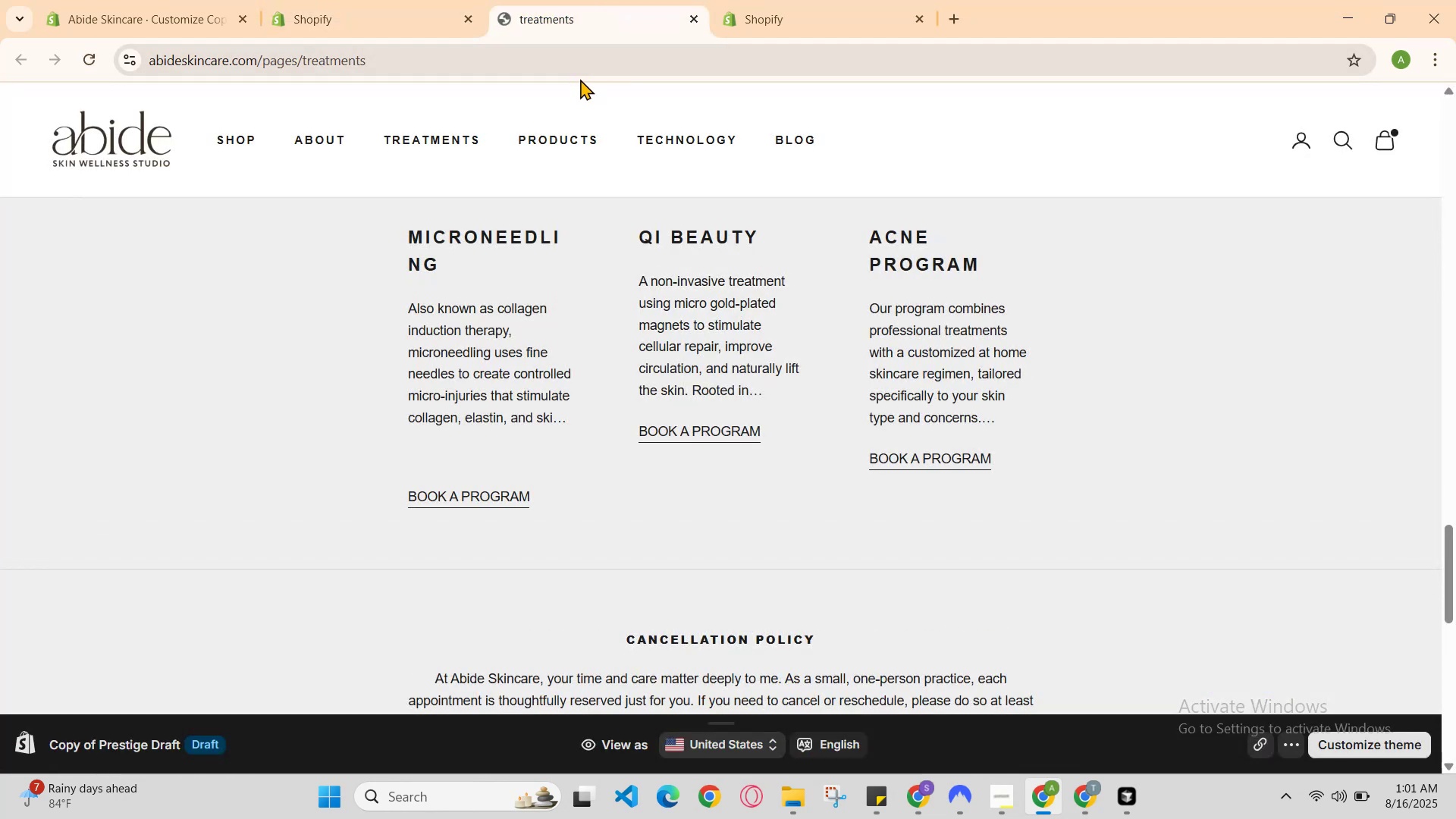 
left_click([618, 0])
 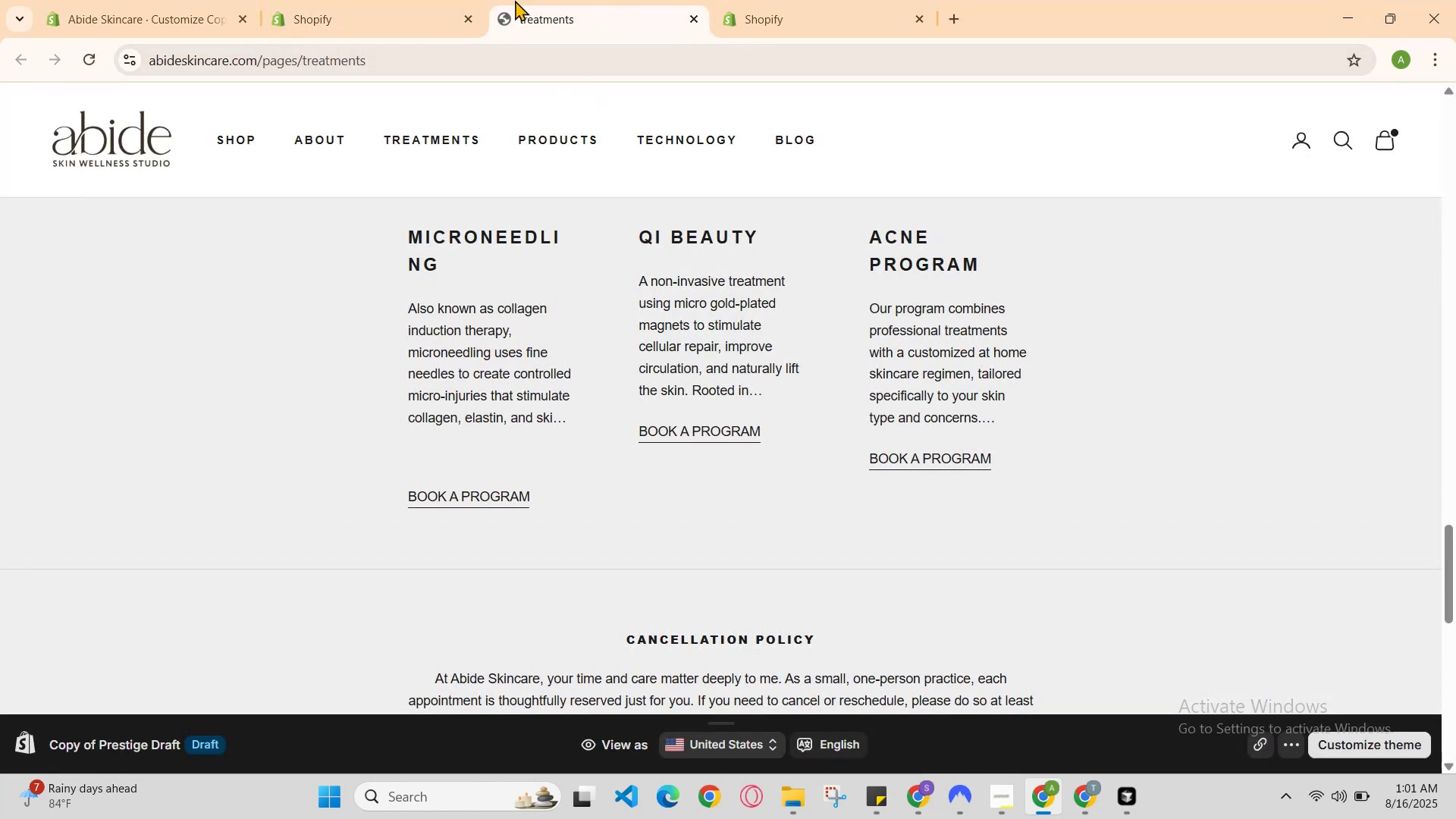 
left_click([427, 0])
 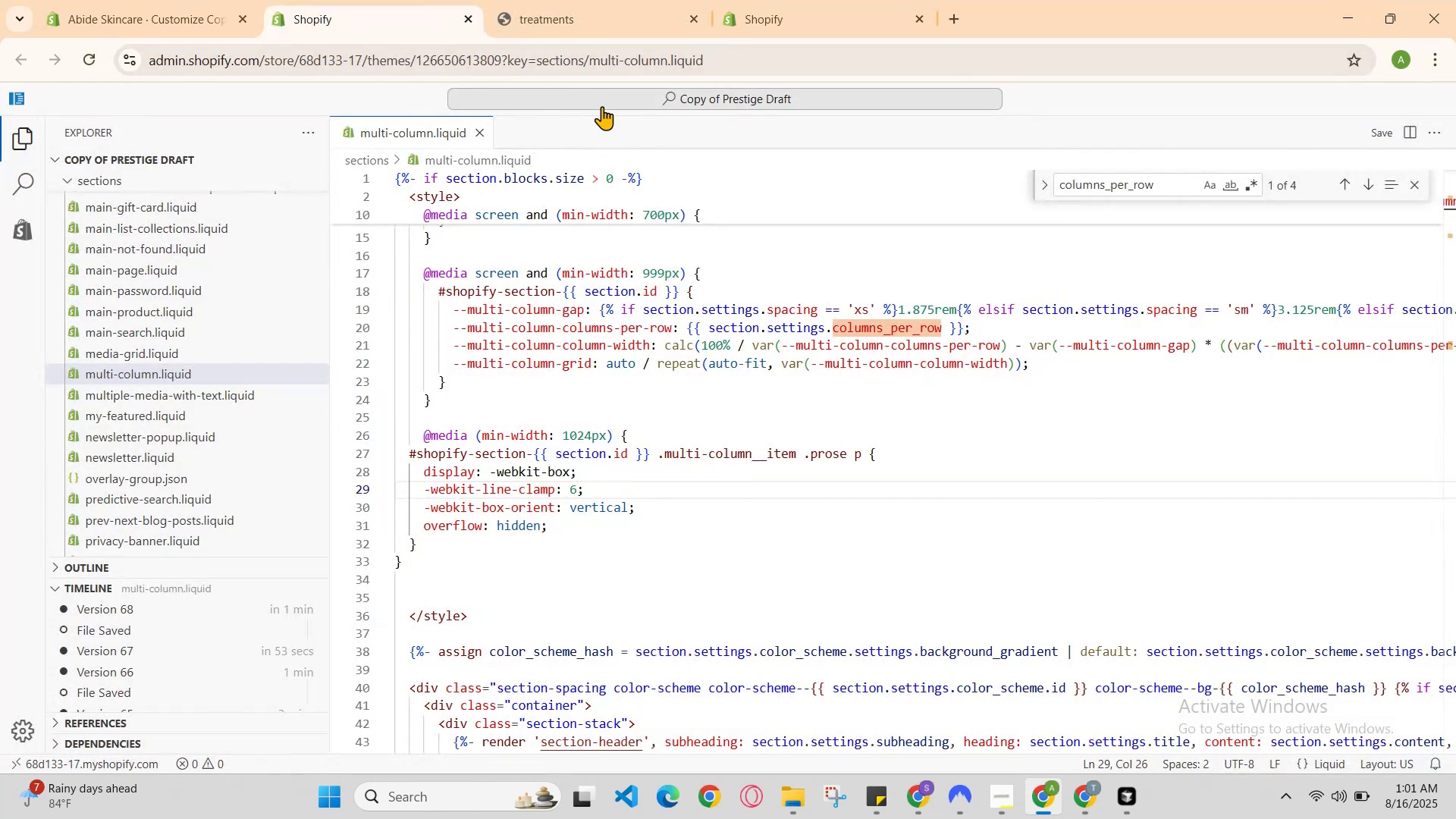 
key(Backspace)
 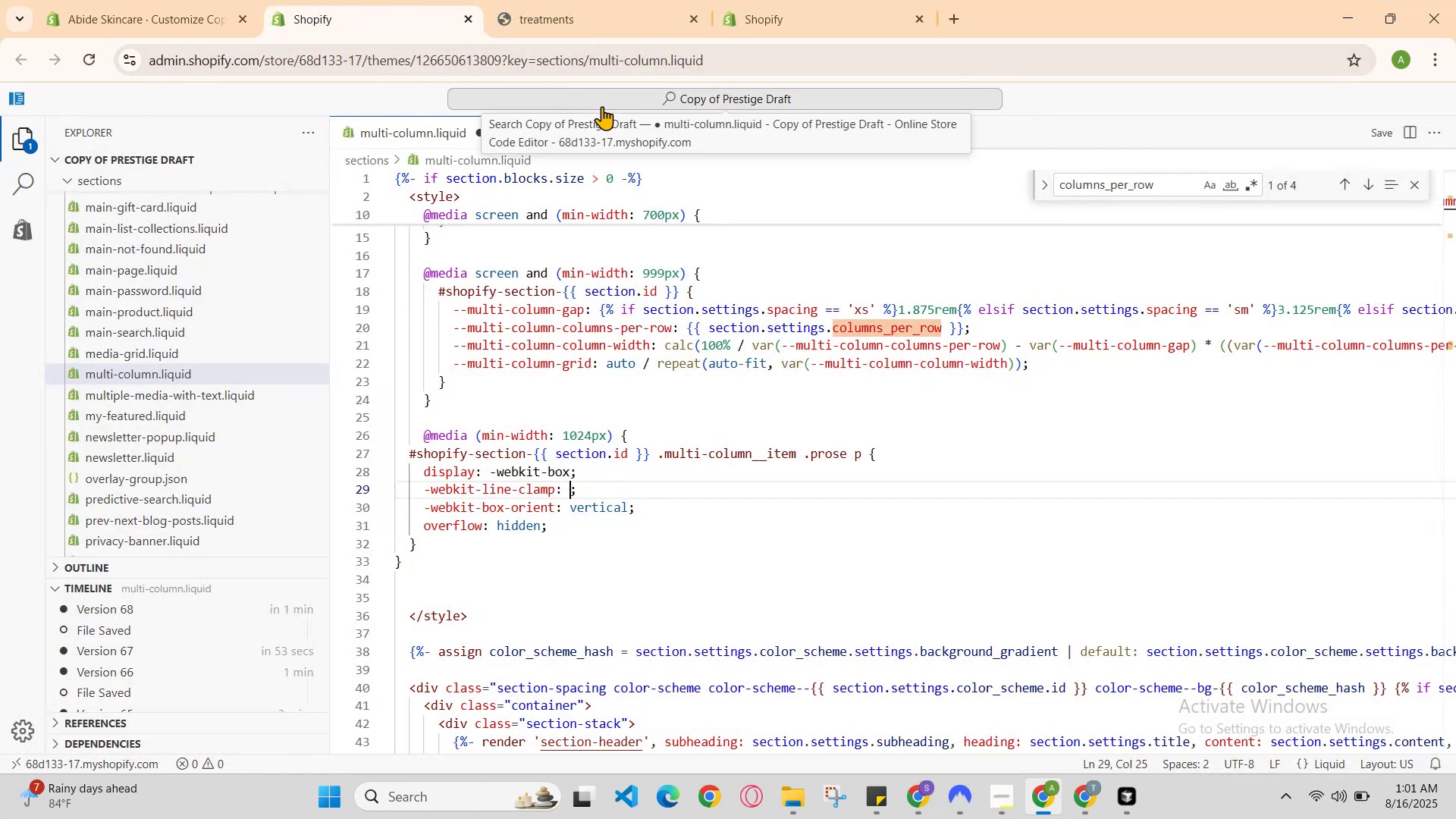 
key(8)
 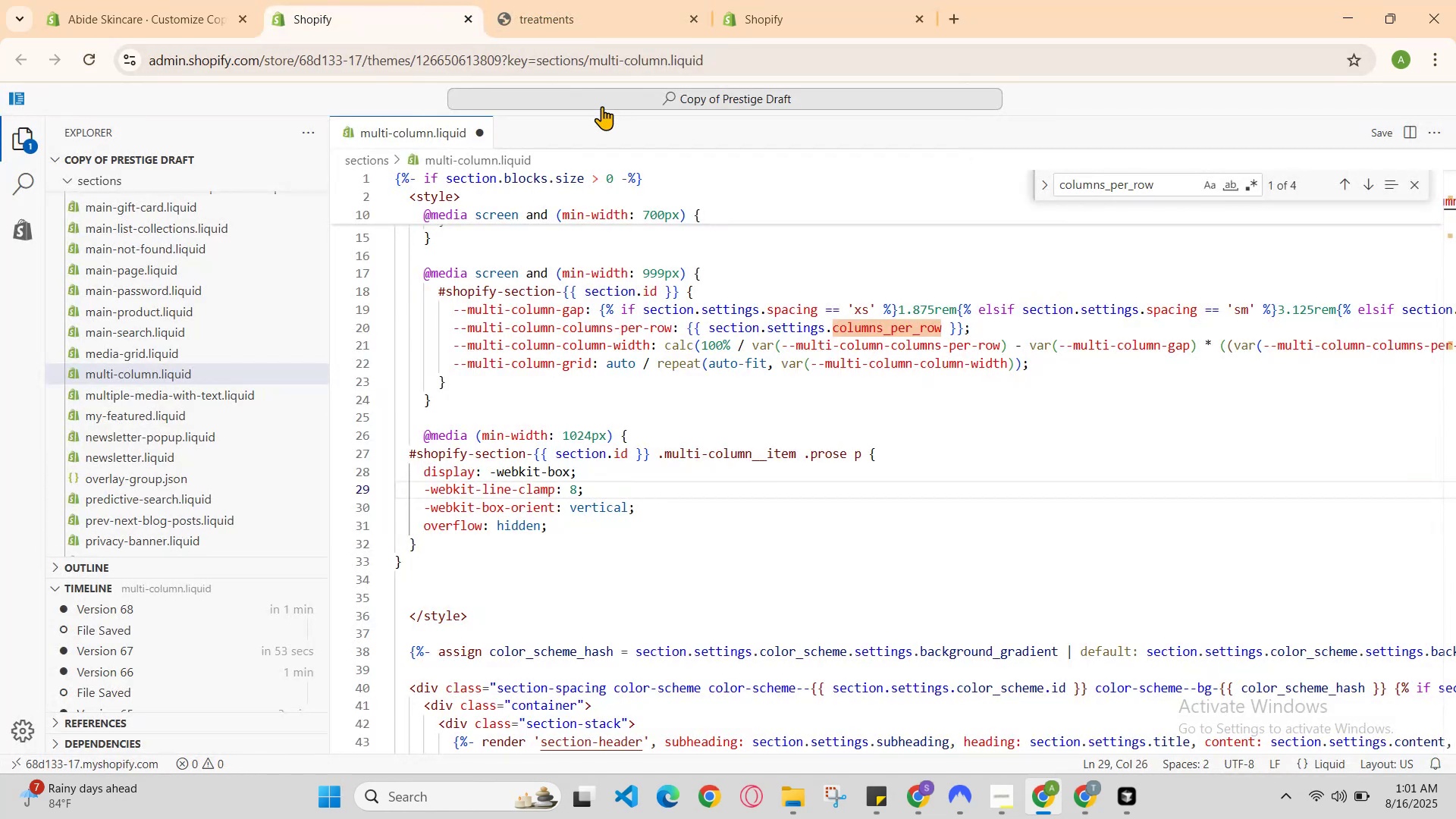 
hold_key(key=ControlLeft, duration=0.83)
 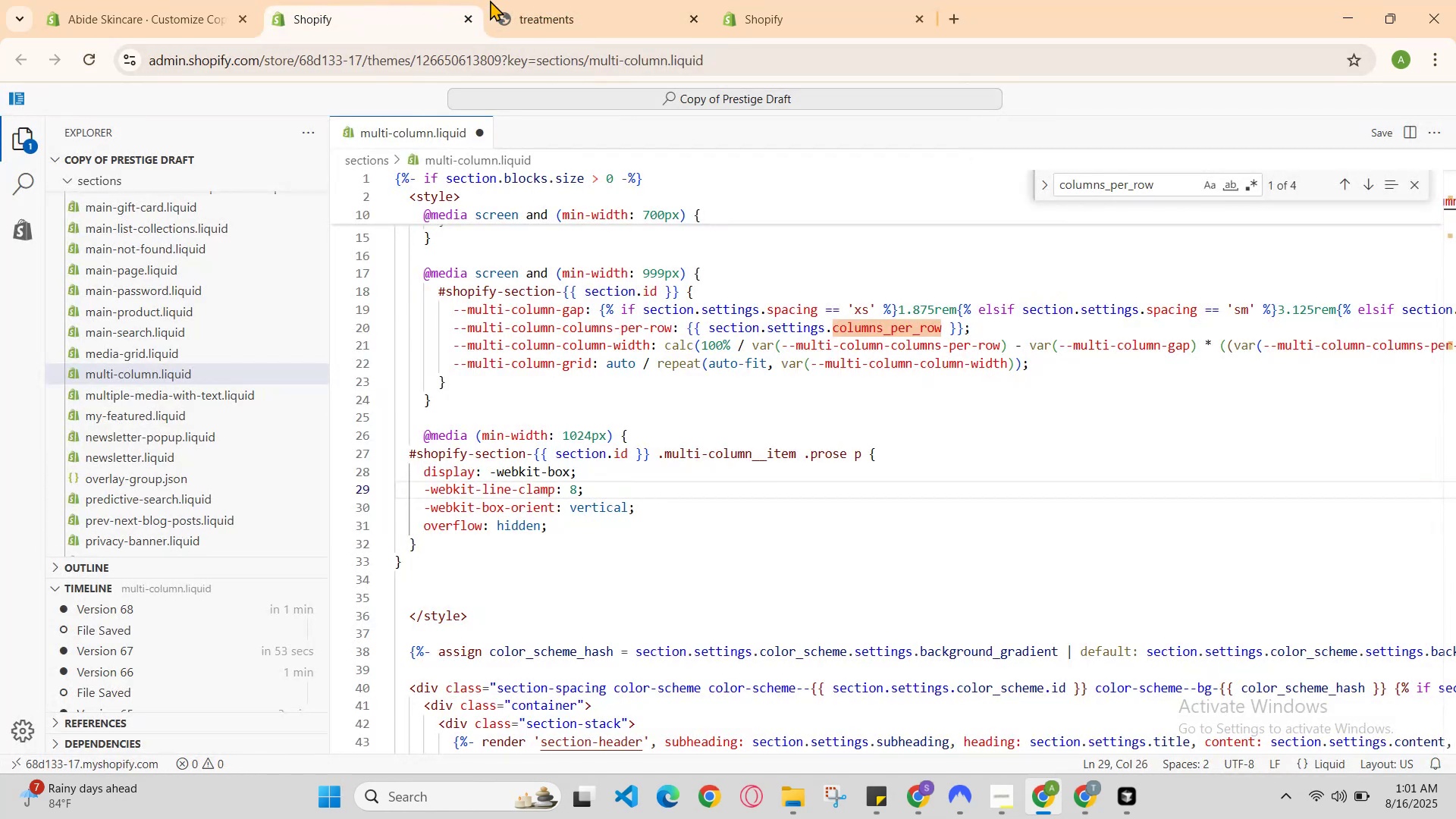 
hold_key(key=S, duration=0.46)
 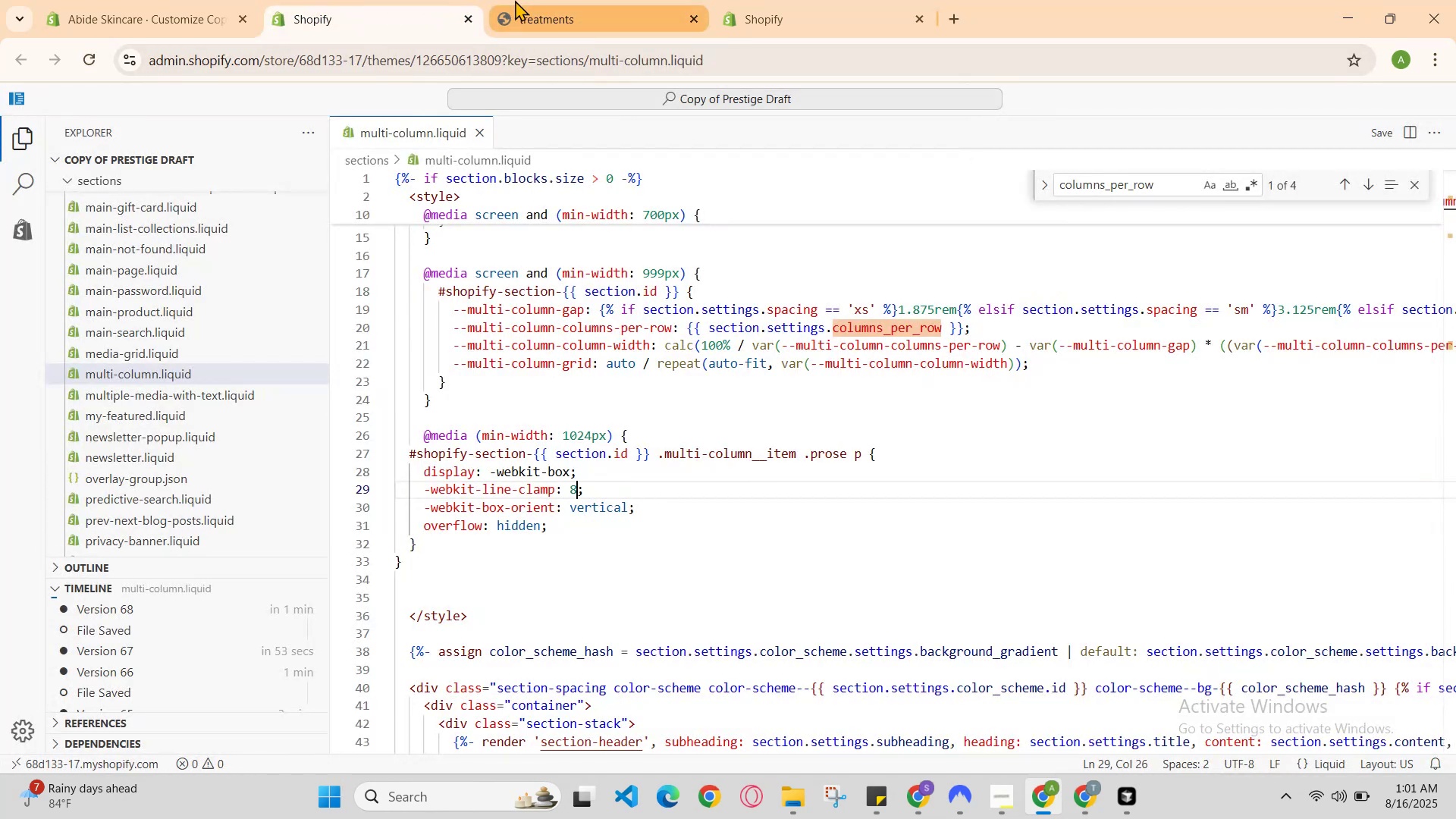 
double_click([522, 0])
 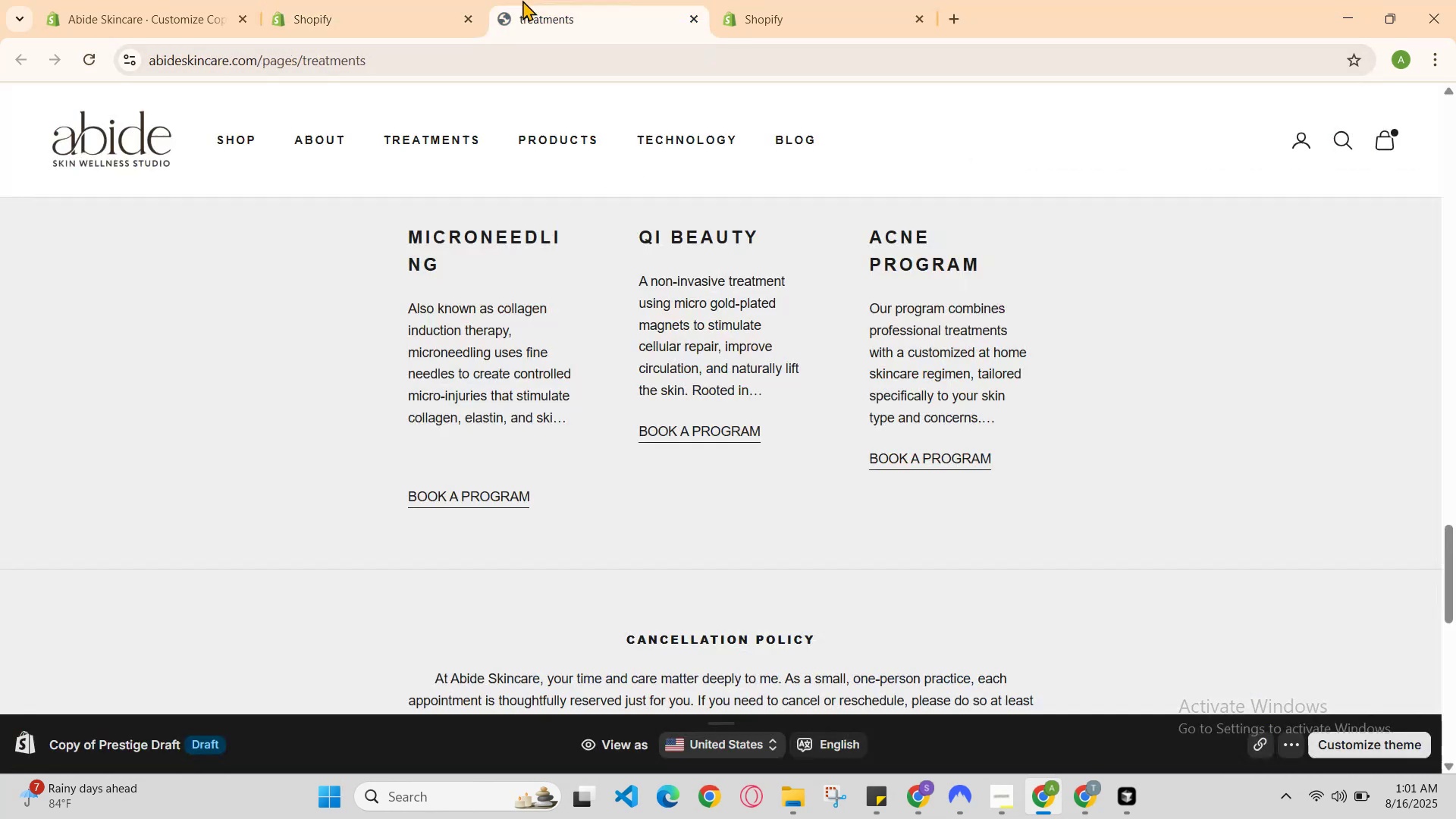 
key(Control+R)
 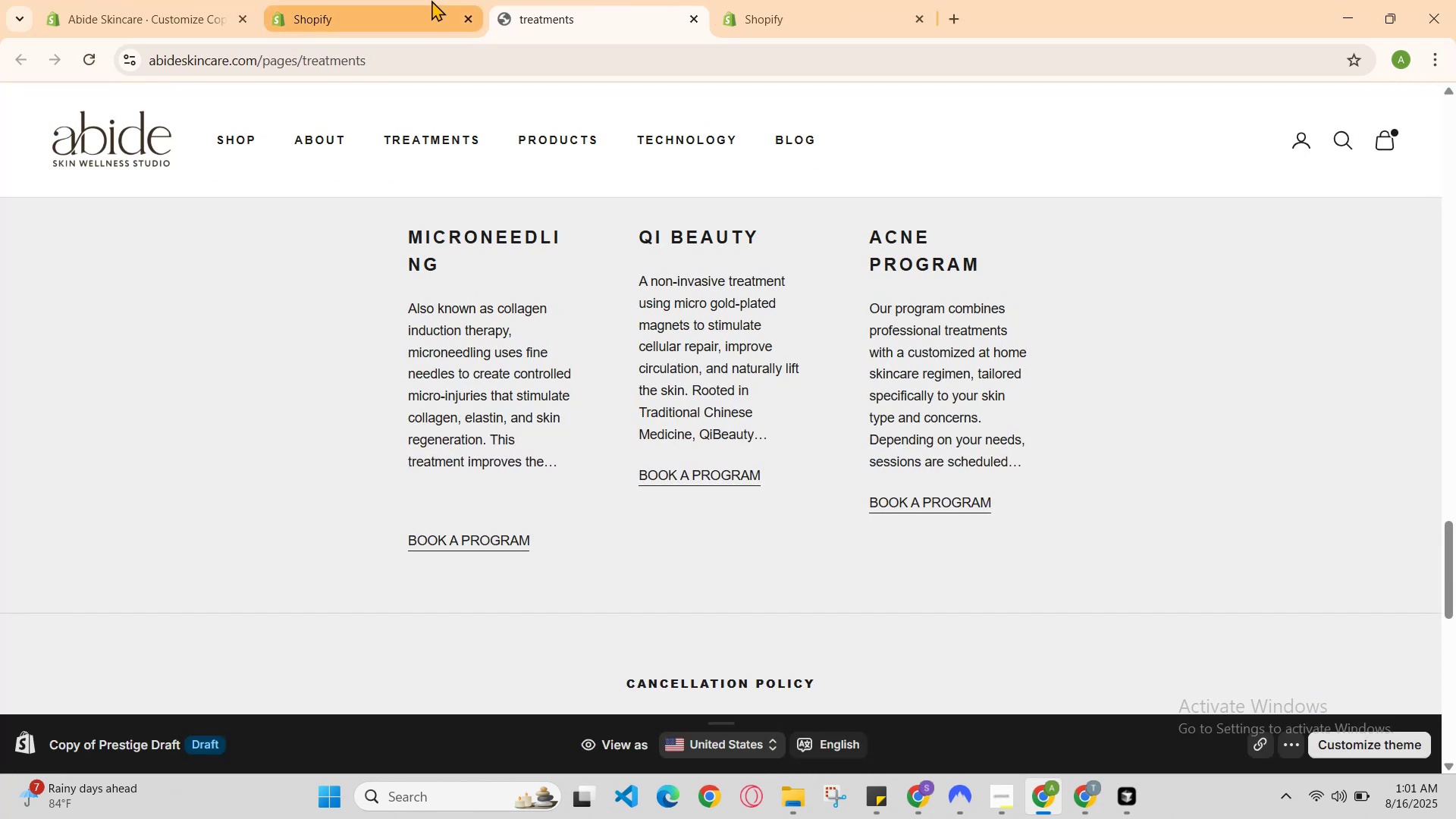 
left_click([430, 0])
 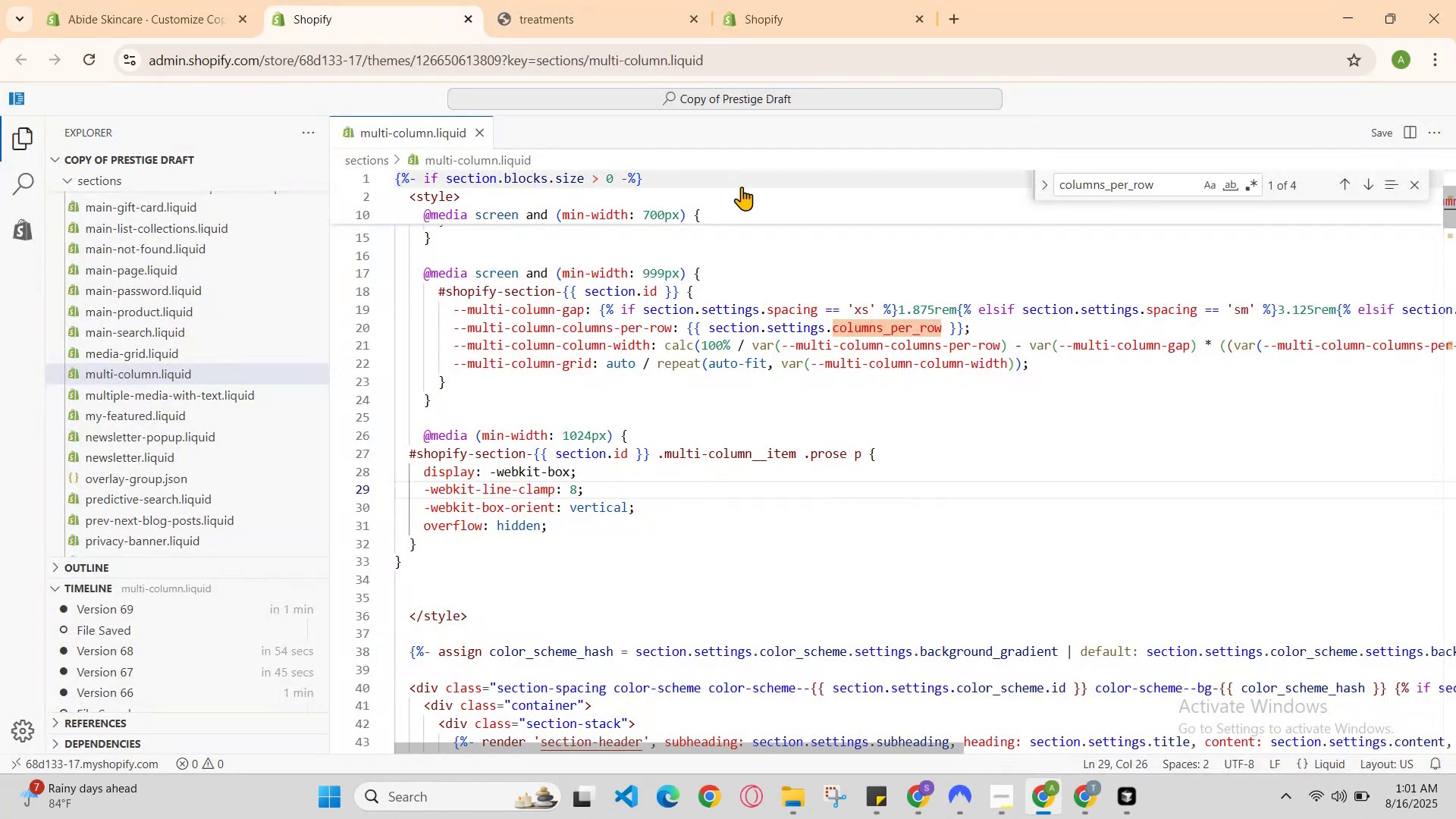 
key(Backspace)
type(12)
 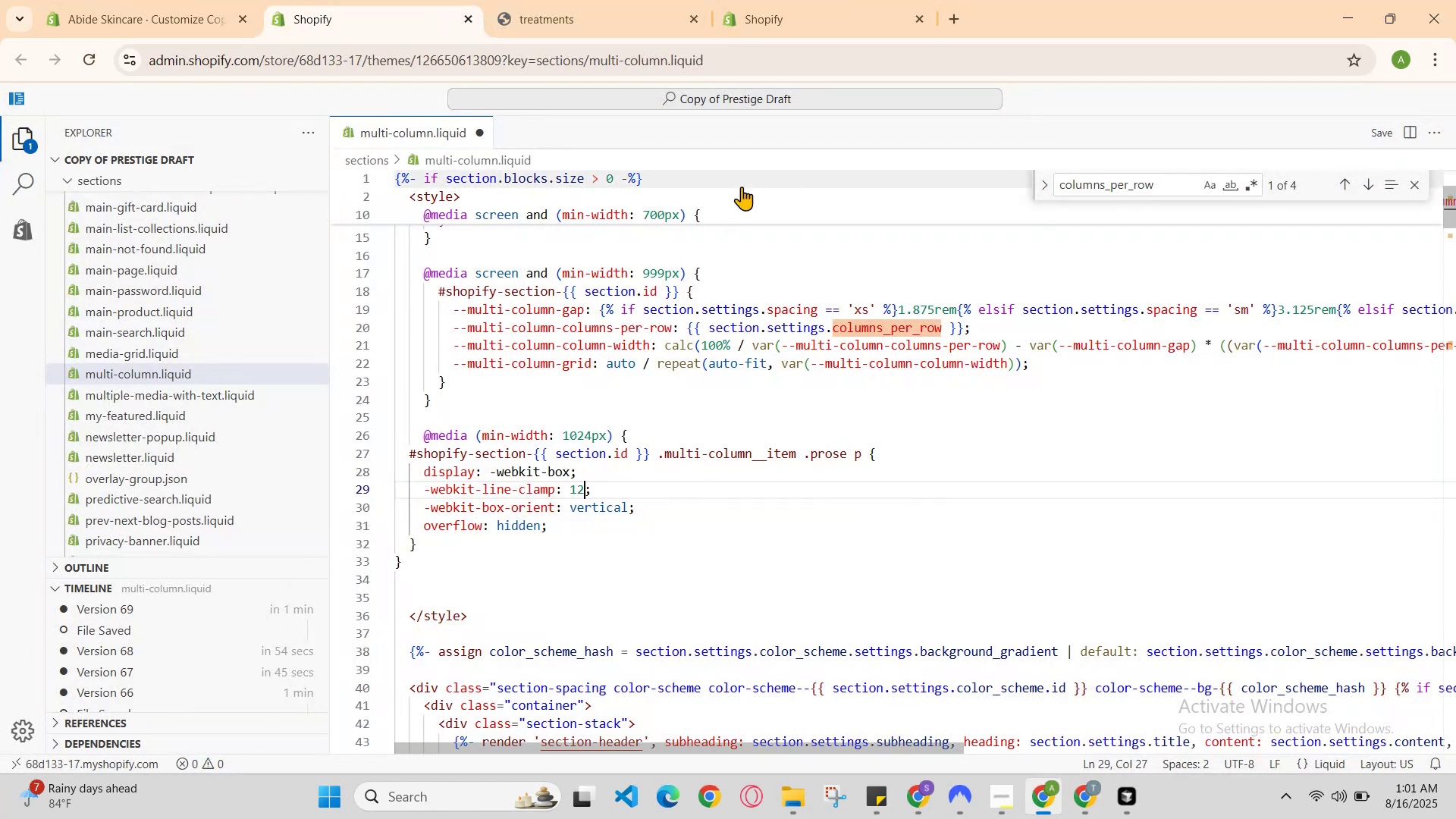 
hold_key(key=ControlLeft, duration=0.53)
 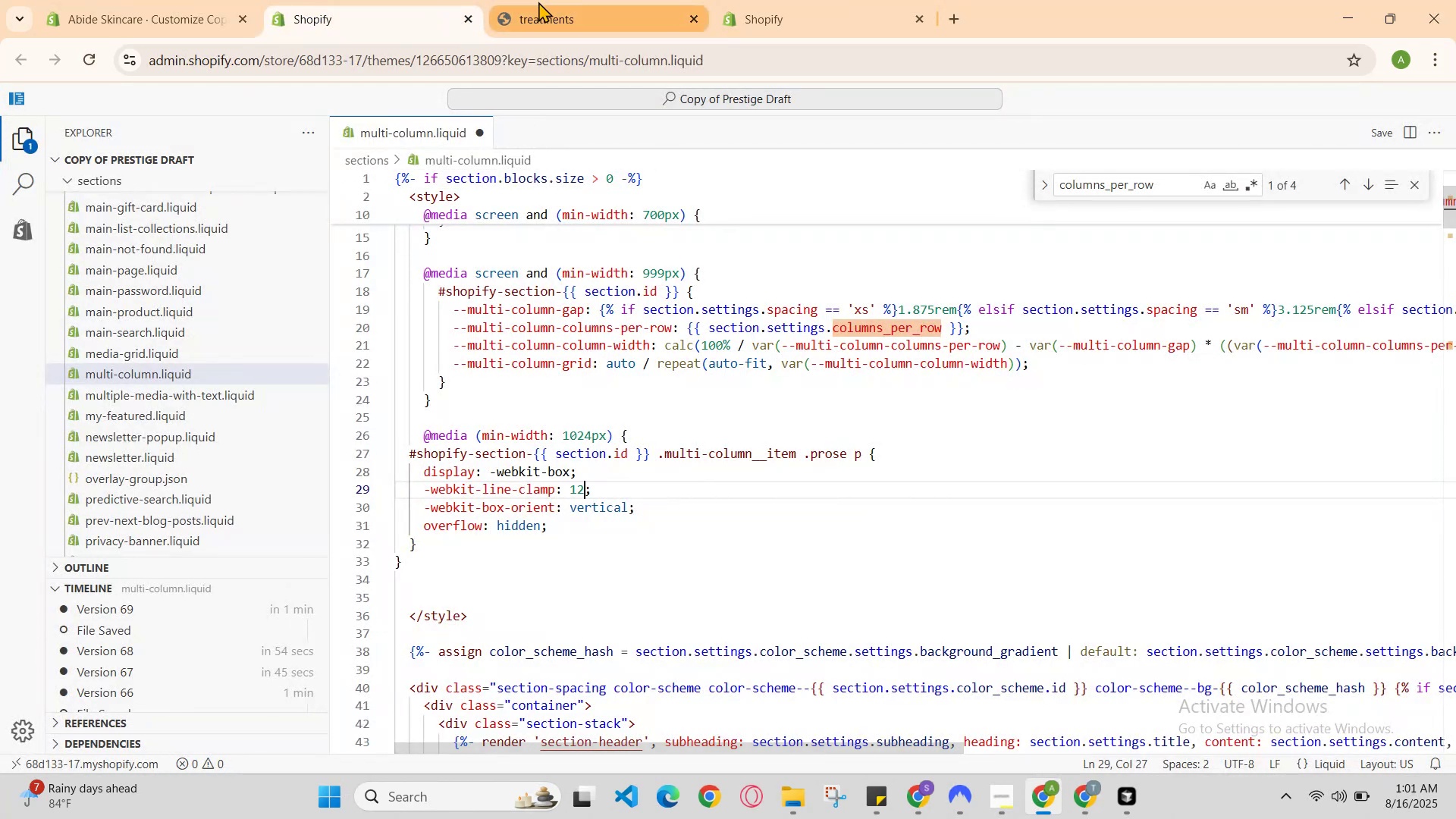 
hold_key(key=S, duration=0.3)
 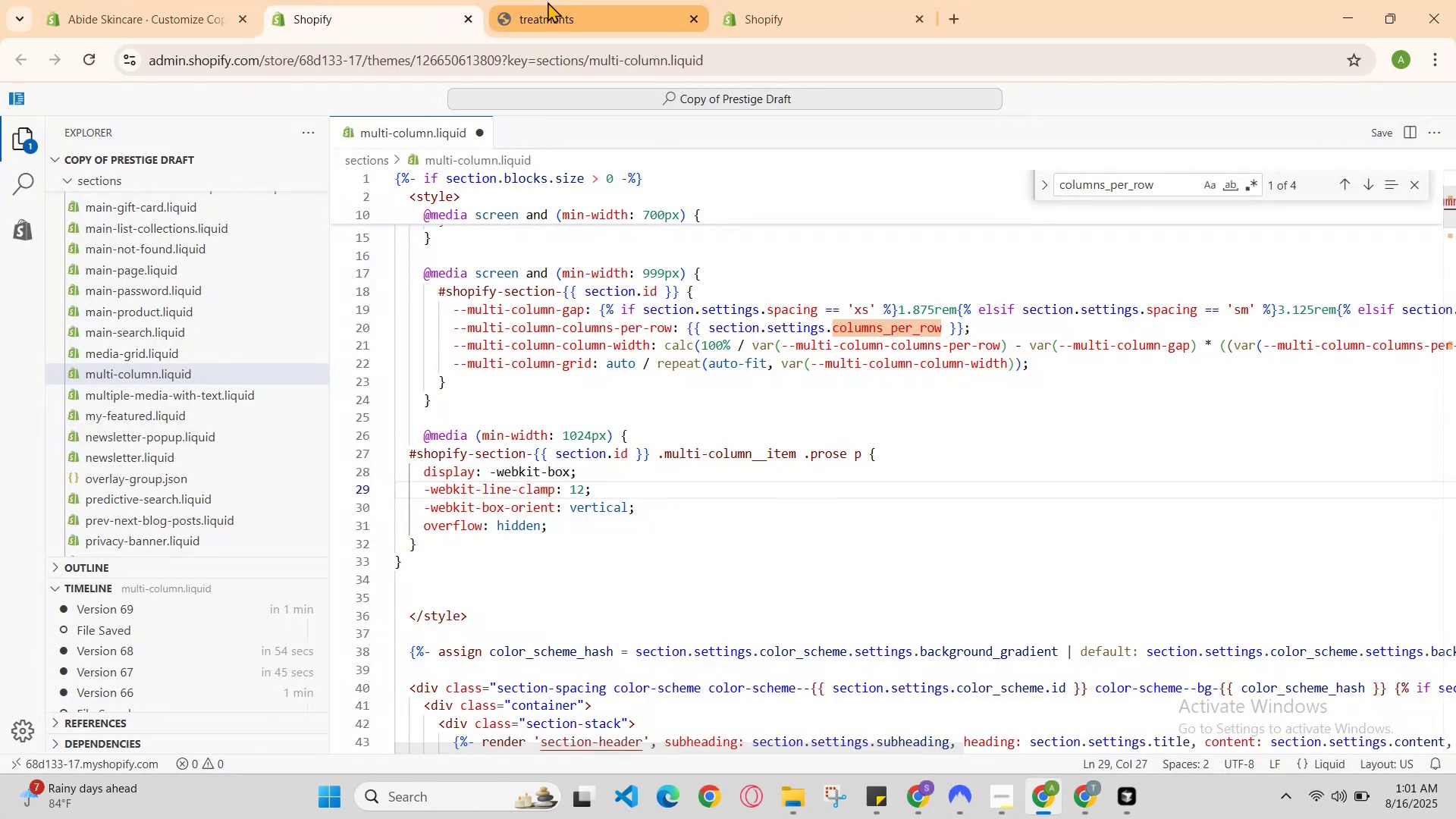 
left_click([548, 2])
 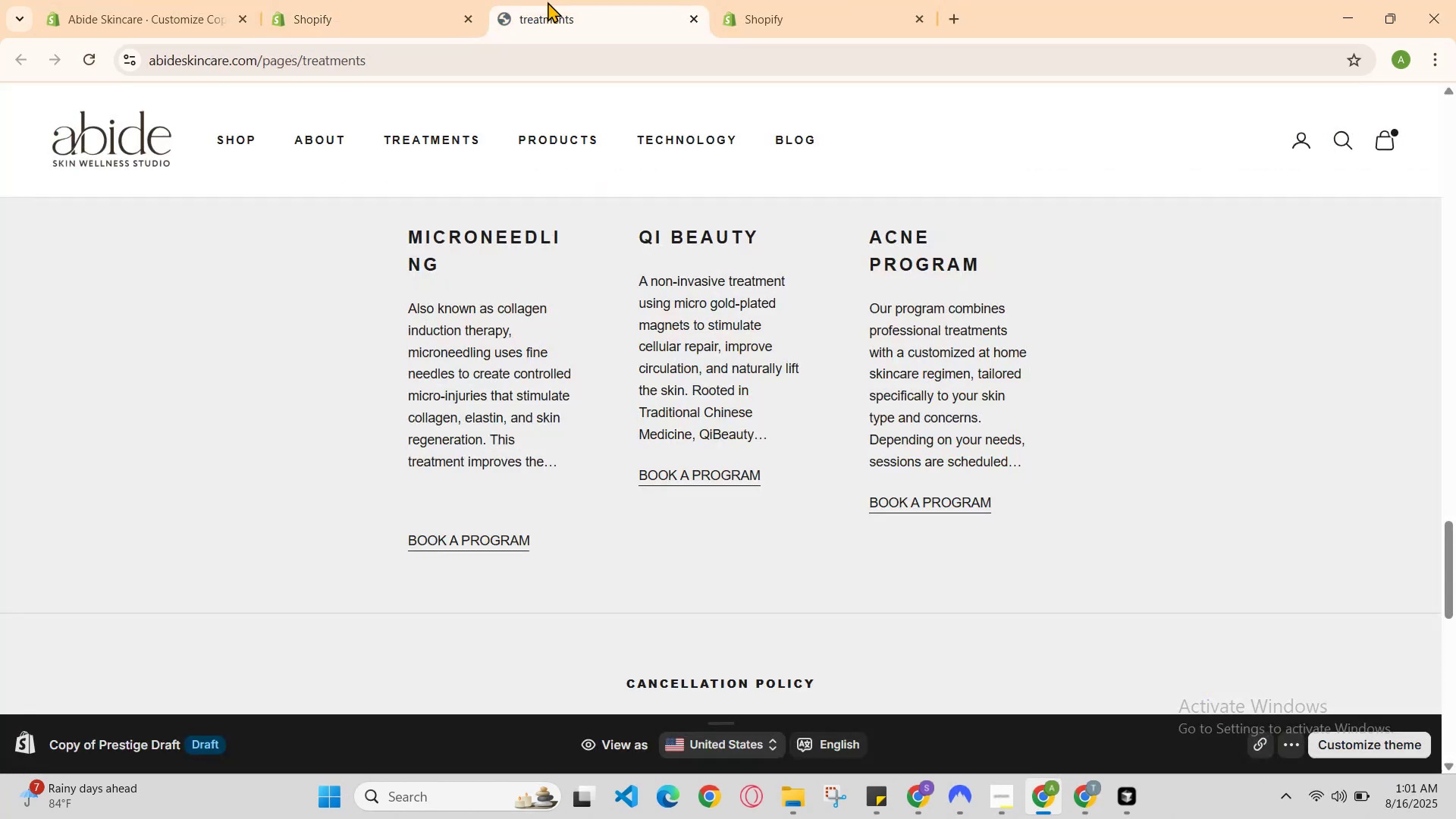 
key(Control+R)
 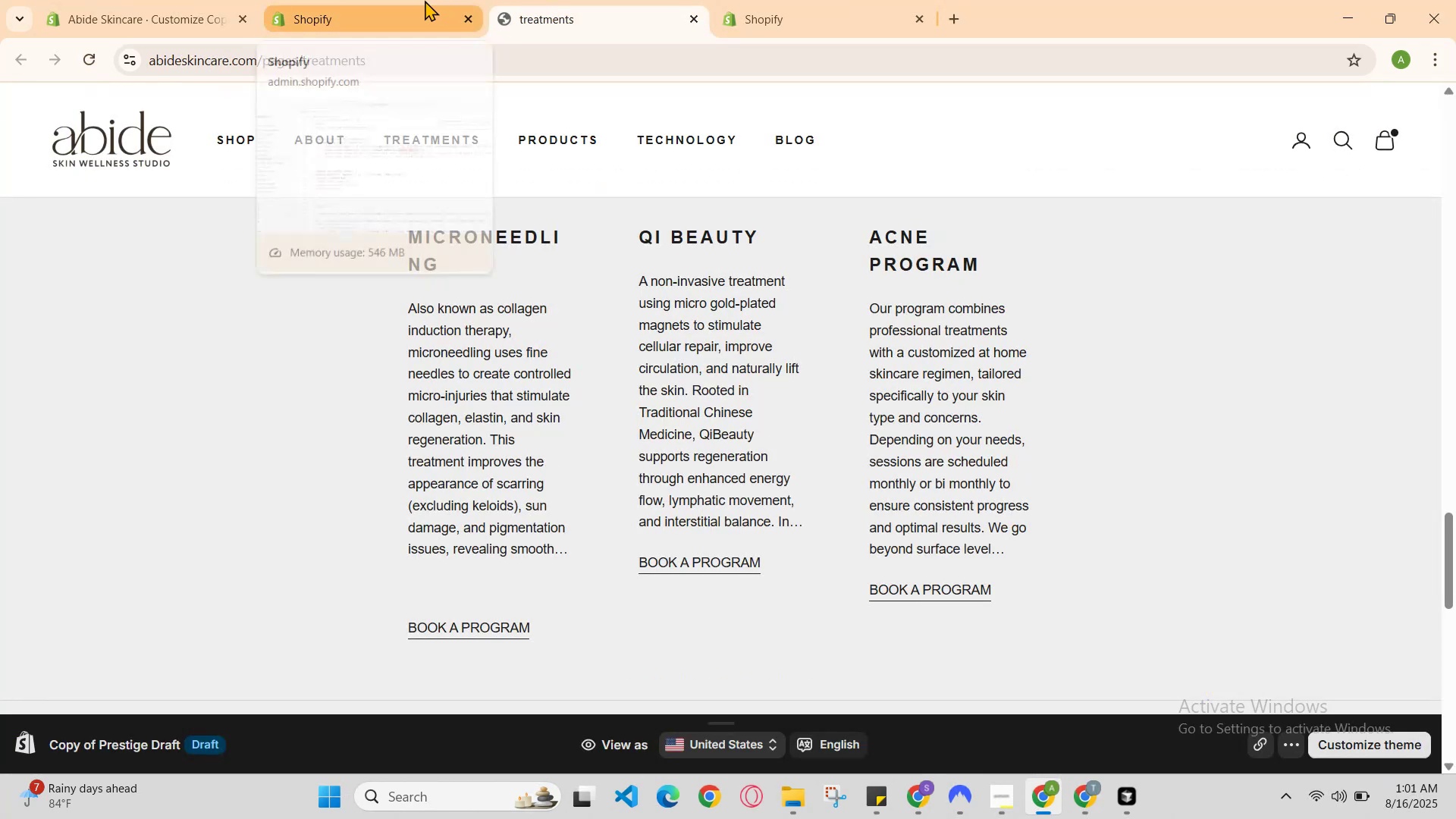 
left_click([425, 0])
 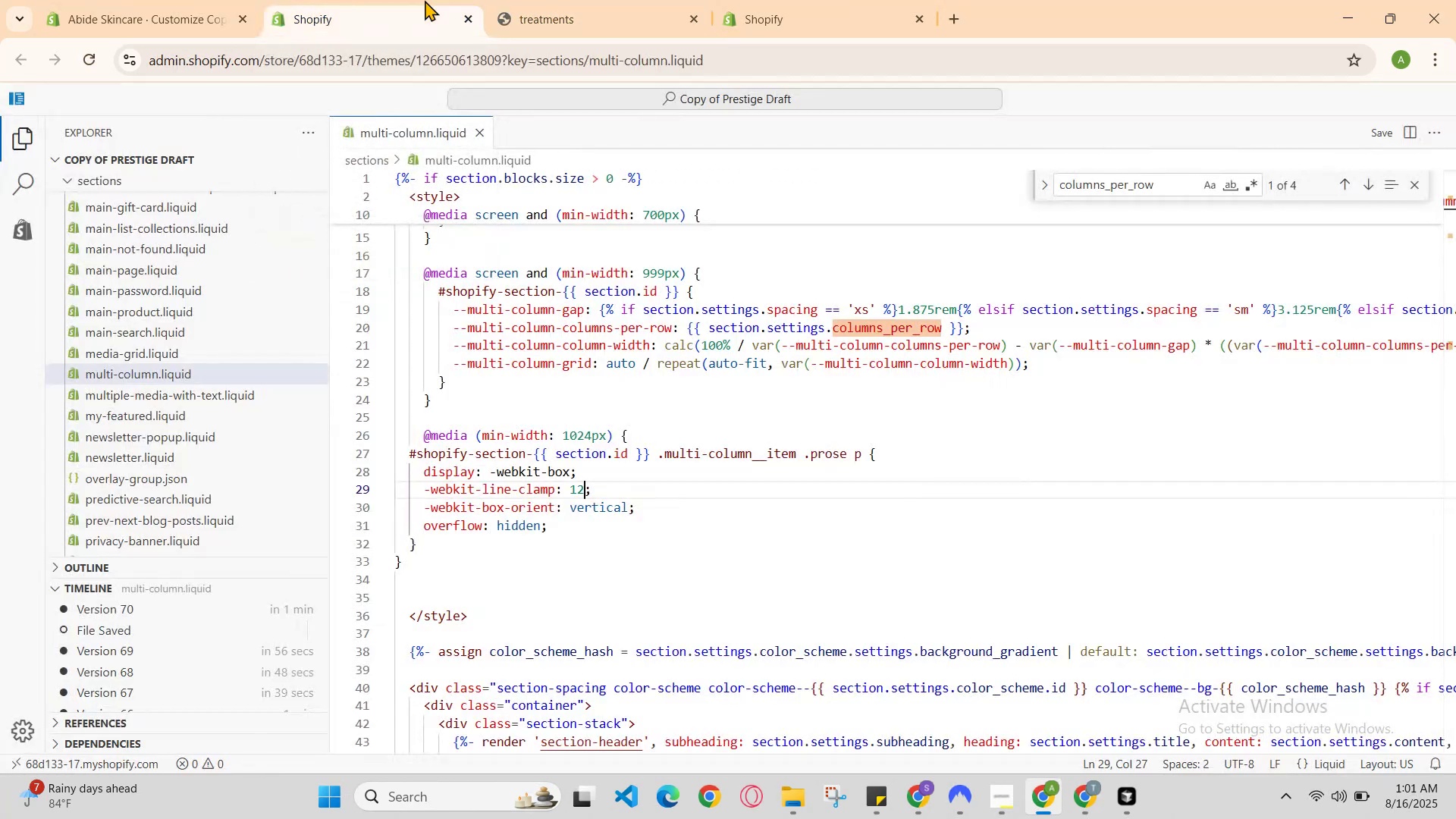 
key(Control+Z)
 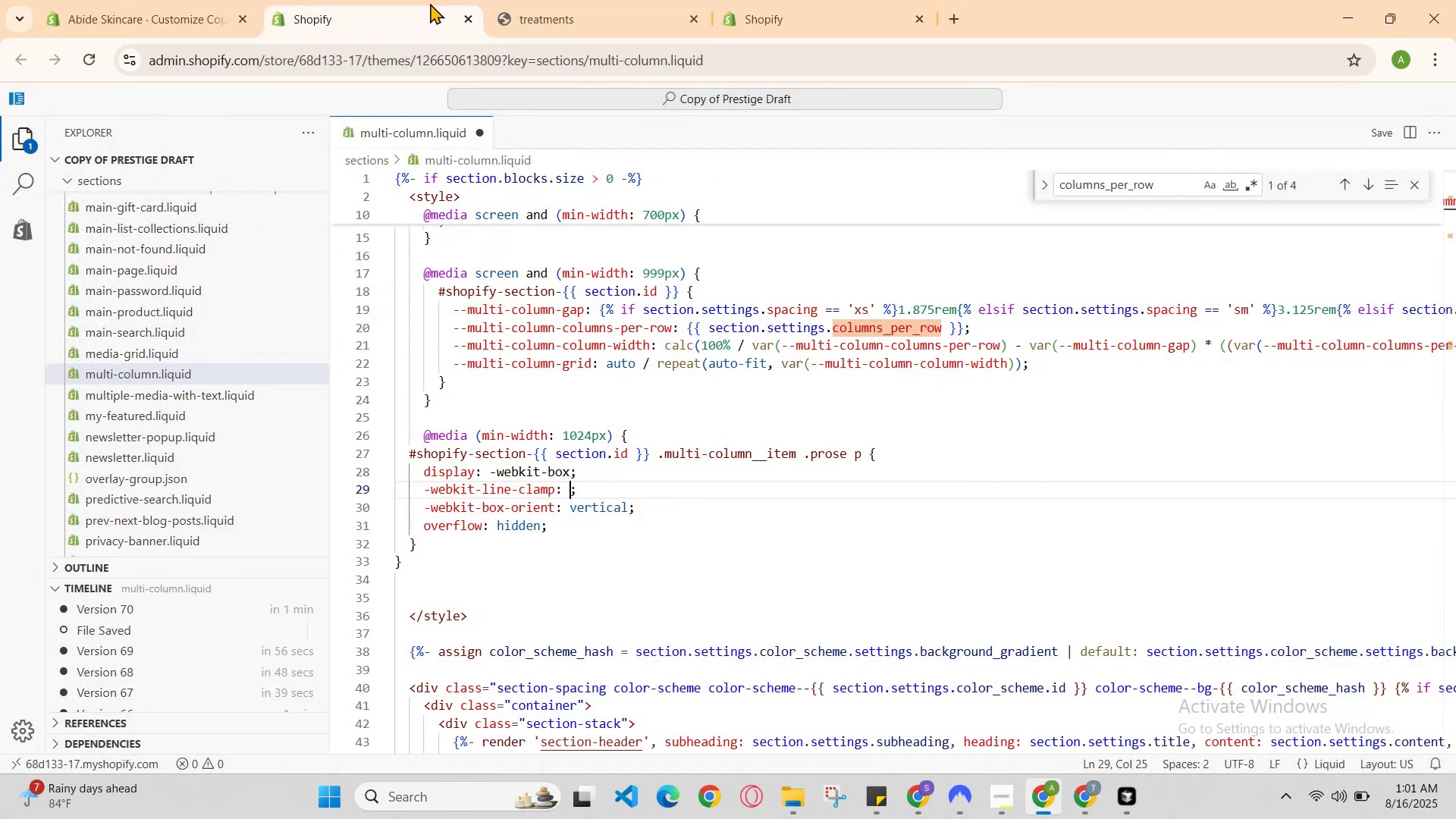 
key(Control+Z)
 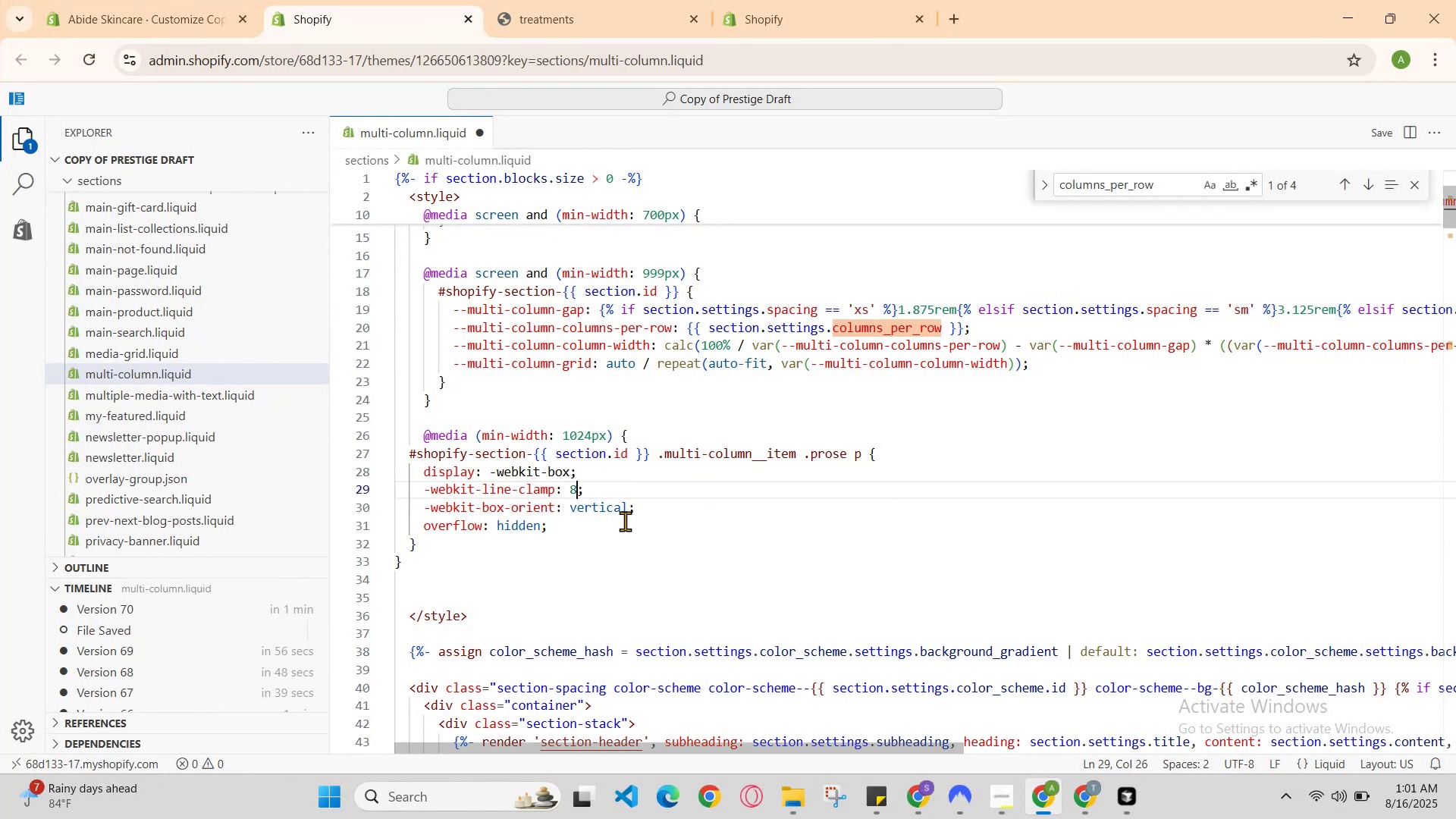 
left_click([627, 511])
 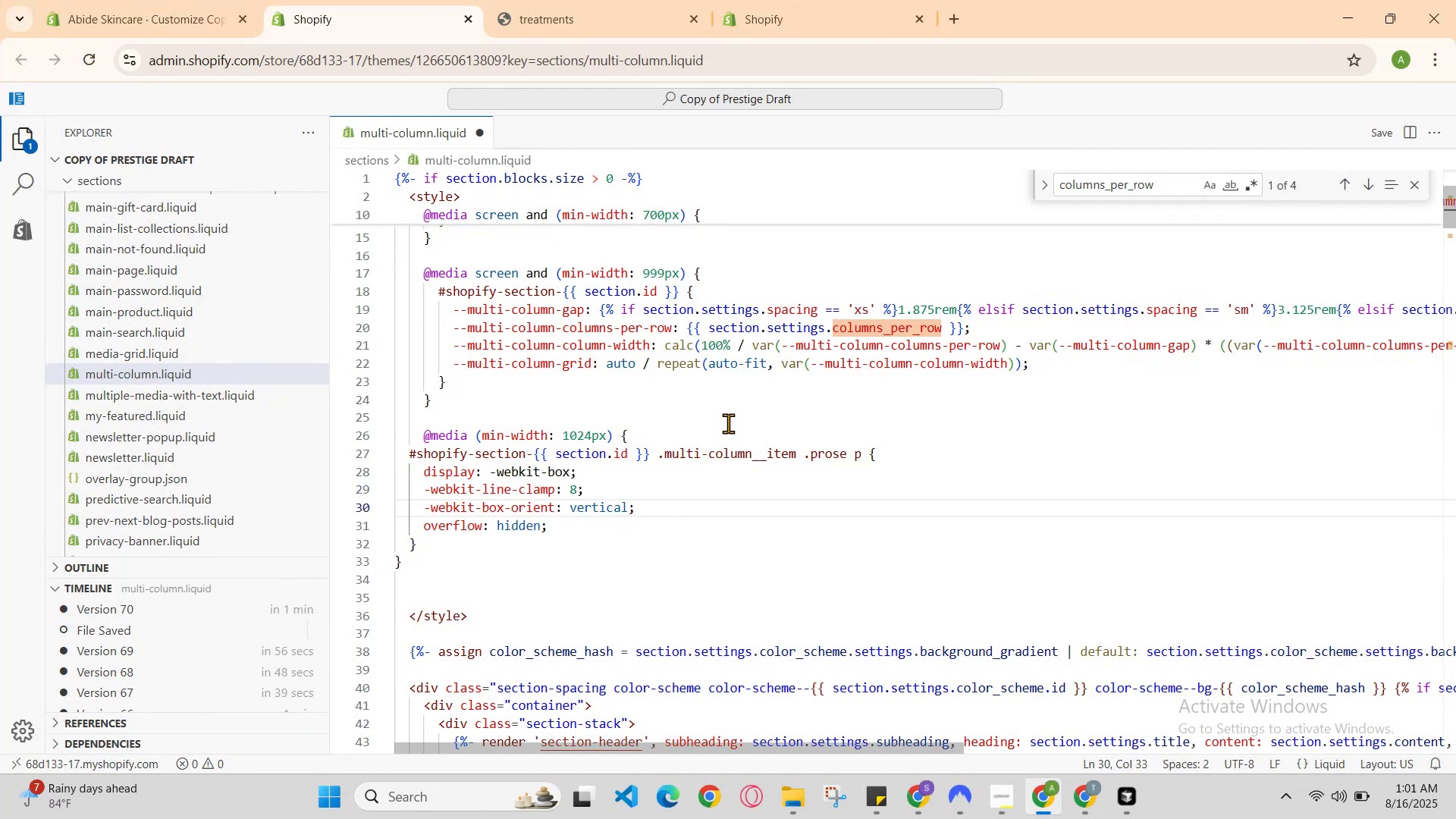 
key(Backspace)
key(Backspace)
key(Backspace)
key(Backspace)
key(Backspace)
key(Backspace)
key(Backspace)
key(Backspace)
type(horzi)
key(Backspace)
type(ontail)
 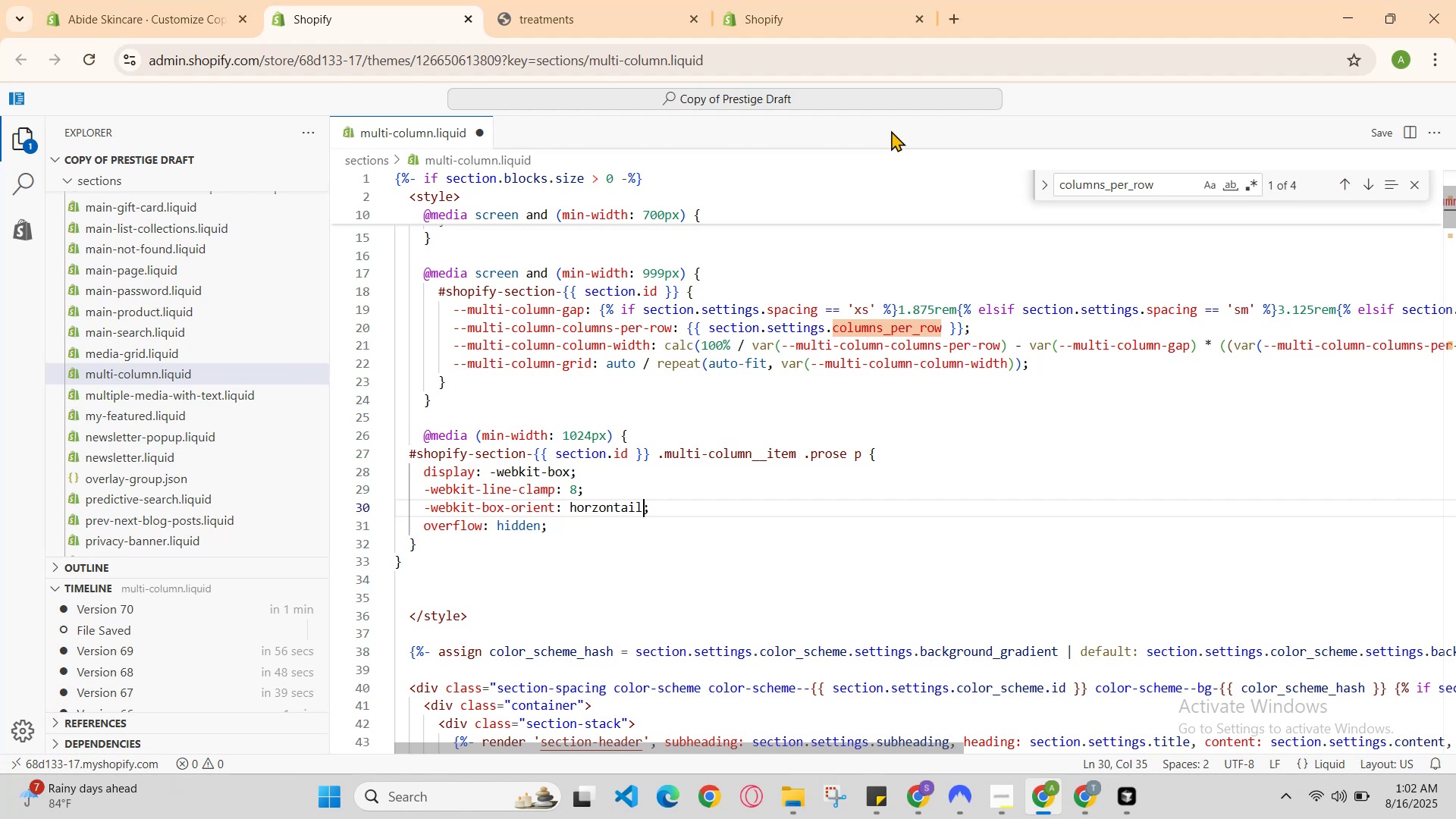 
left_click([949, 17])
 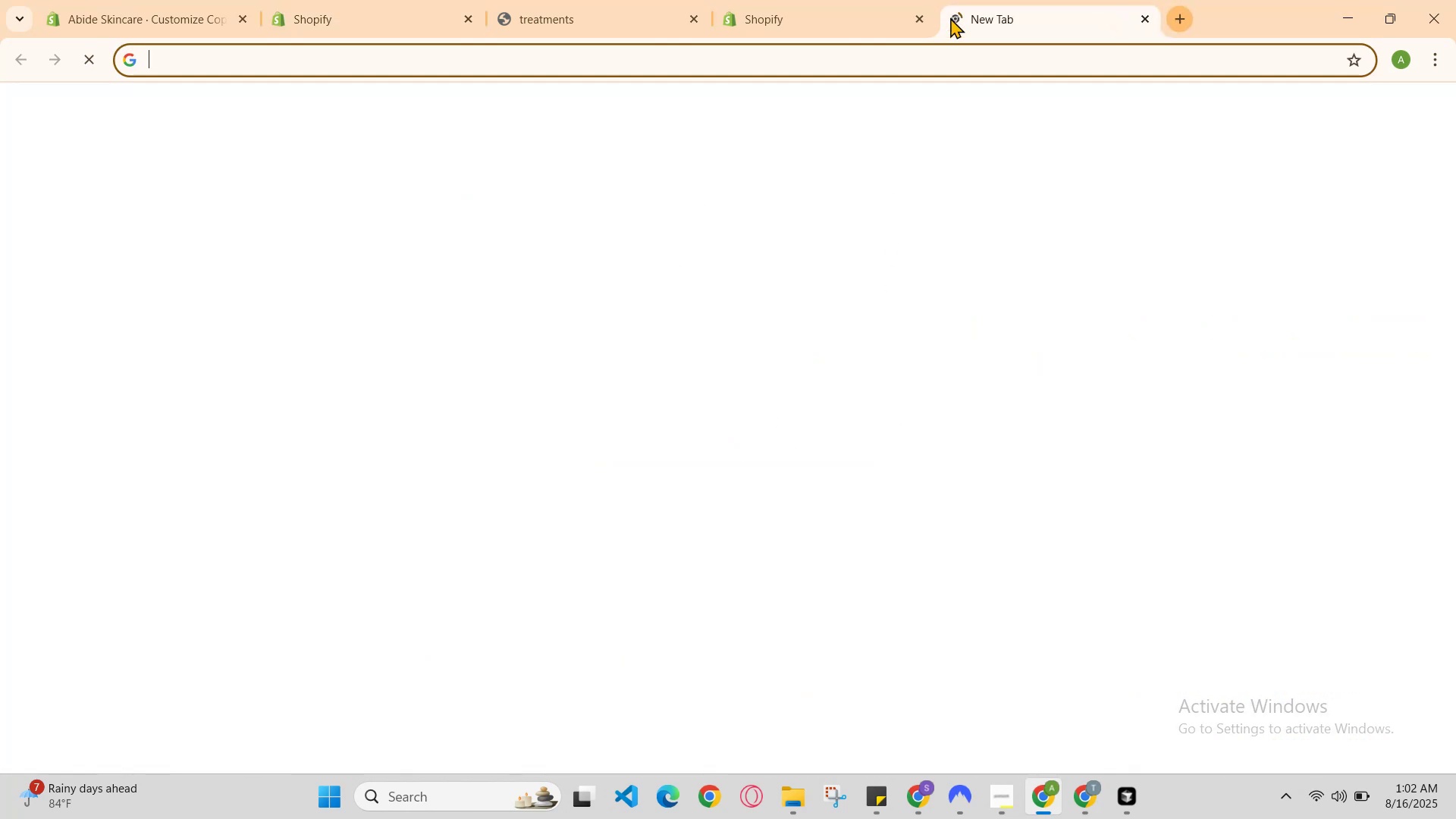 
type(hy)
key(Backspace)
key(Backspace)
type(or)
 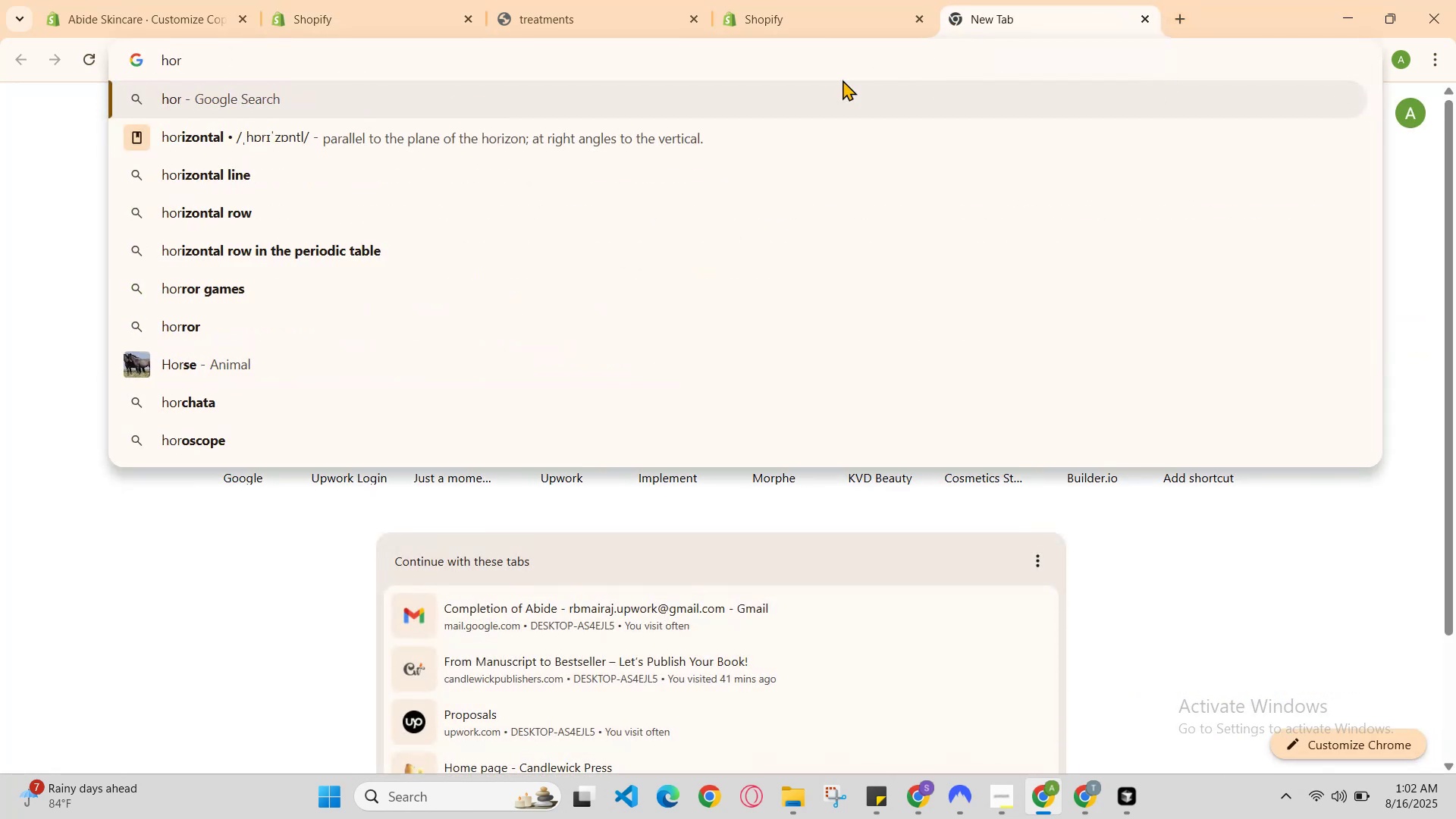 
left_click([672, 133])
 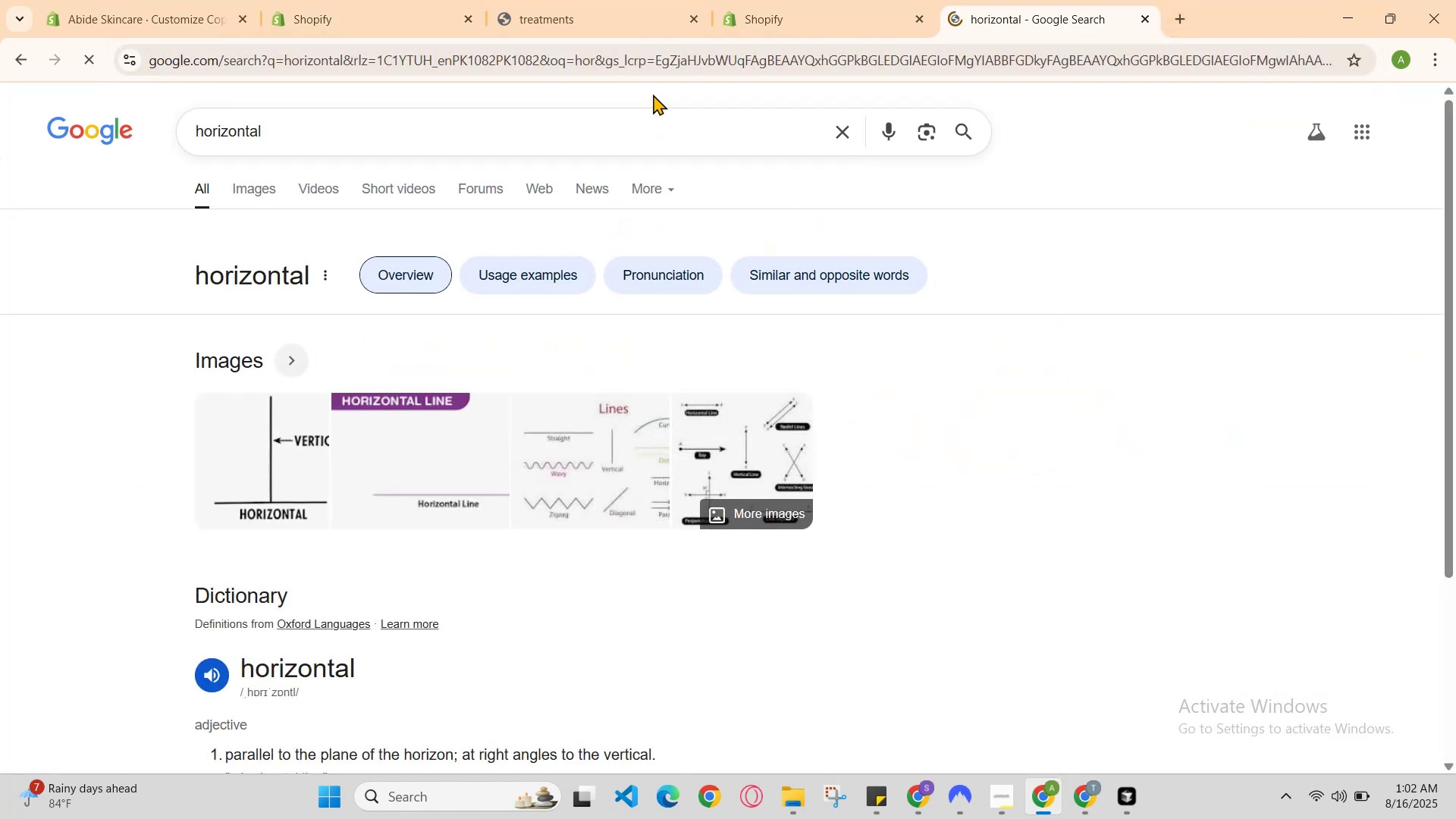 
left_click_drag(start_coordinate=[615, 136], to_coordinate=[608, 138])
 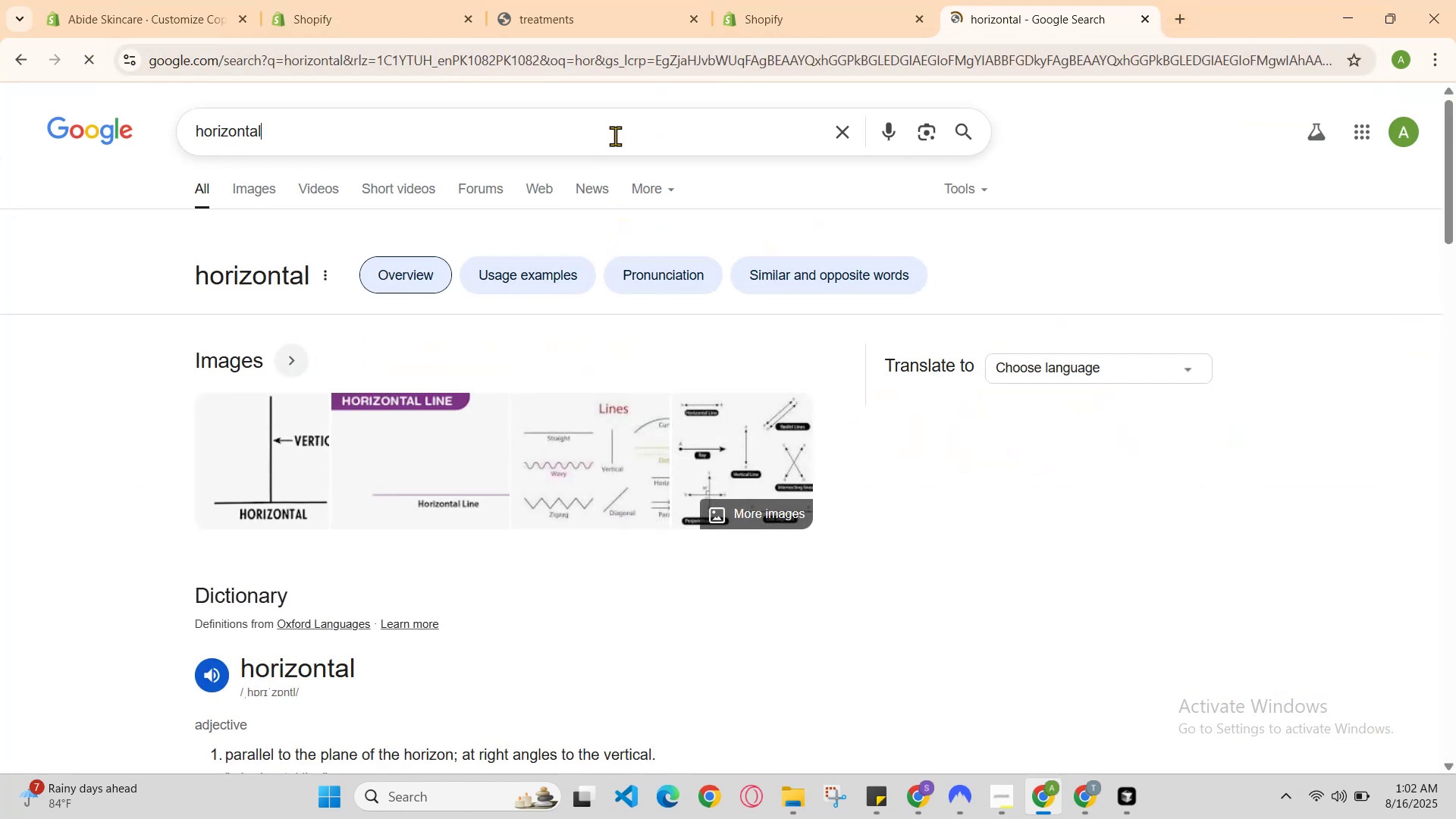 
left_click_drag(start_coordinate=[487, 138], to_coordinate=[4, 120])
 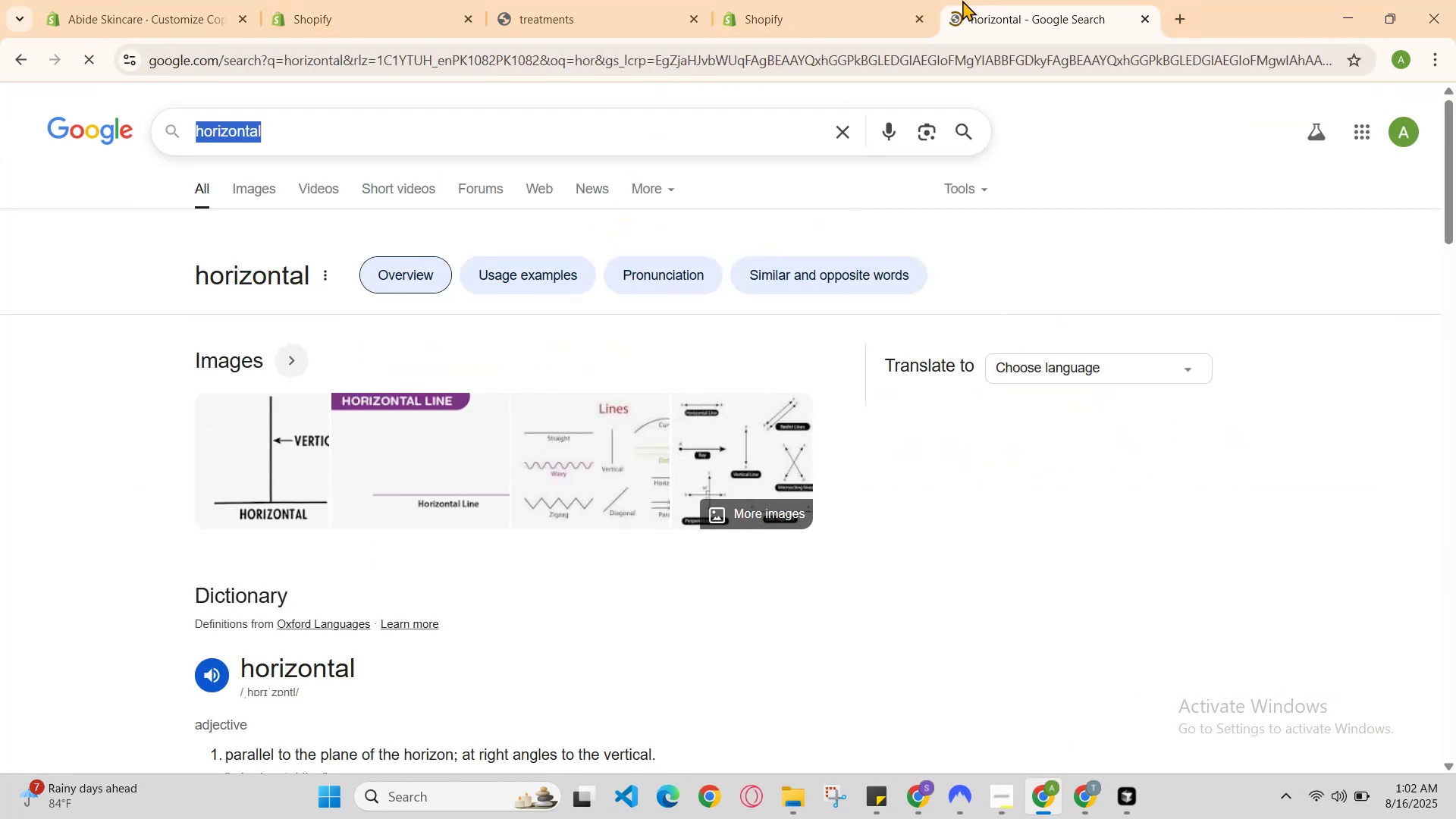 
key(Control+C)
 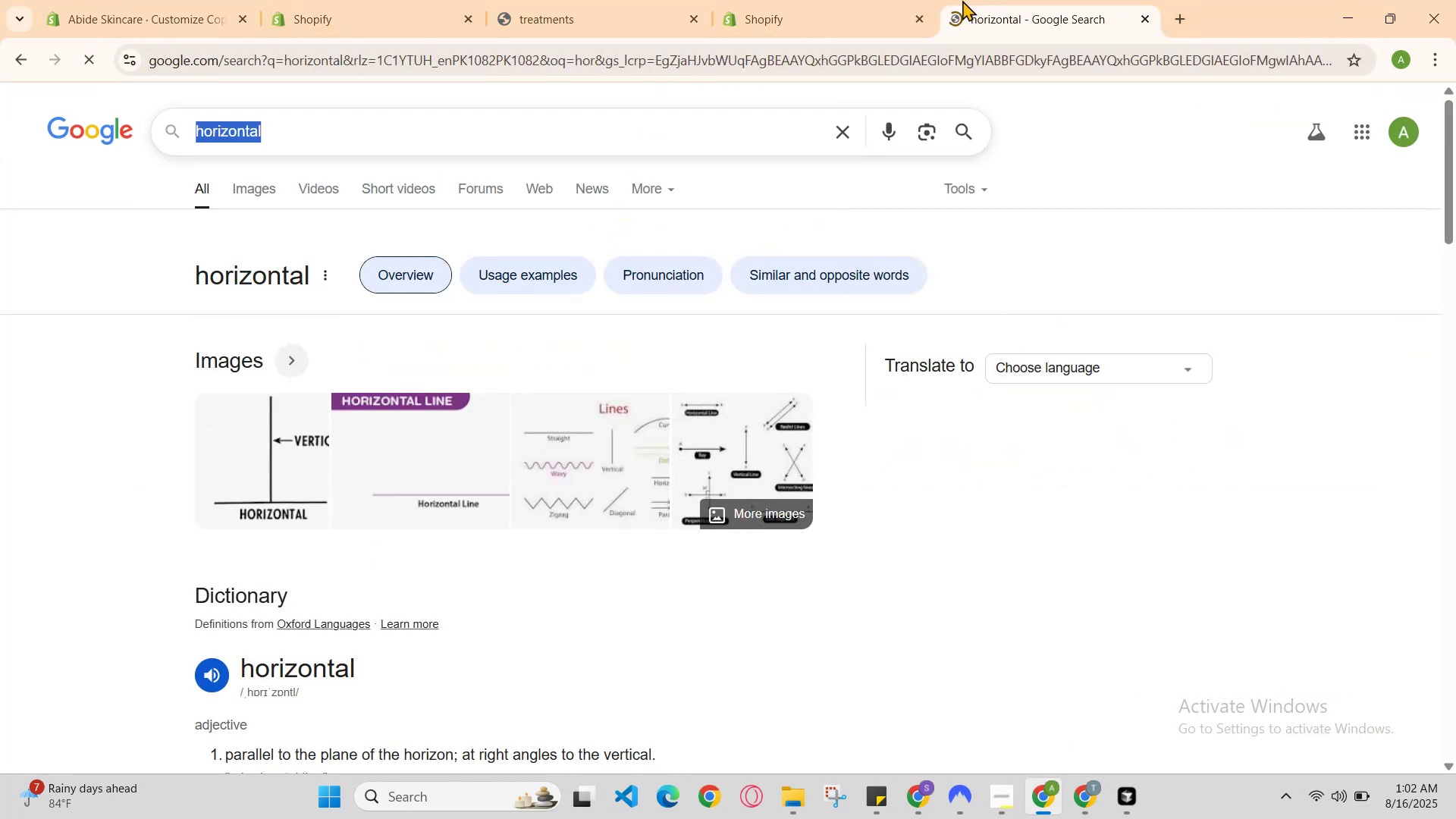 
left_click([864, 0])
 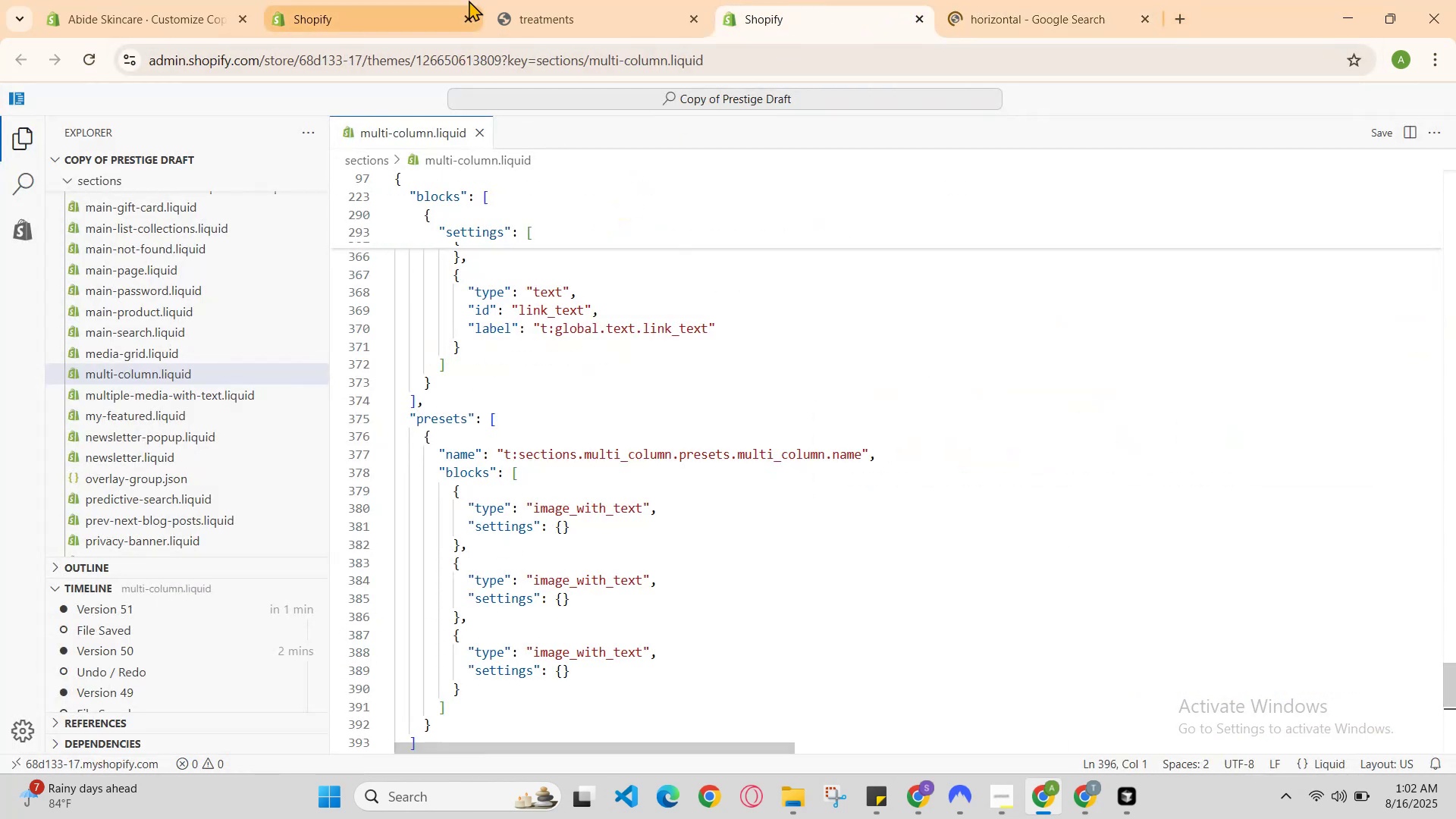 
left_click([513, 0])
 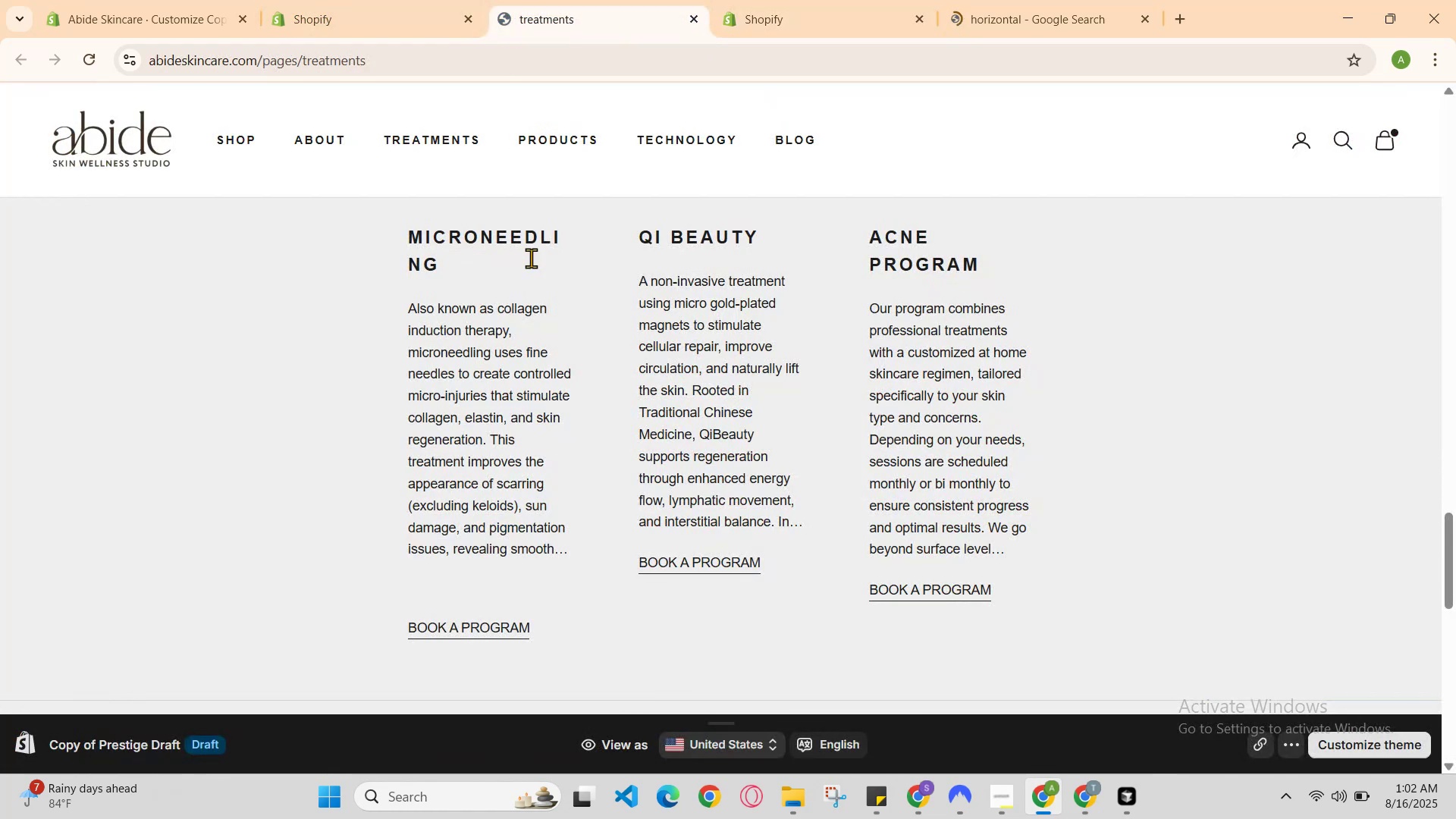 
left_click([443, 0])
 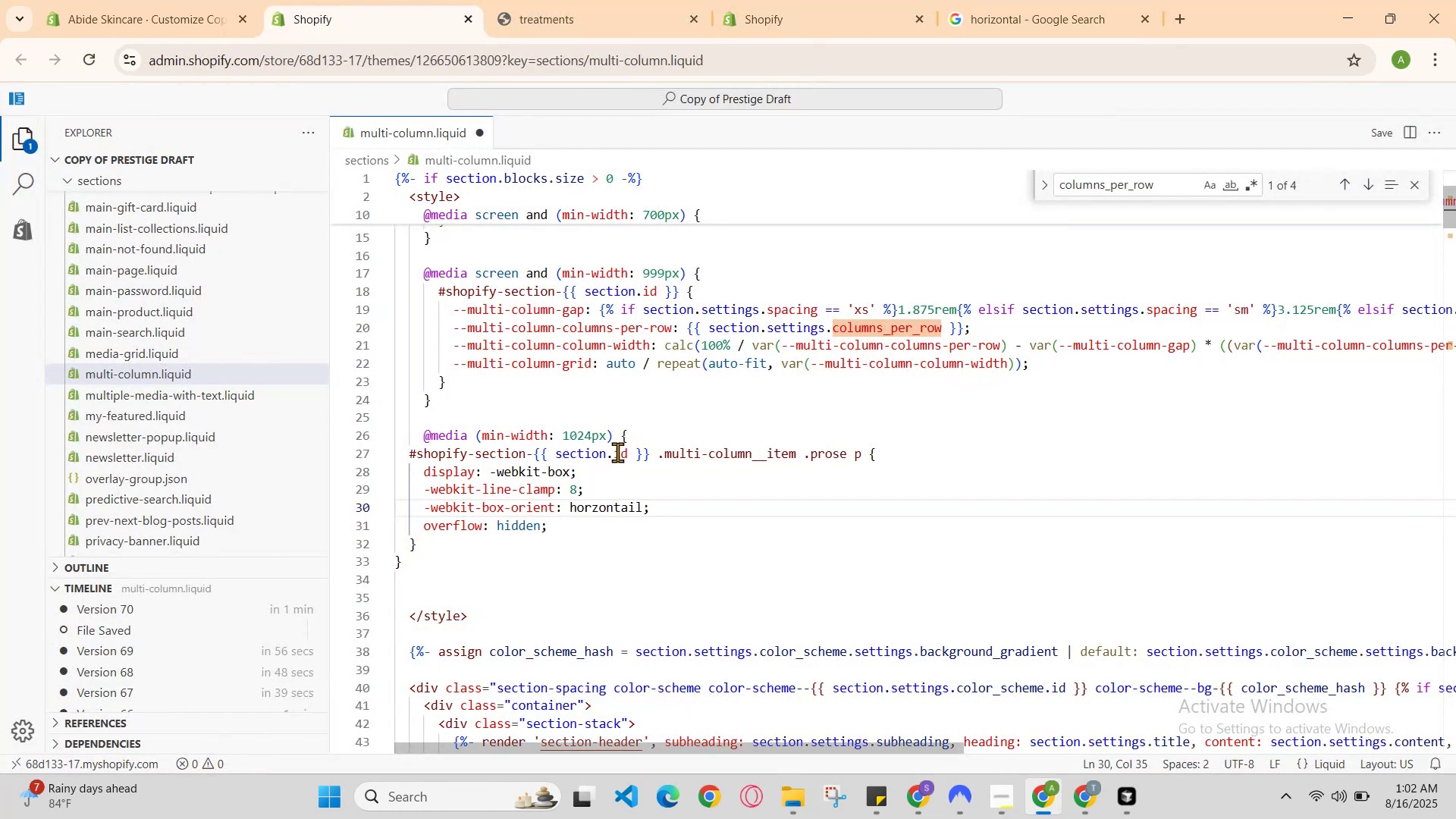 
key(Backspace)
 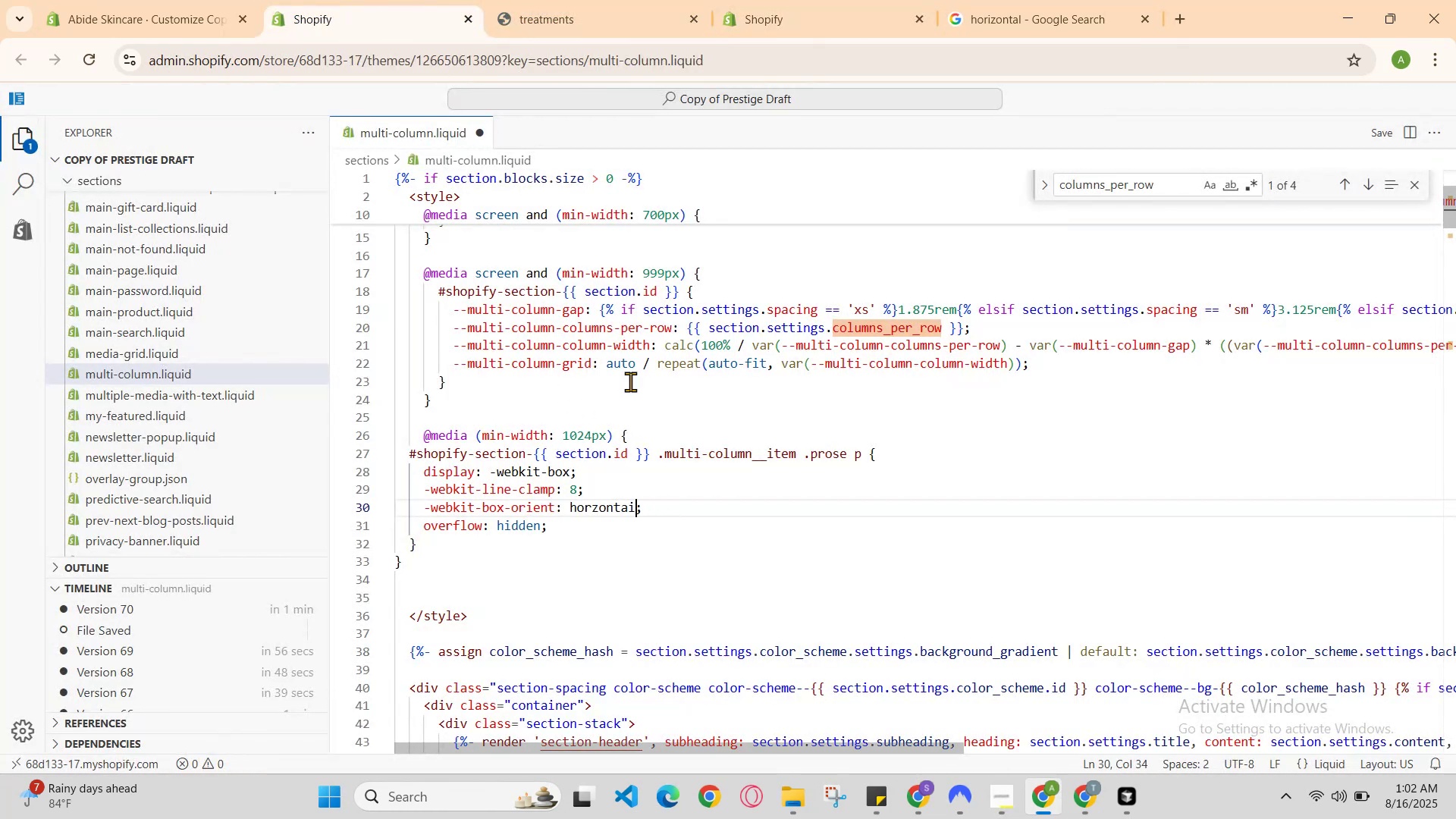 
key(Backspace)
 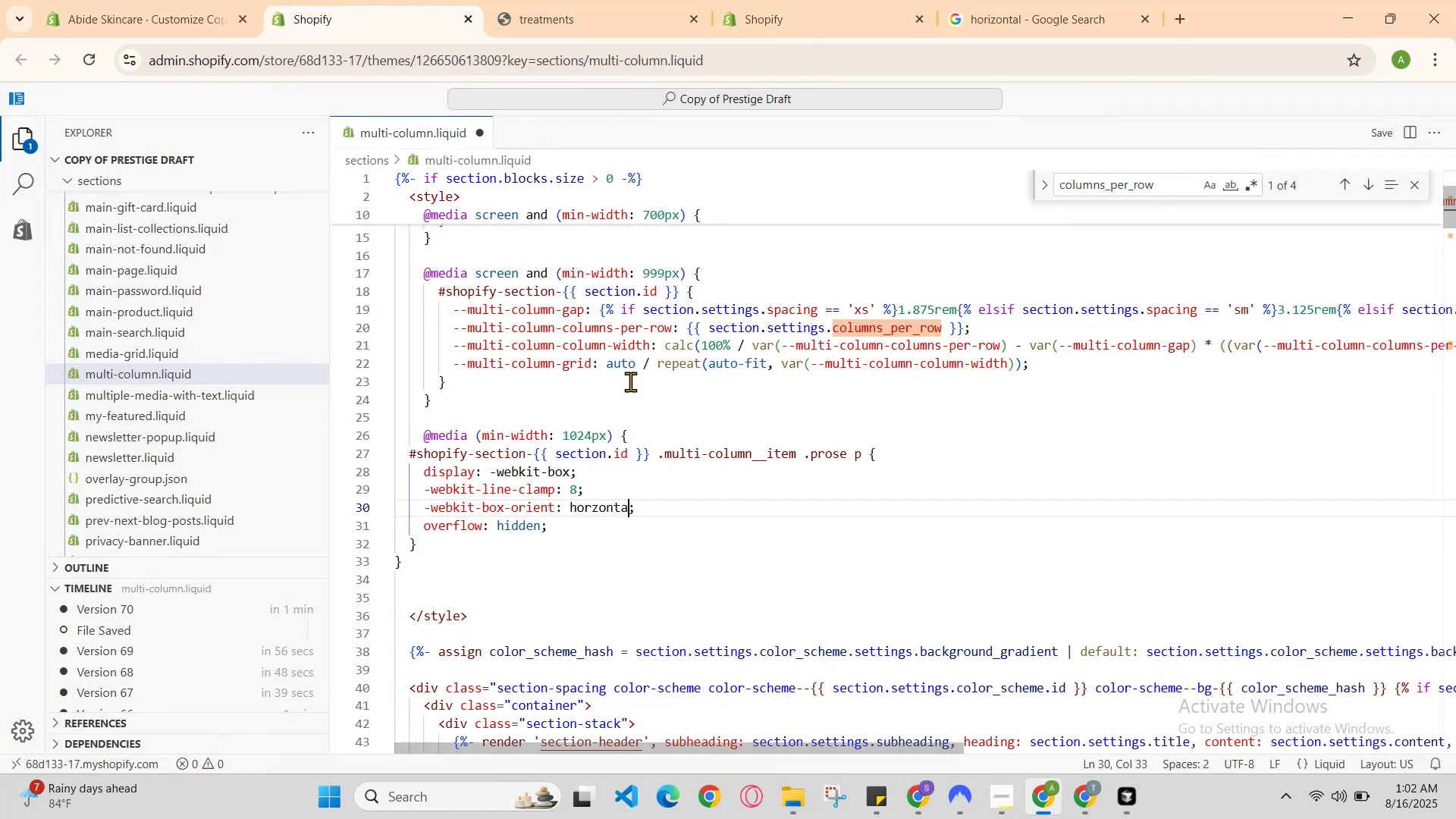 
key(Backspace)
 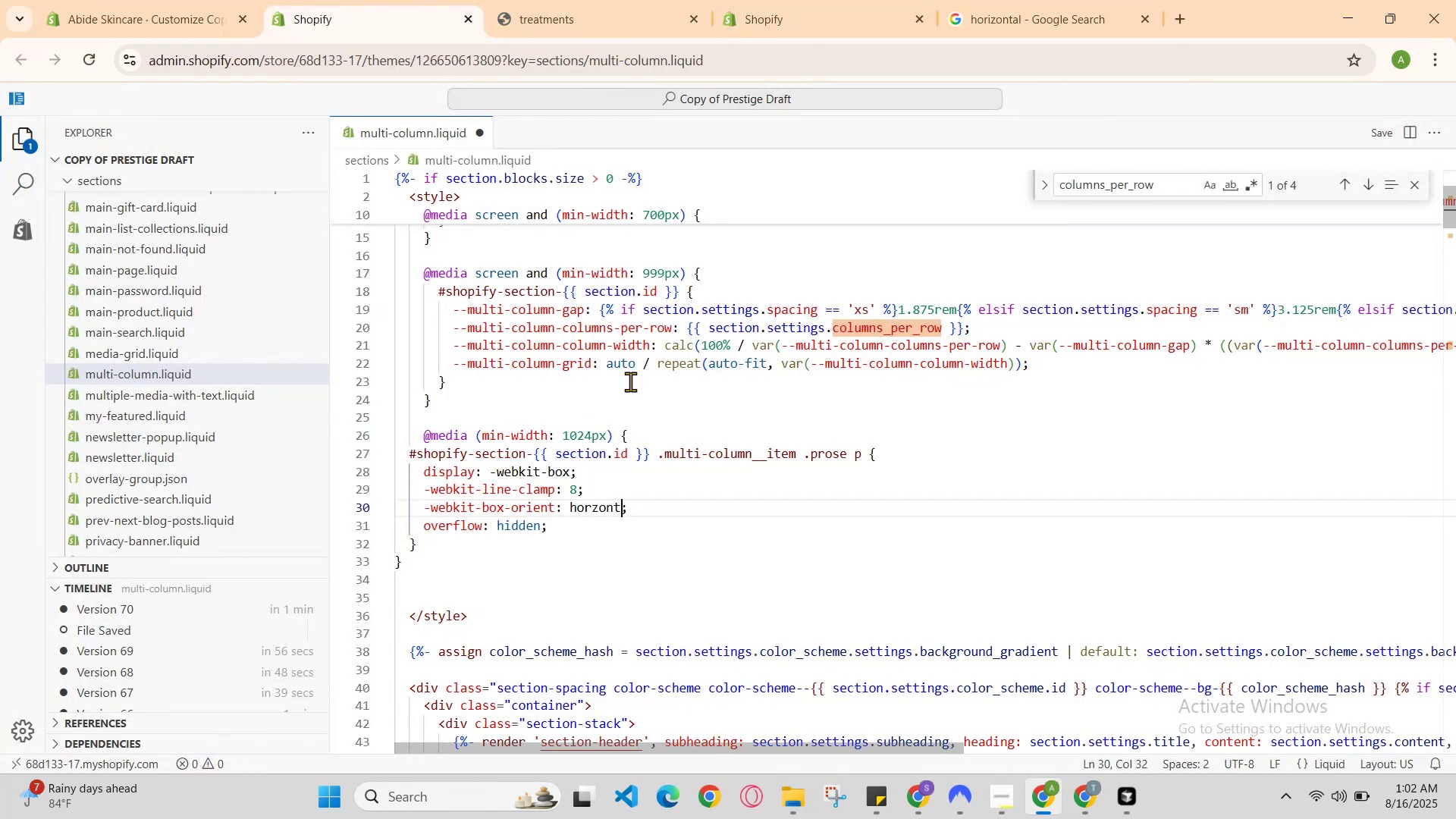 
key(Backspace)
 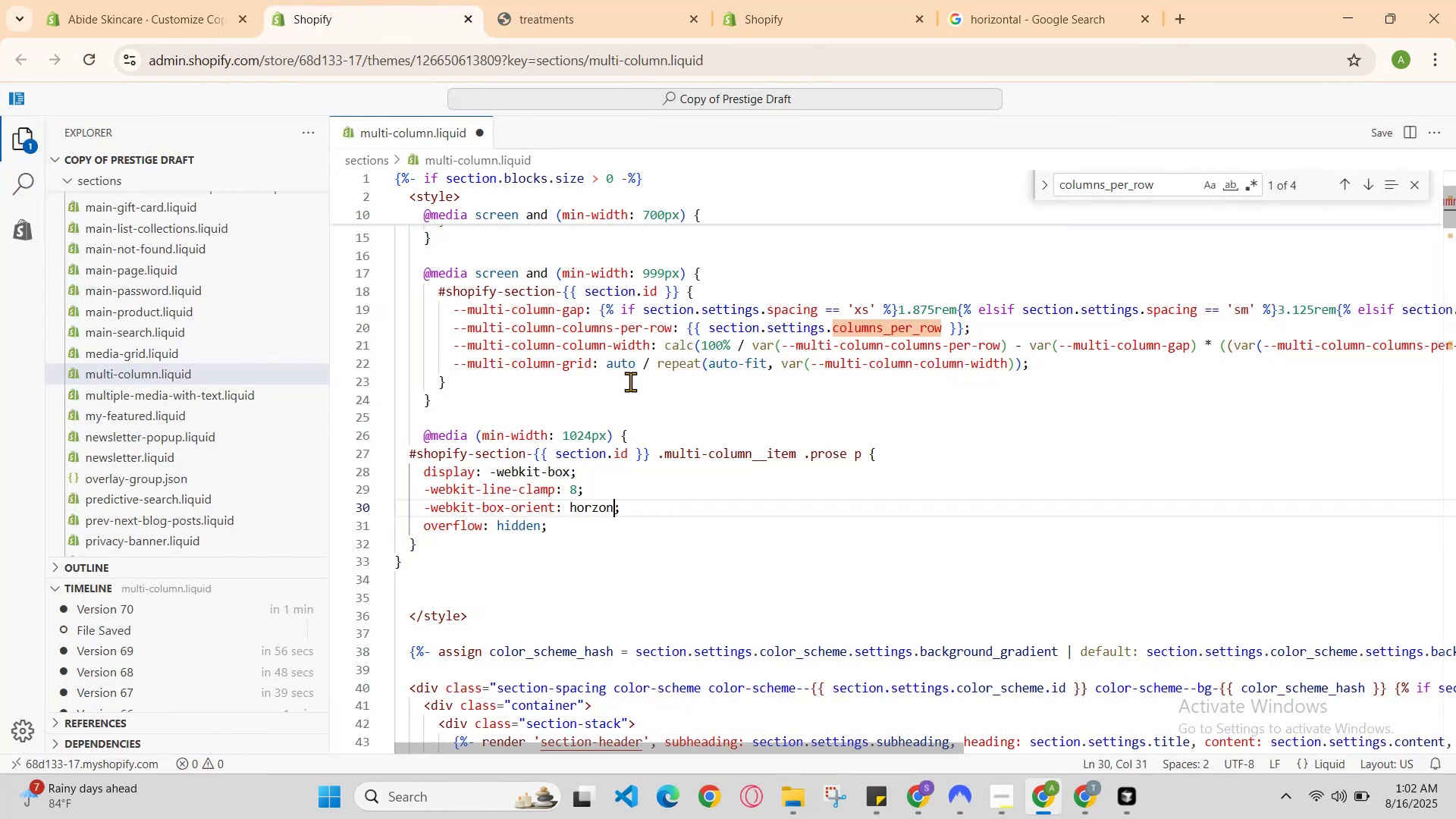 
key(Backspace)
 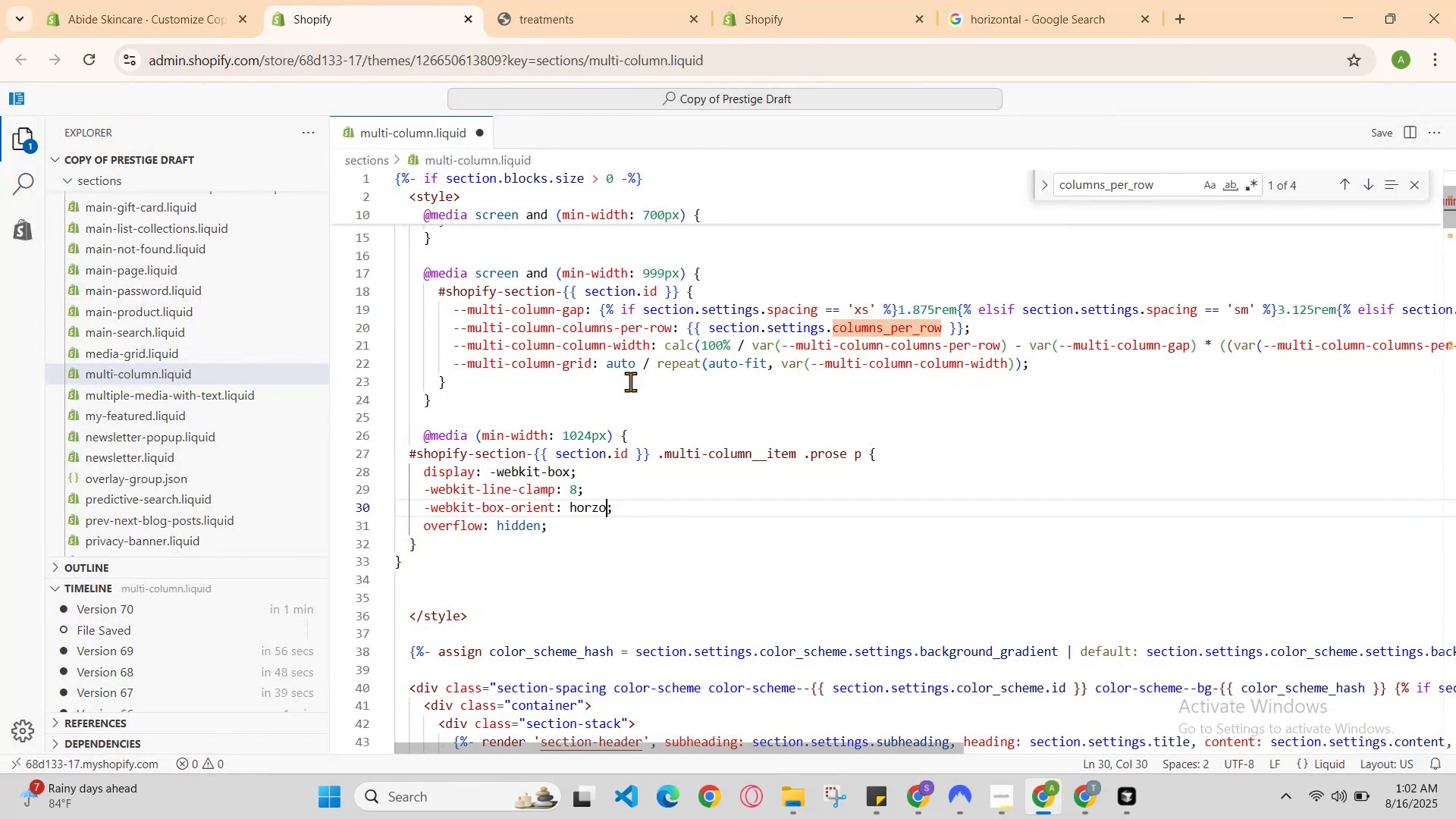 
key(Backspace)
 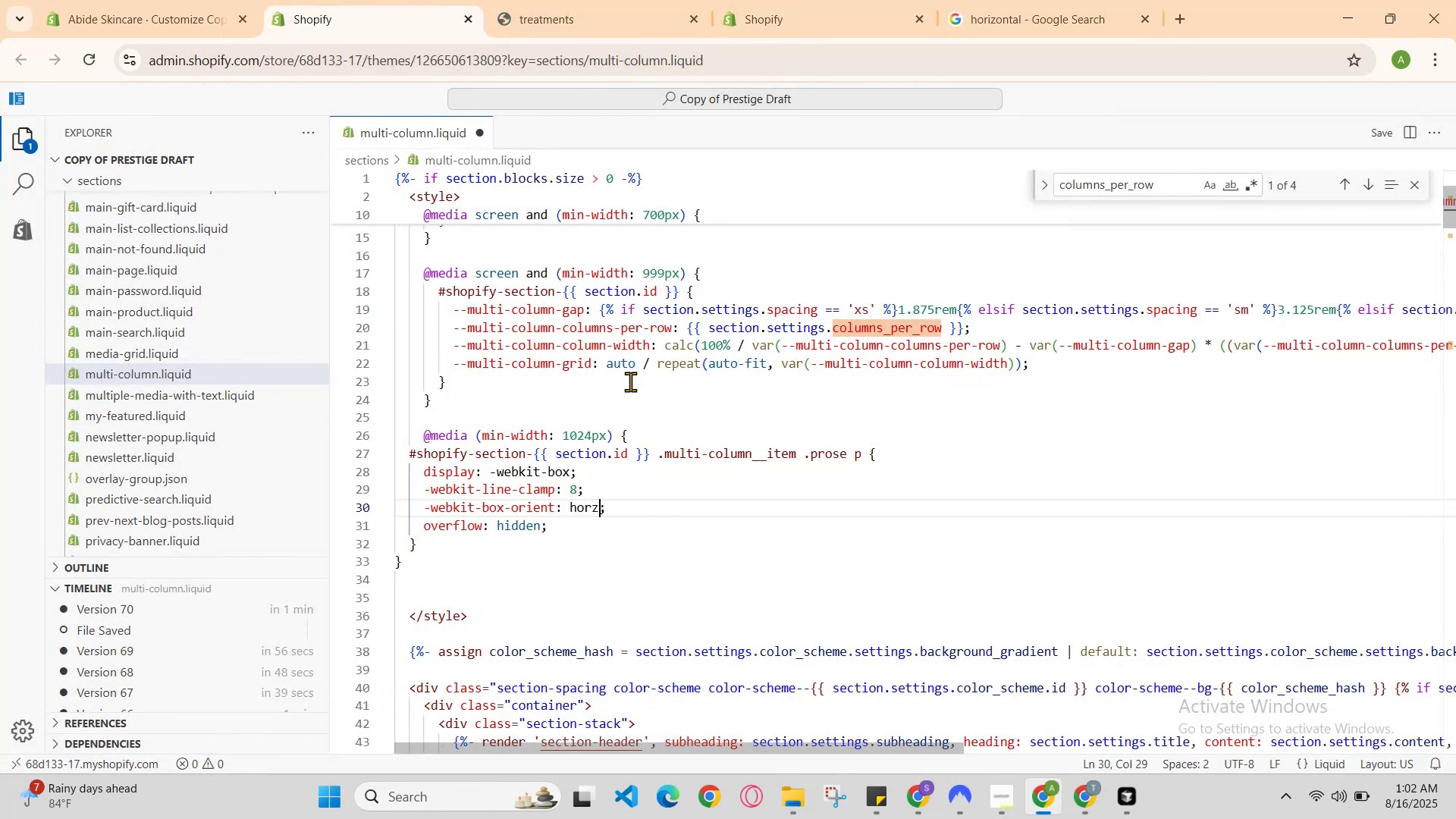 
key(Backspace)
 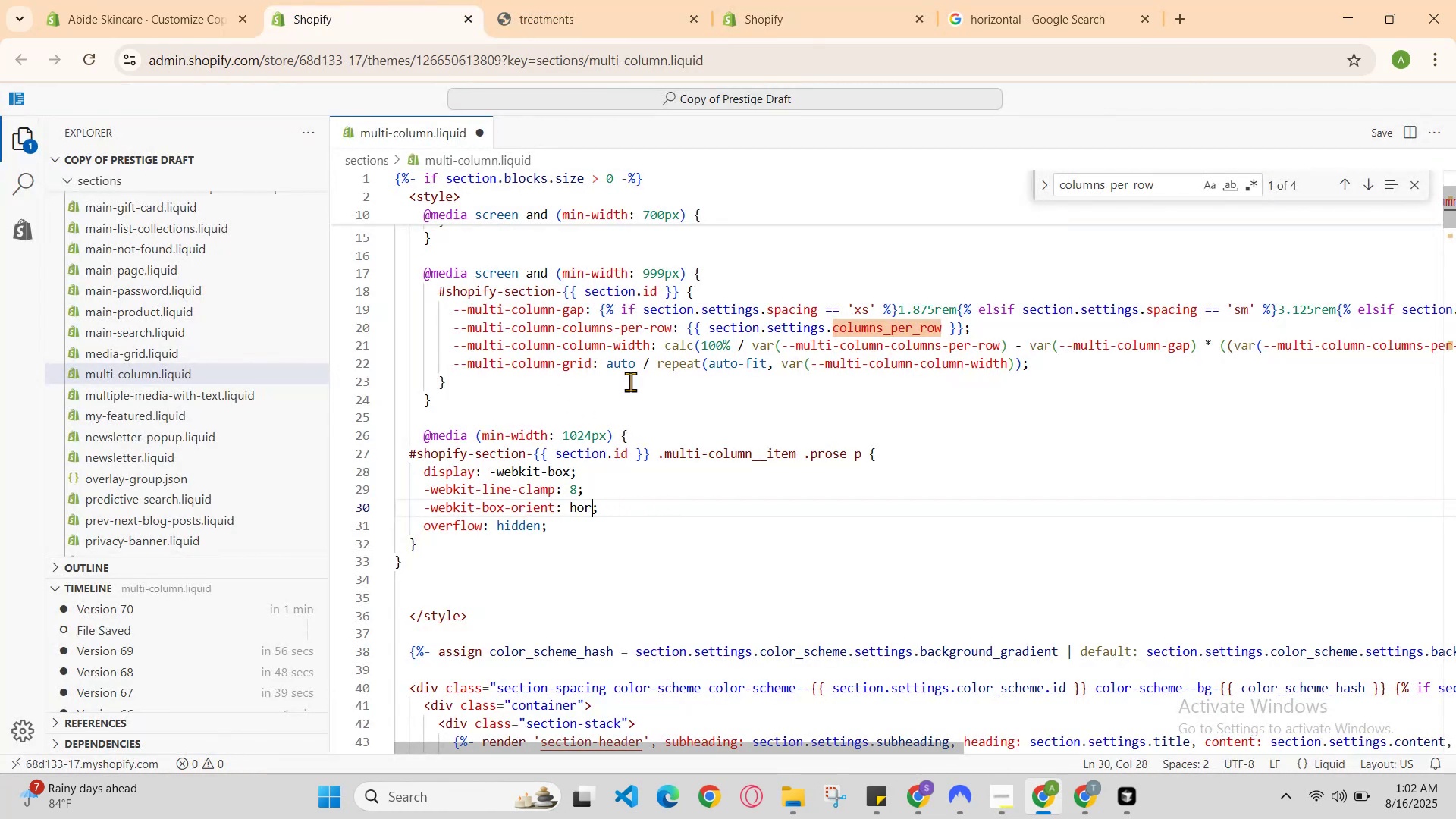 
key(Backspace)
 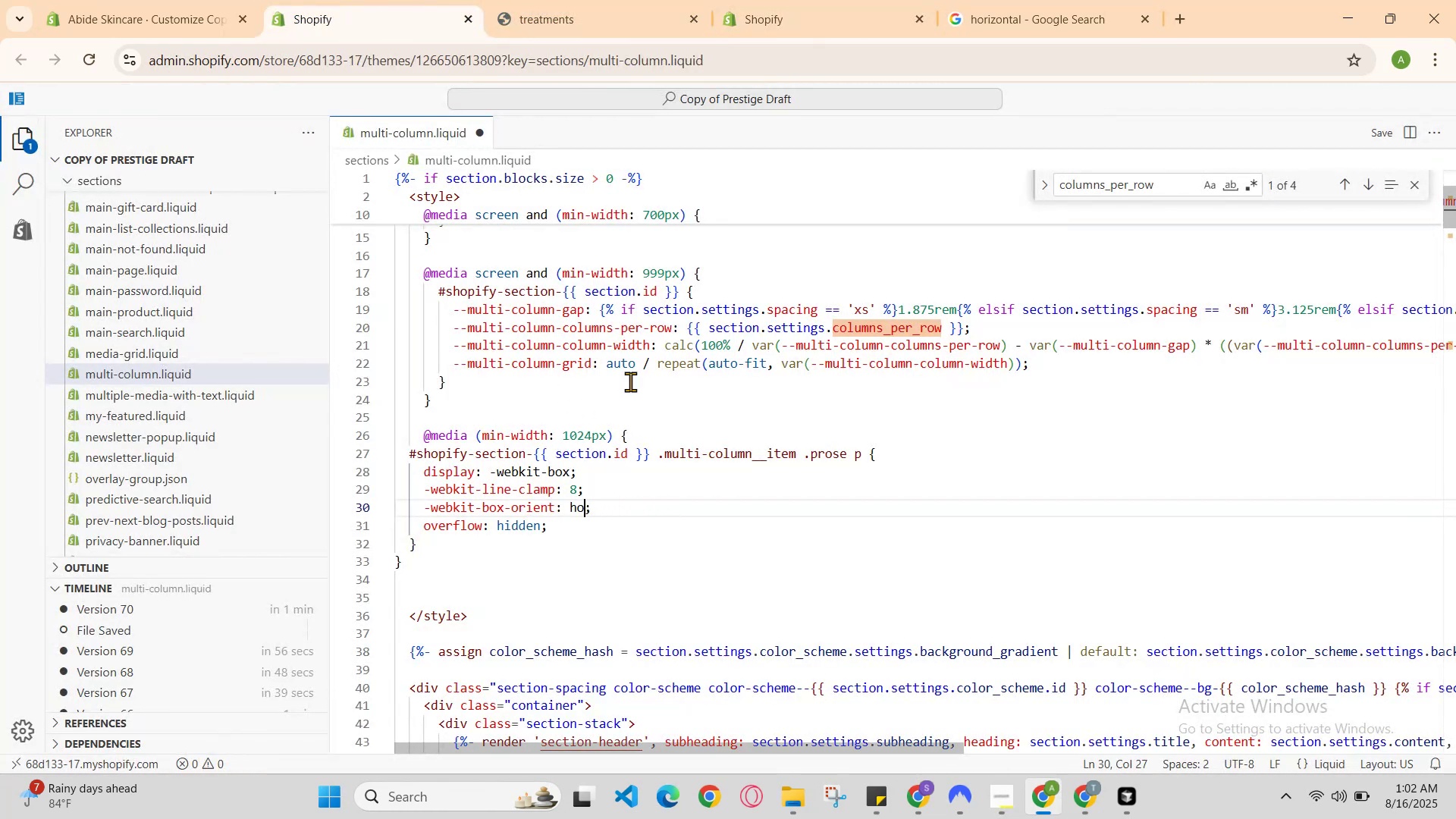 
key(Backspace)
 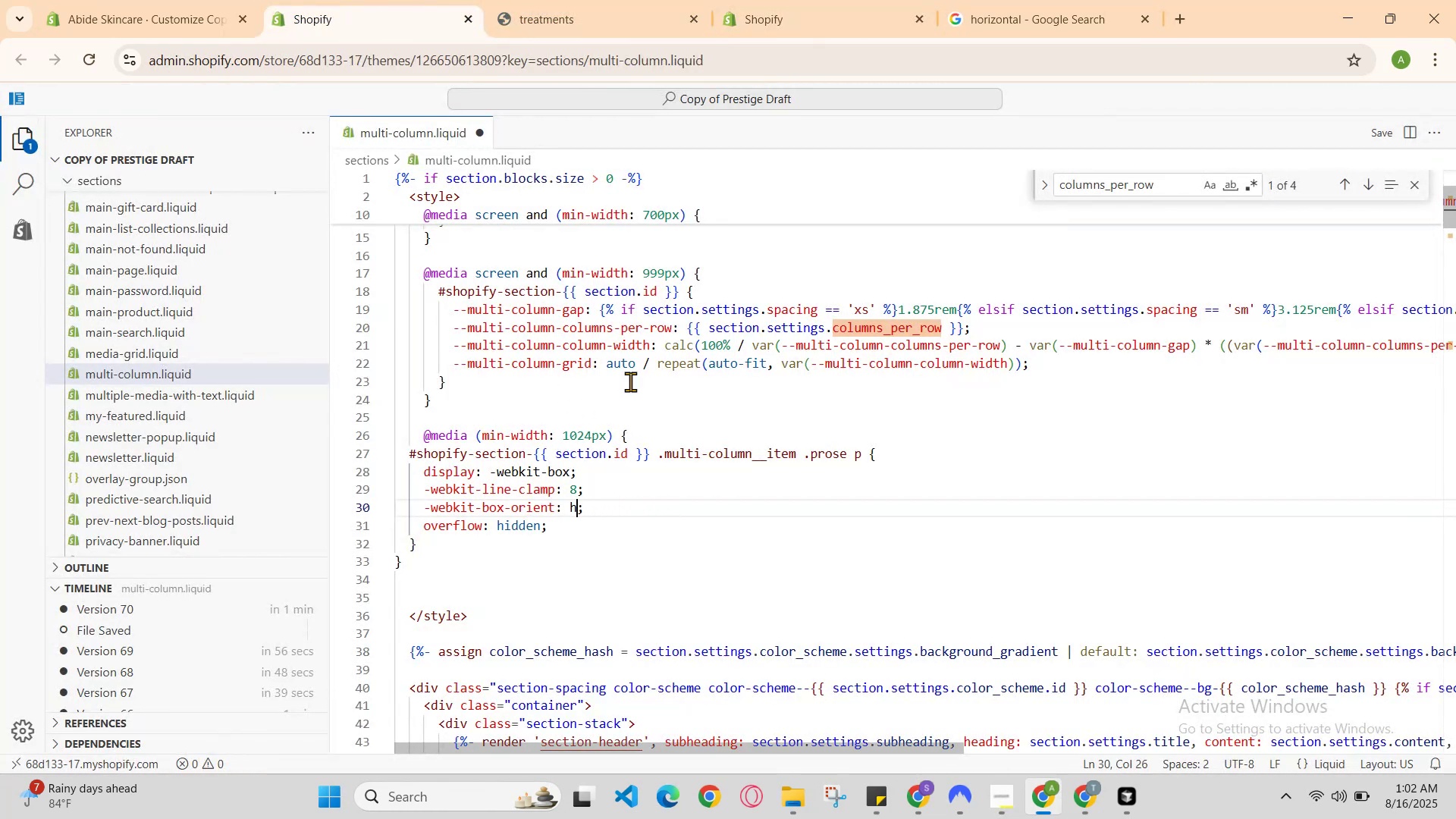 
key(Backspace)
 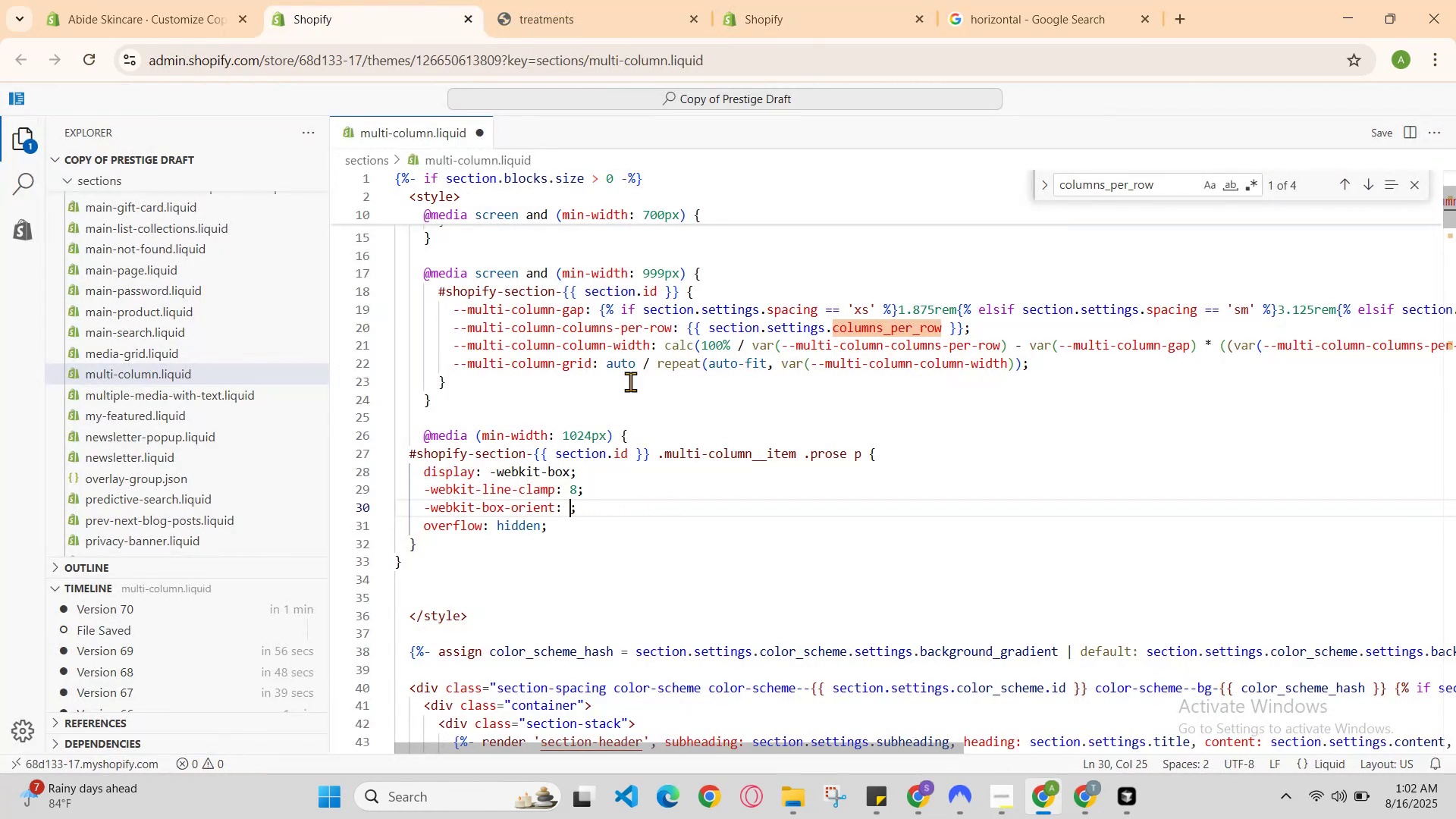 
key(Control+V)
 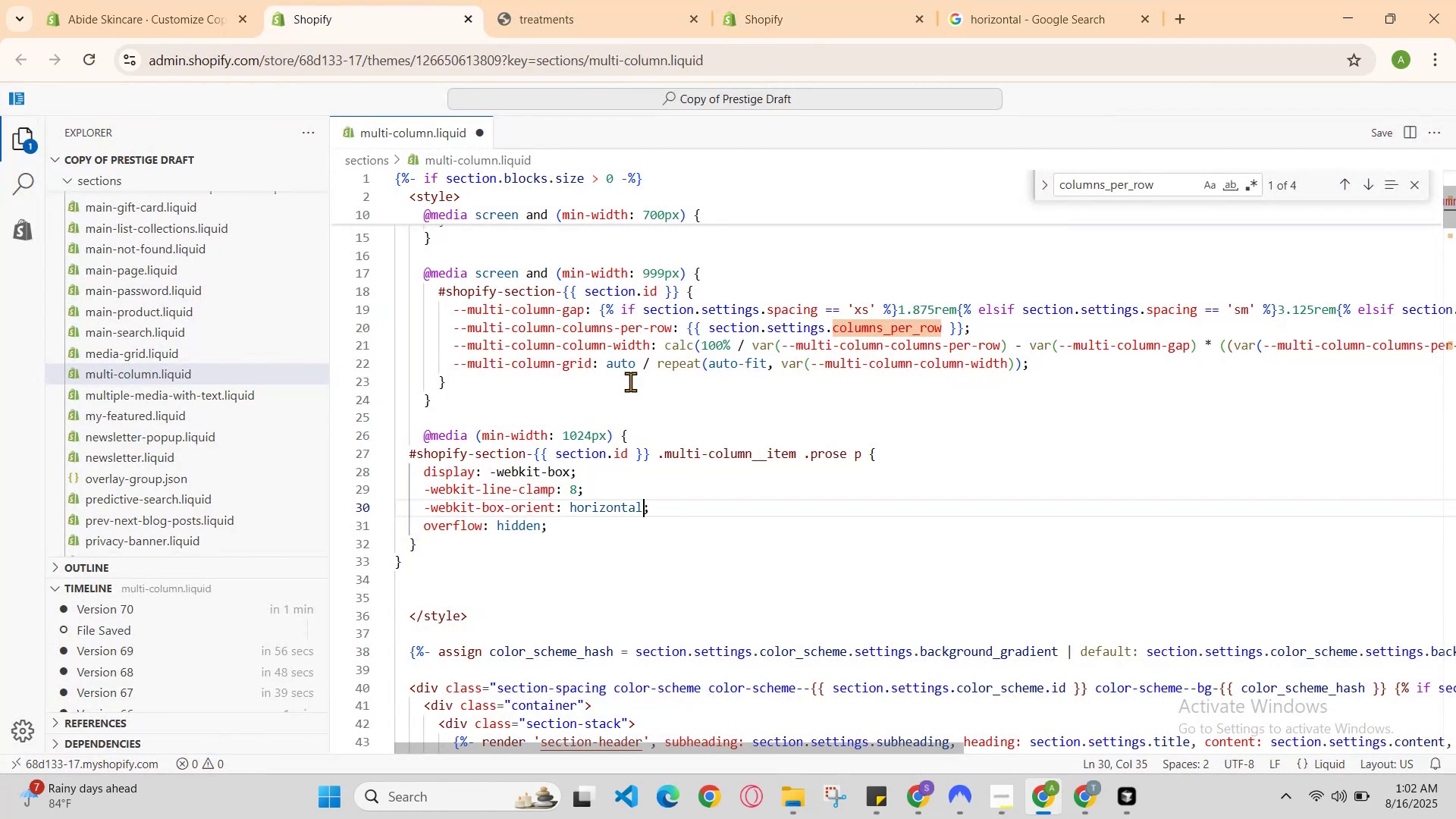 
hold_key(key=ControlLeft, duration=0.63)
 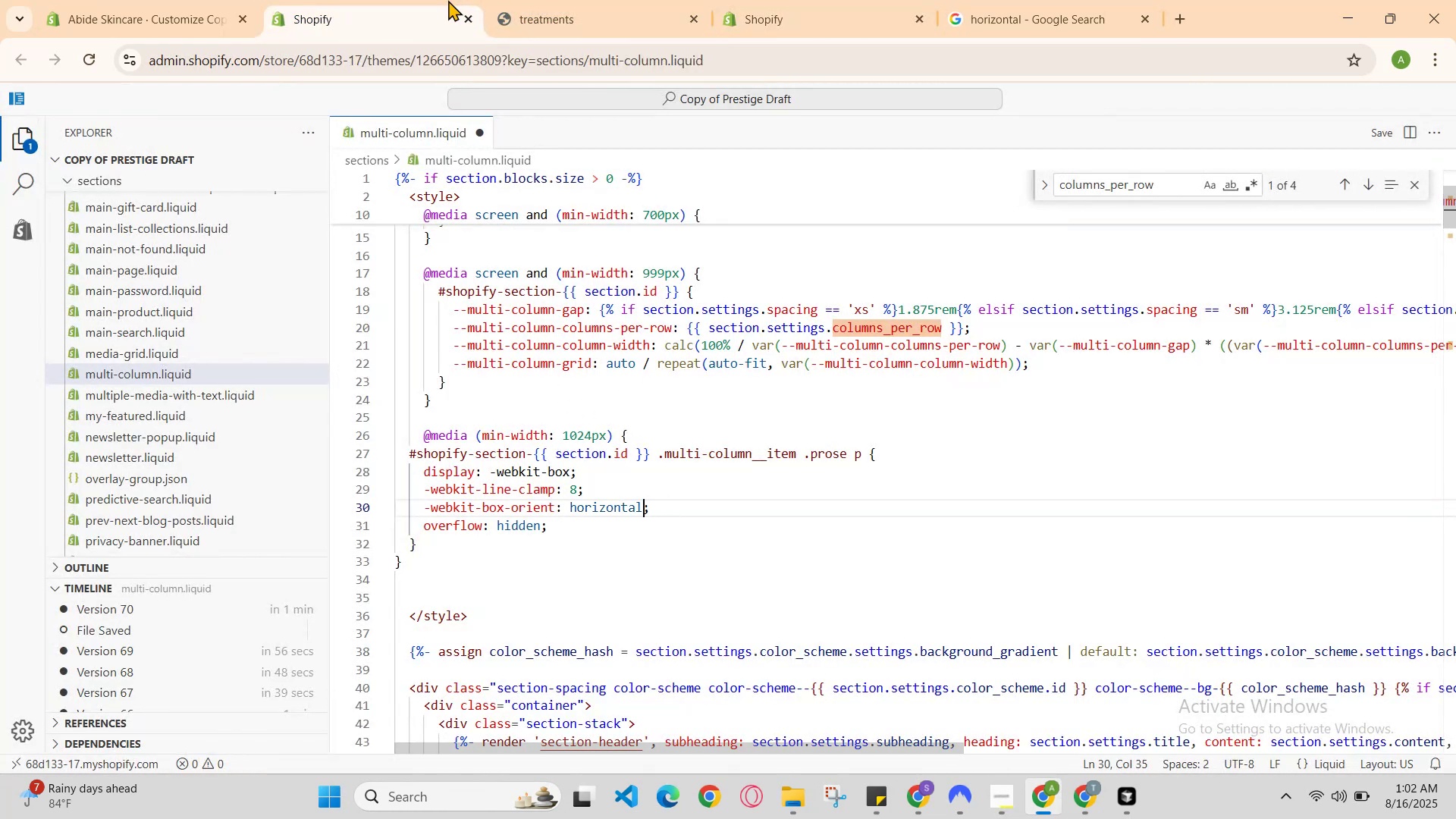 
hold_key(key=S, duration=0.5)
 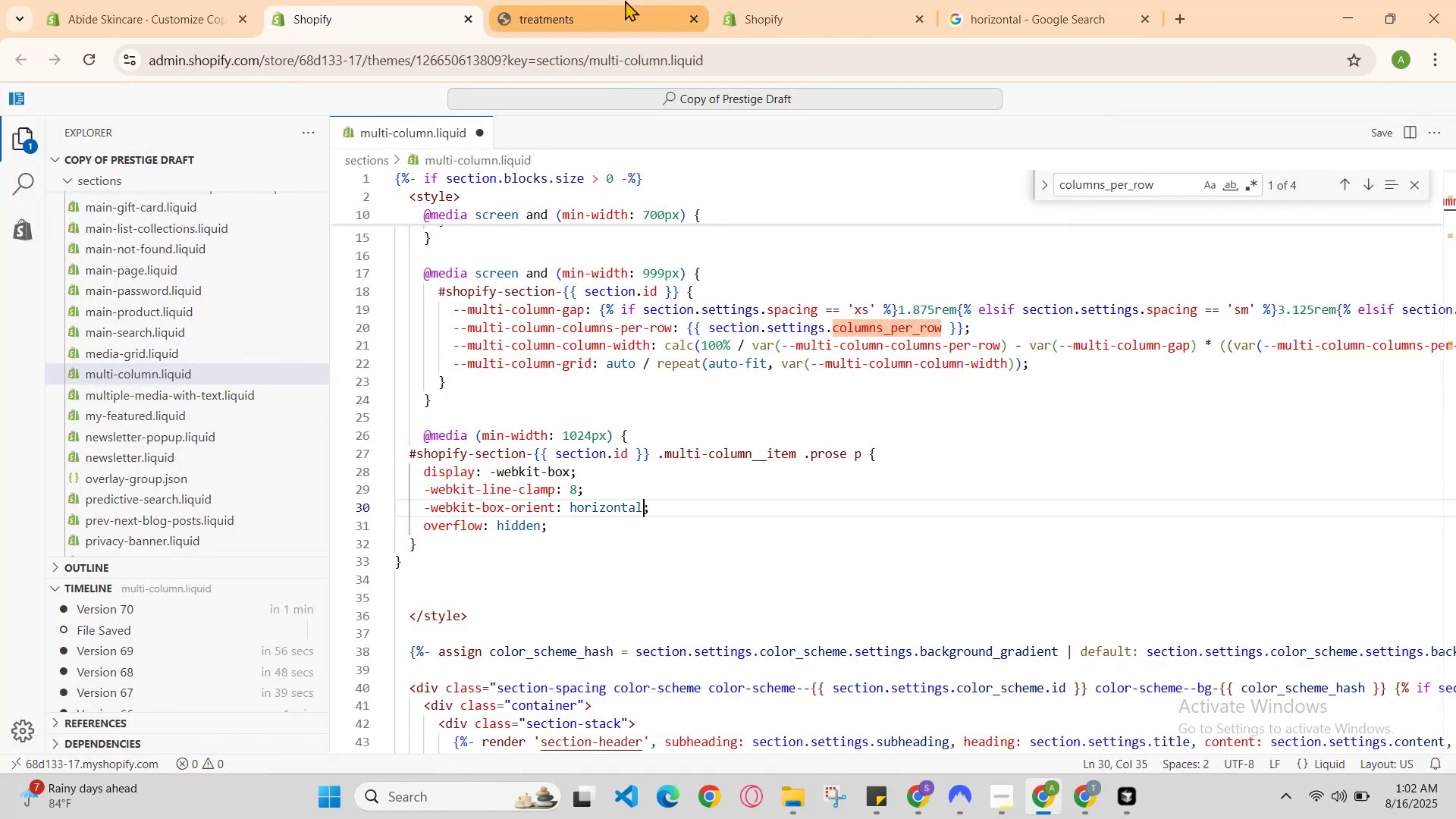 
key(Control+S)
 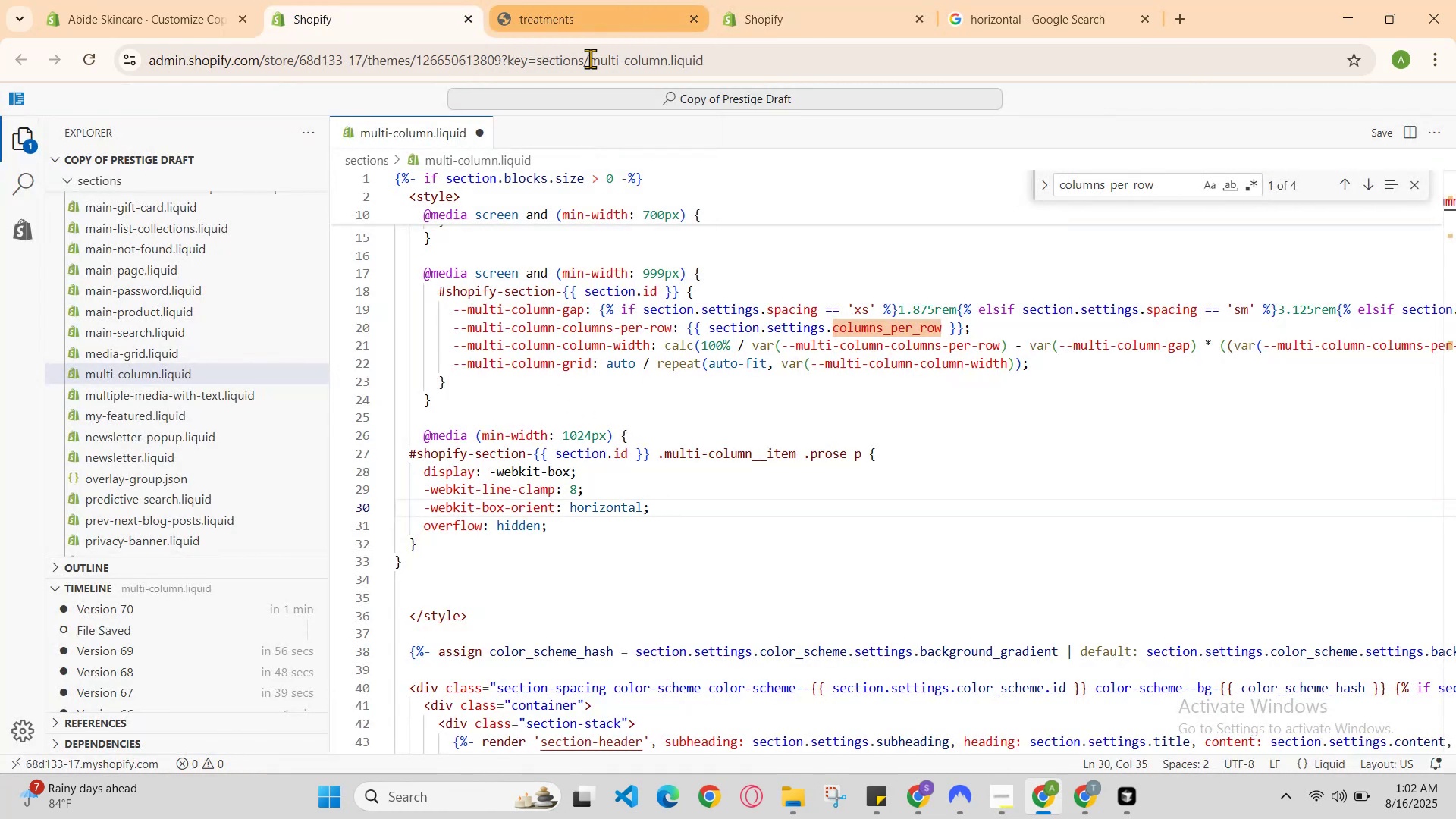 
hold_key(key=ControlLeft, duration=0.6)
 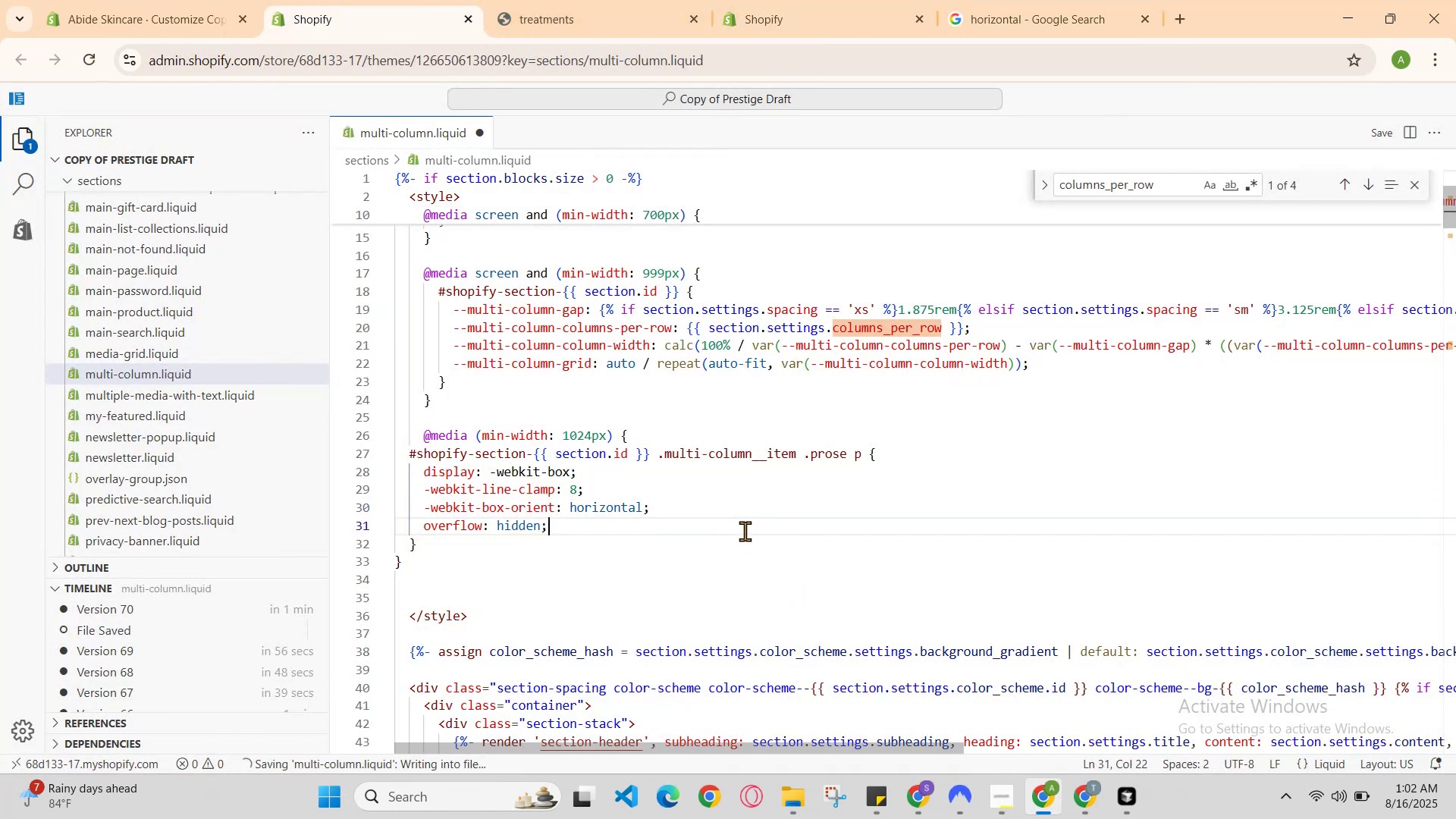 
hold_key(key=S, duration=0.37)
 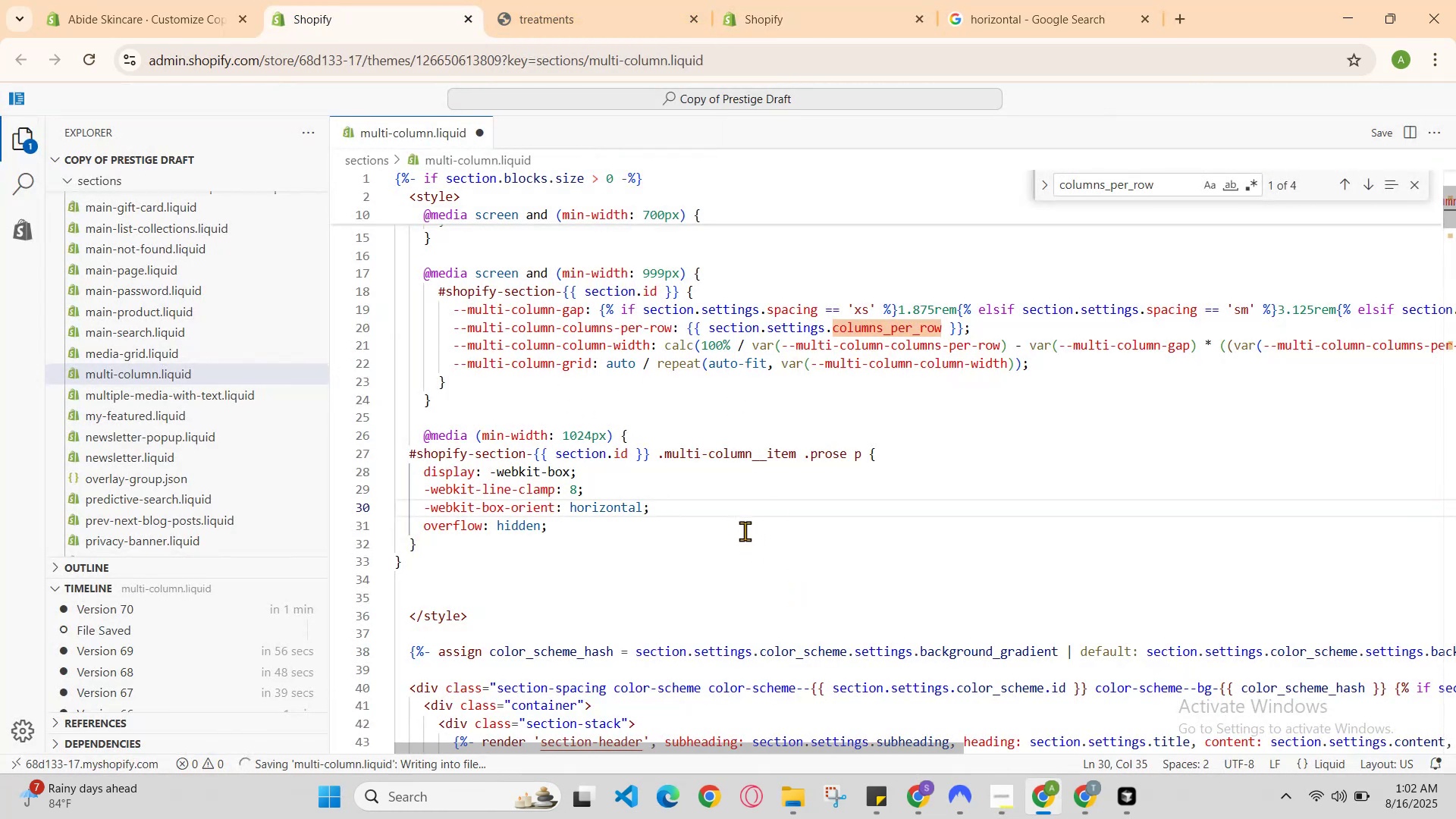 
left_click([745, 531])
 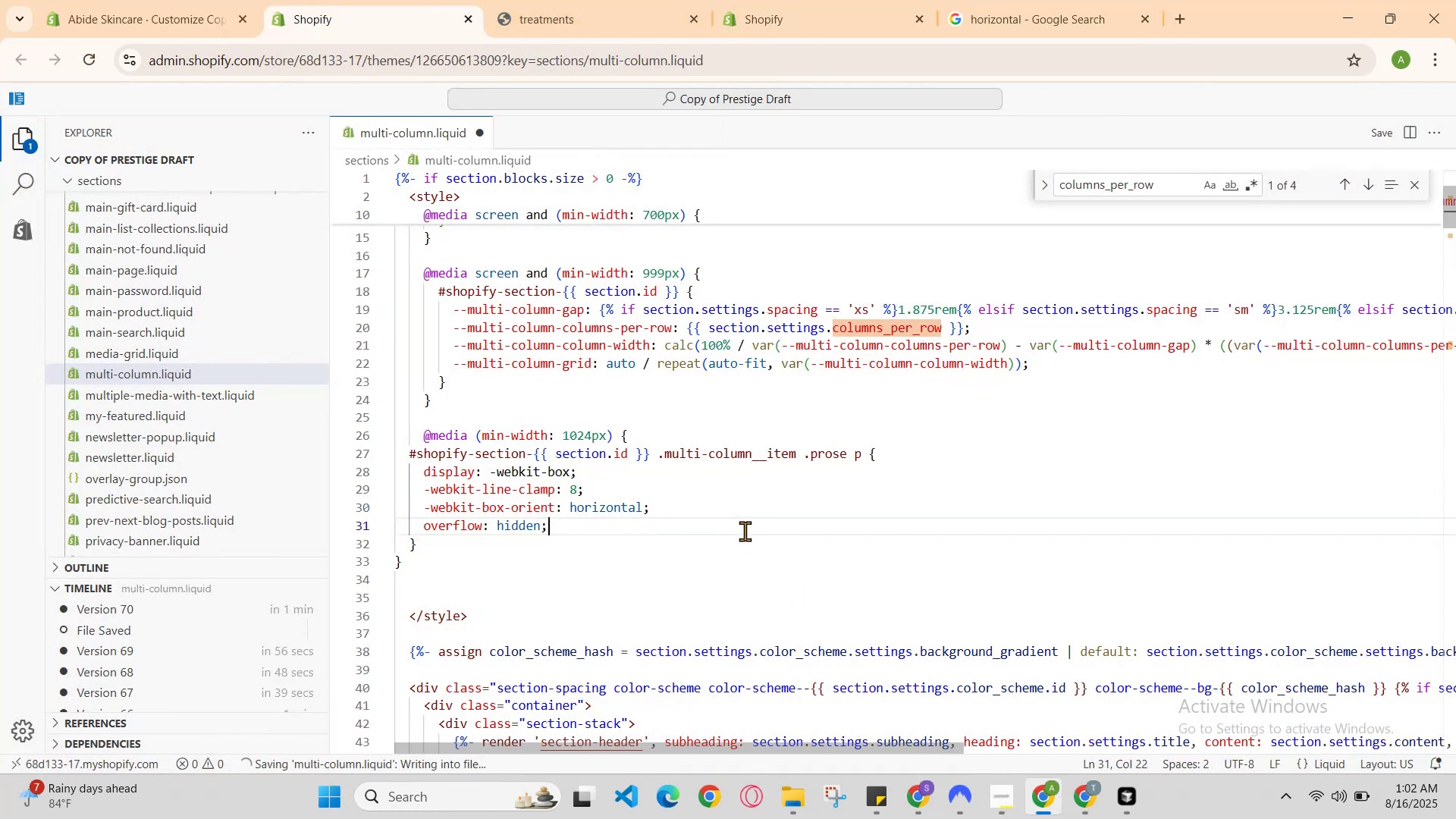 
hold_key(key=ControlLeft, duration=0.52)
 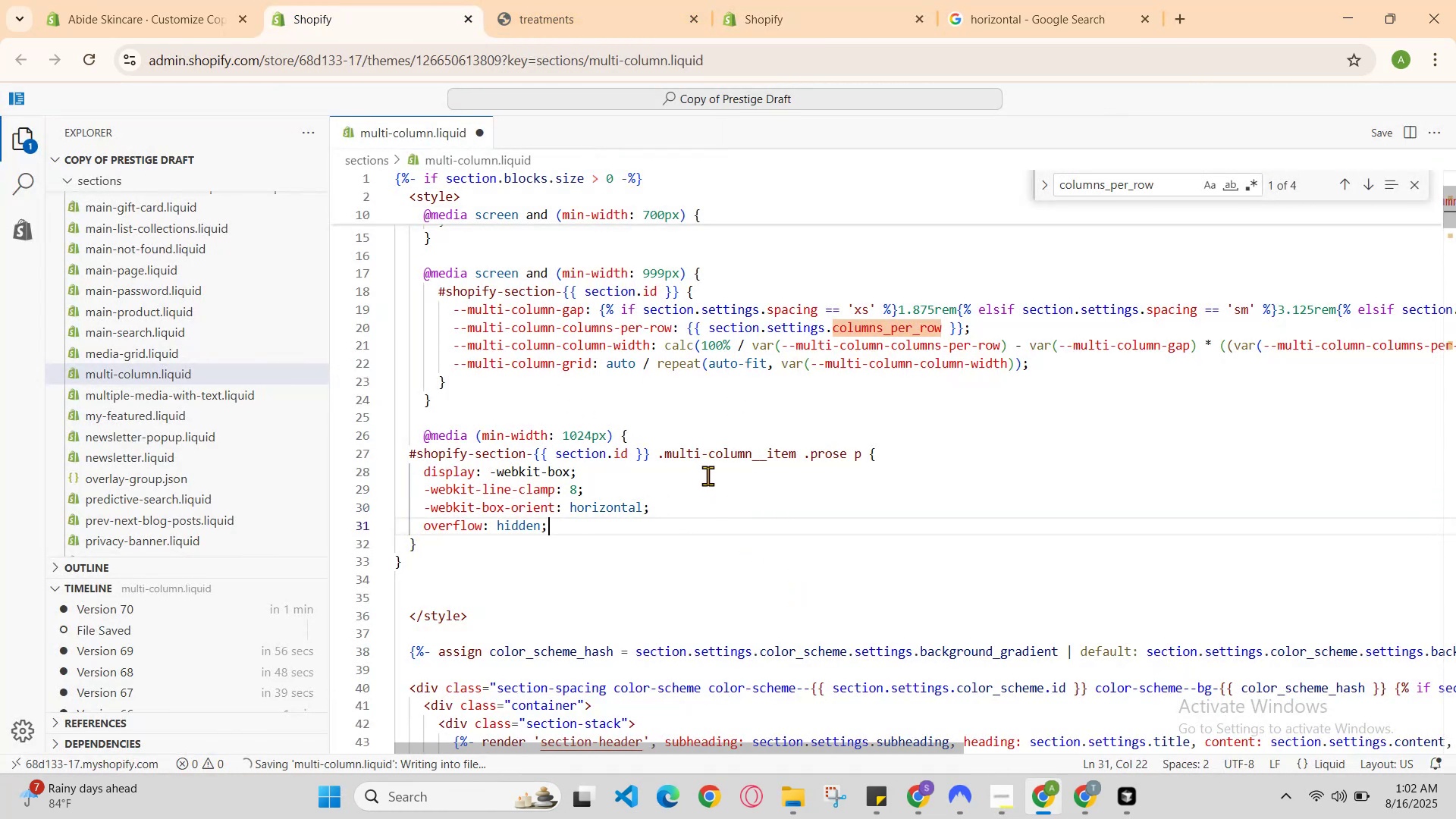 
hold_key(key=S, duration=0.36)
 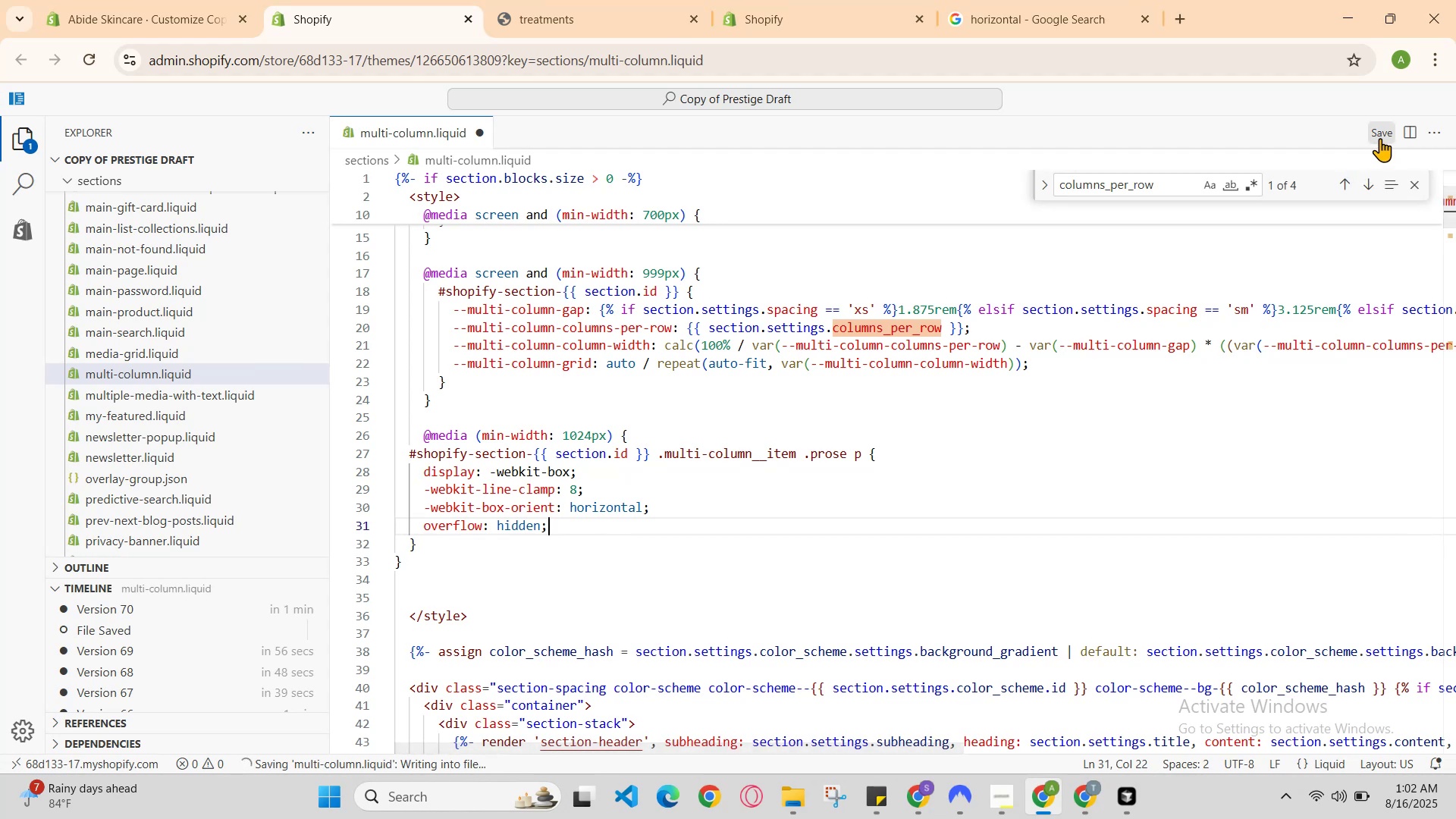 
triple_click([1380, 138])
 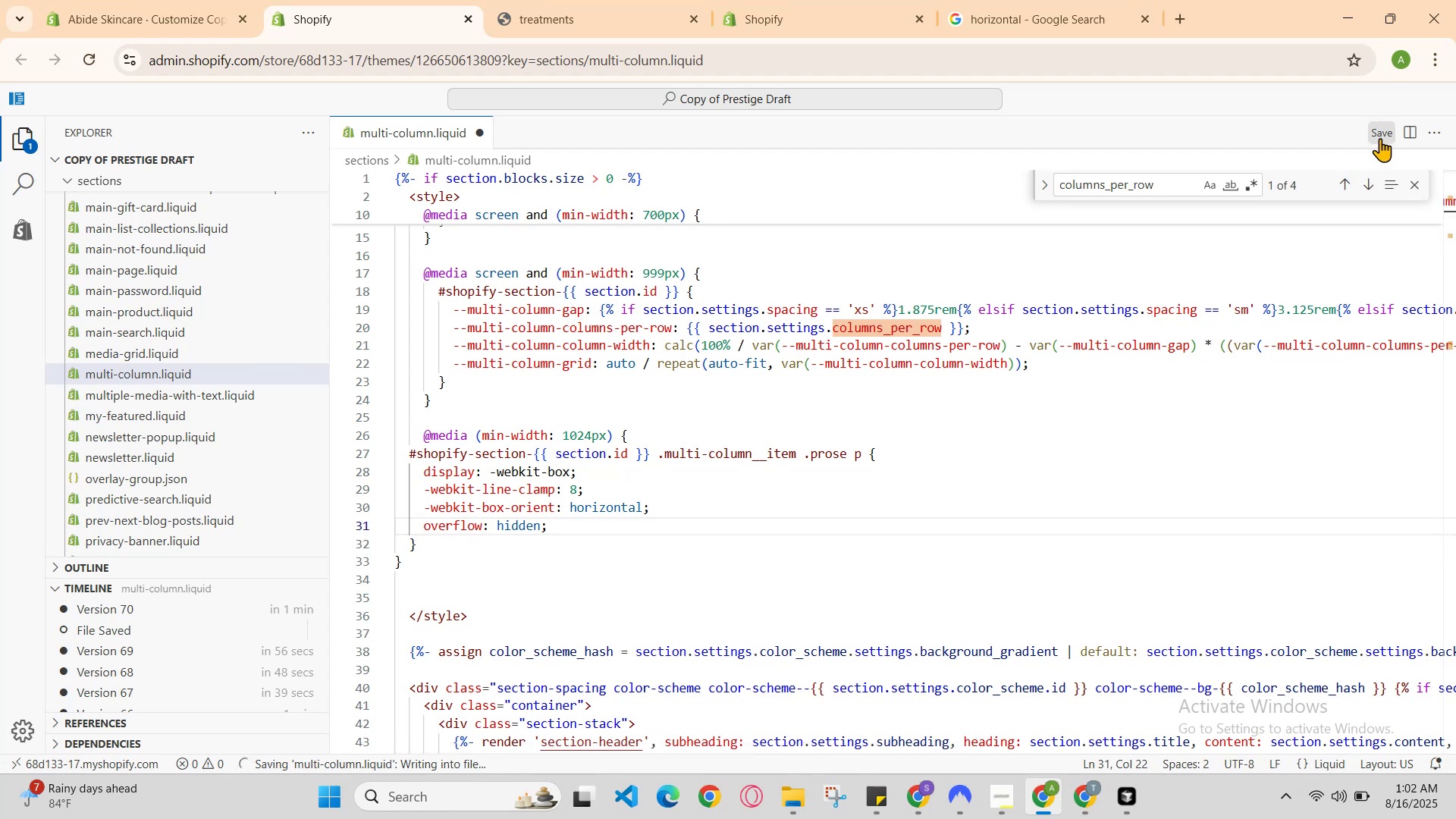 
triple_click([1380, 138])
 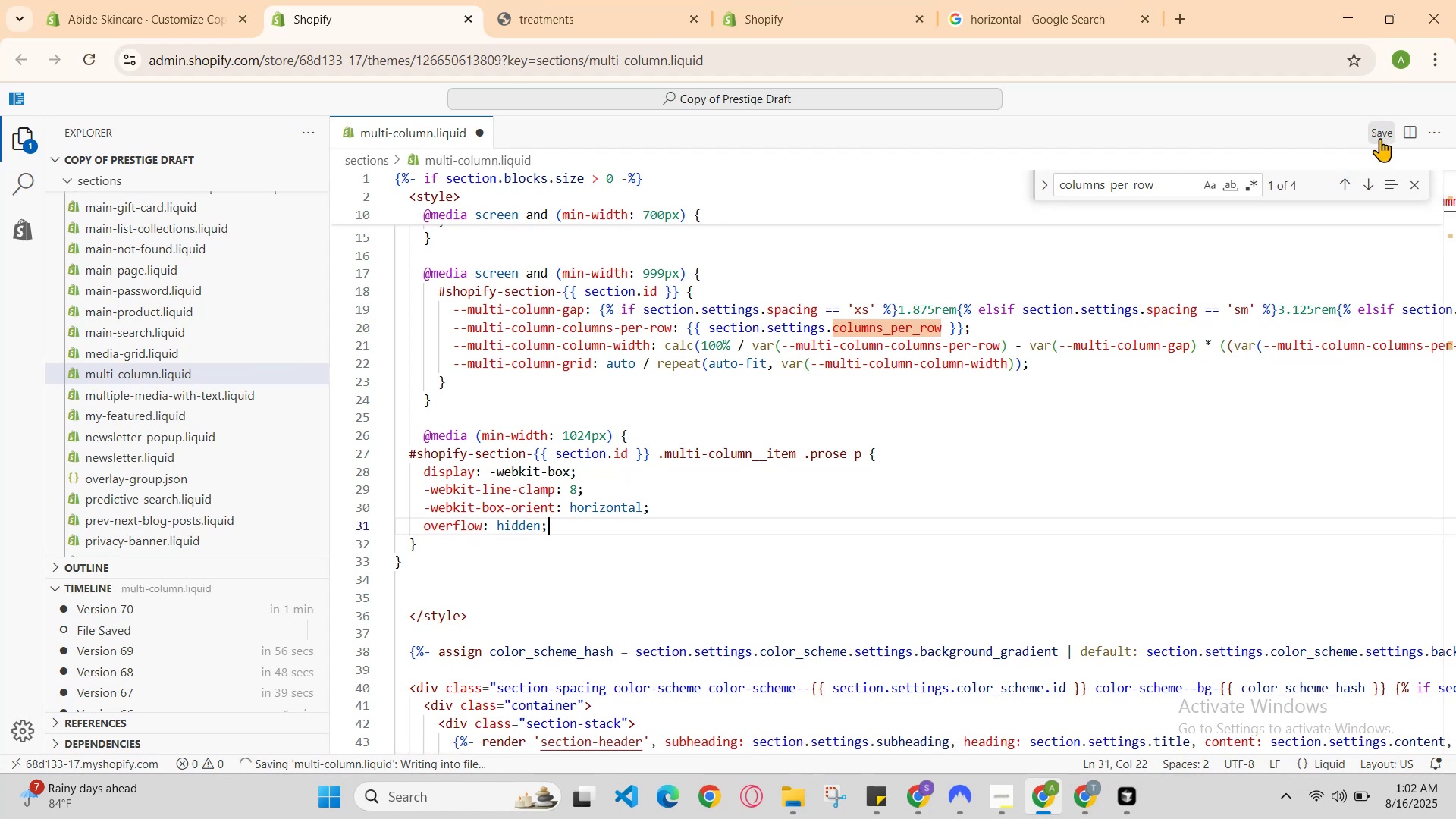 
triple_click([1380, 138])
 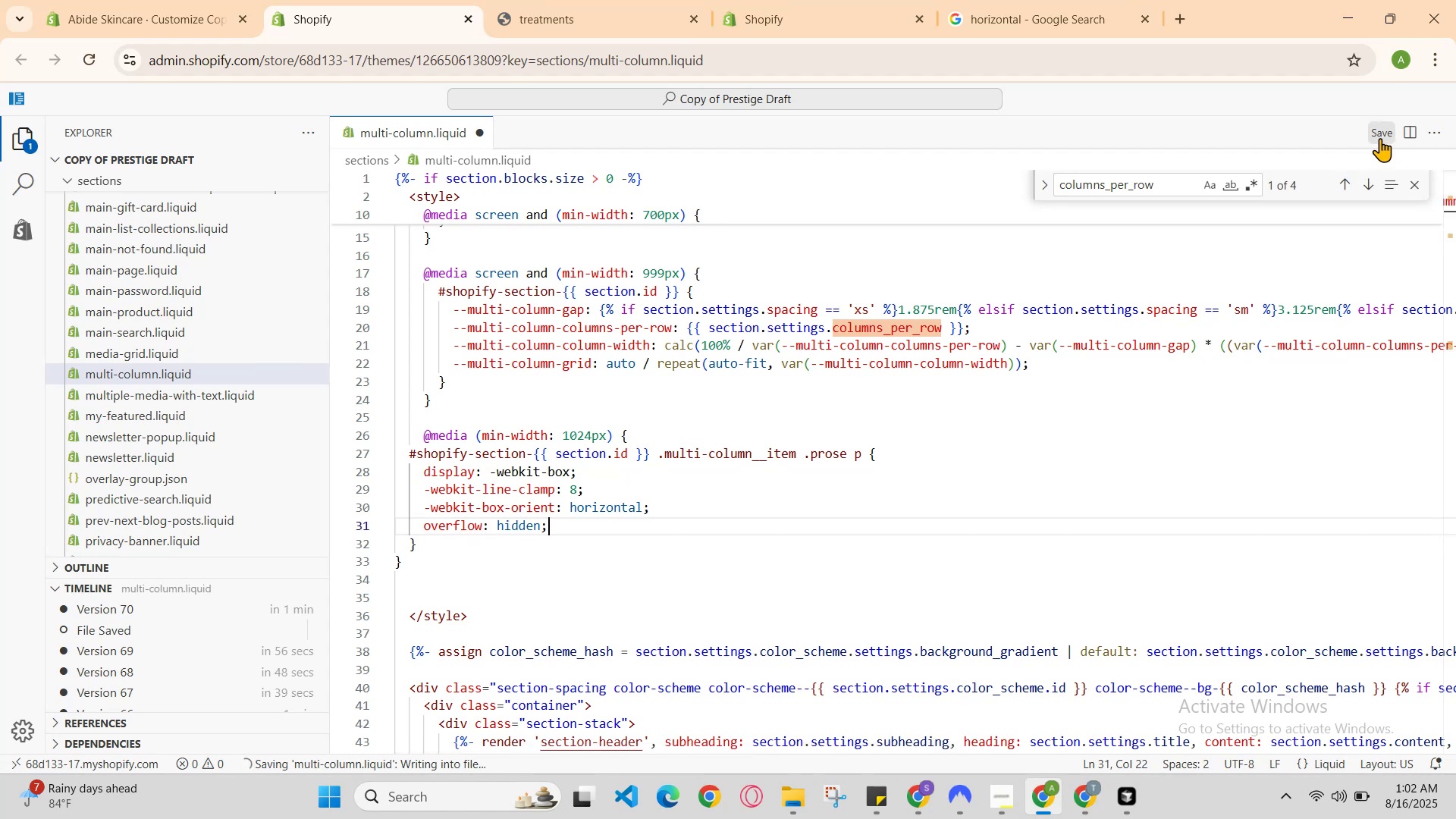 
triple_click([1380, 138])
 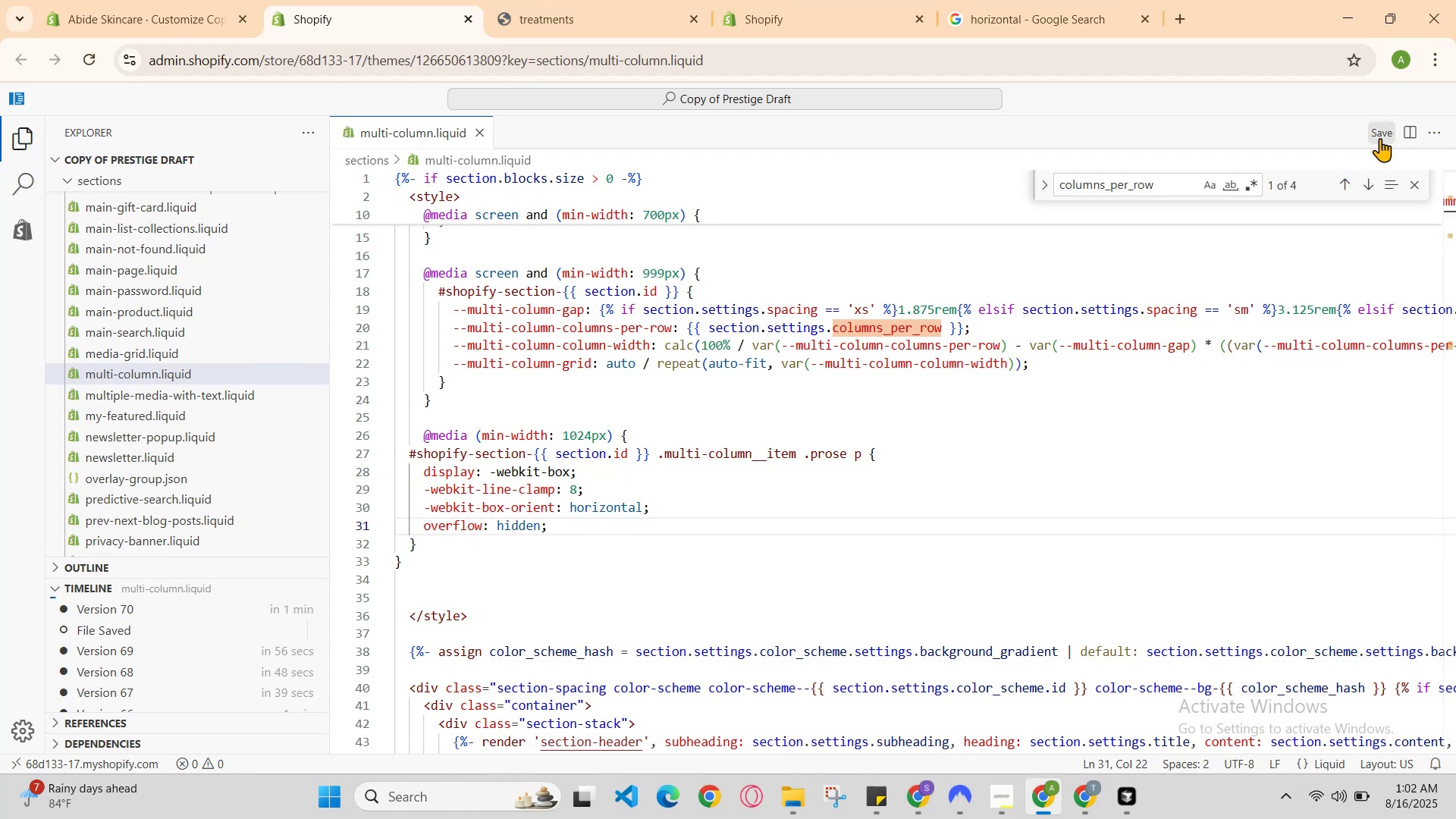 
triple_click([1380, 138])
 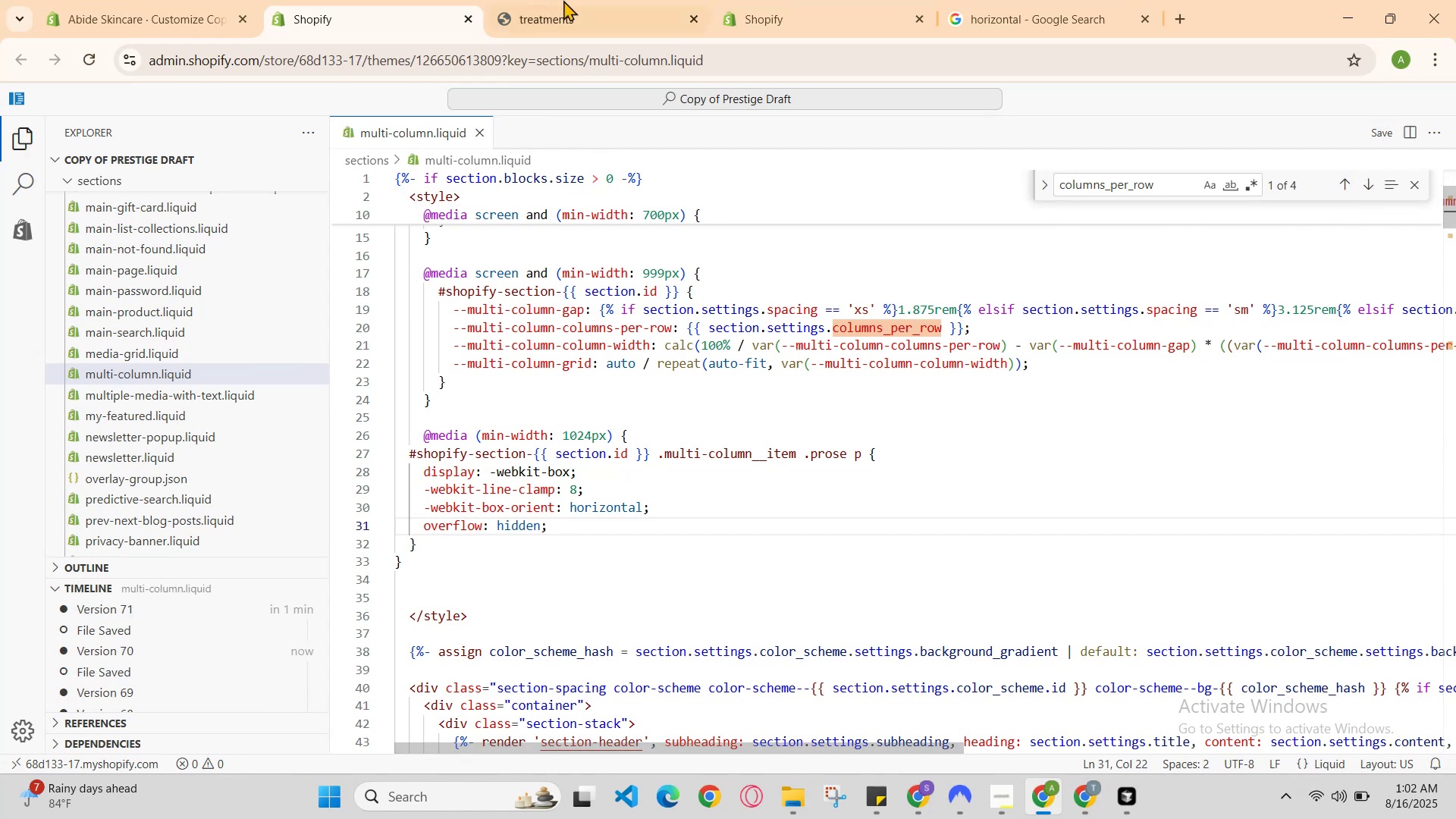 
key(Control+R)
 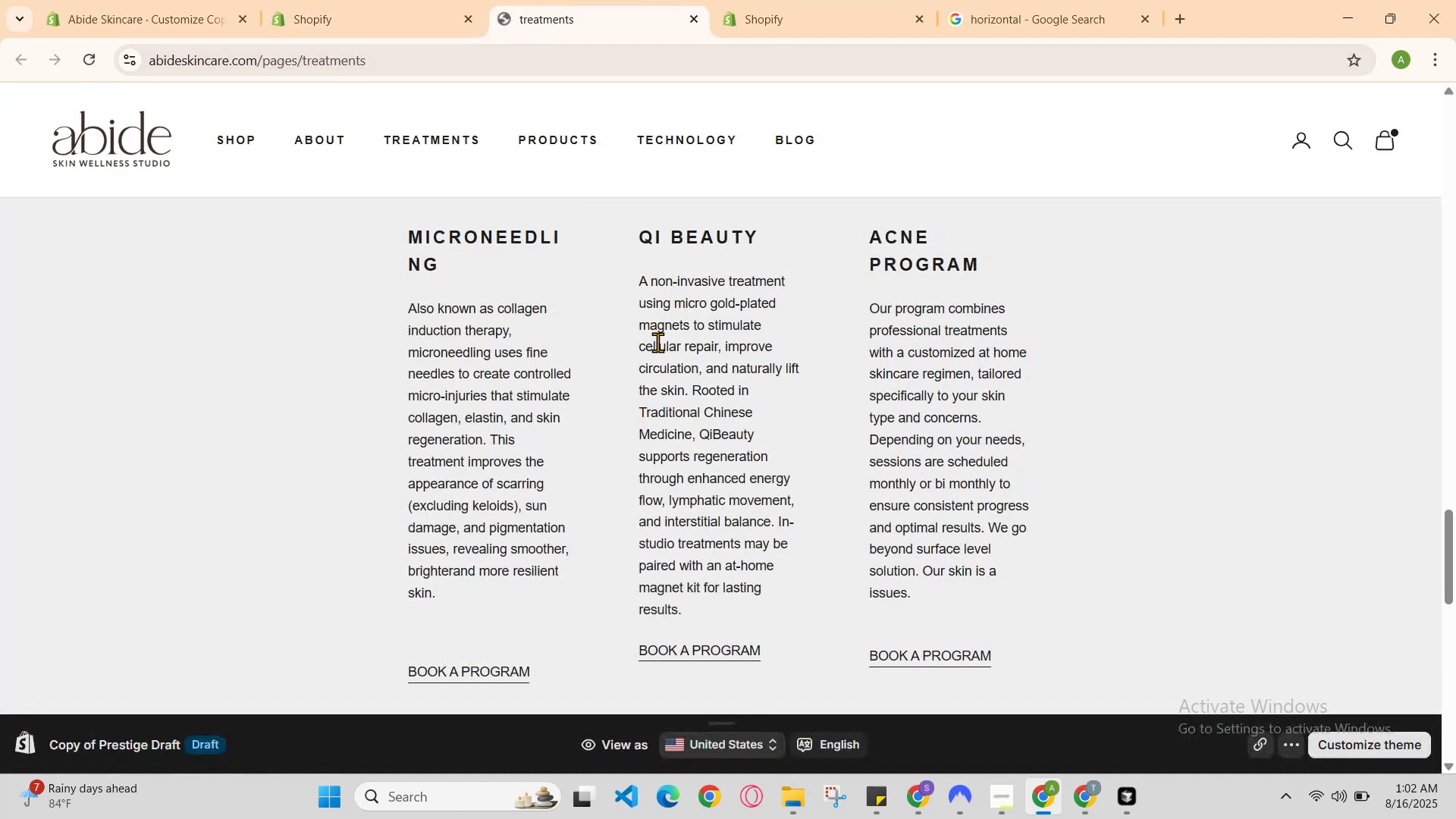 
scroll: coordinate [660, 392], scroll_direction: up, amount: 1.0
 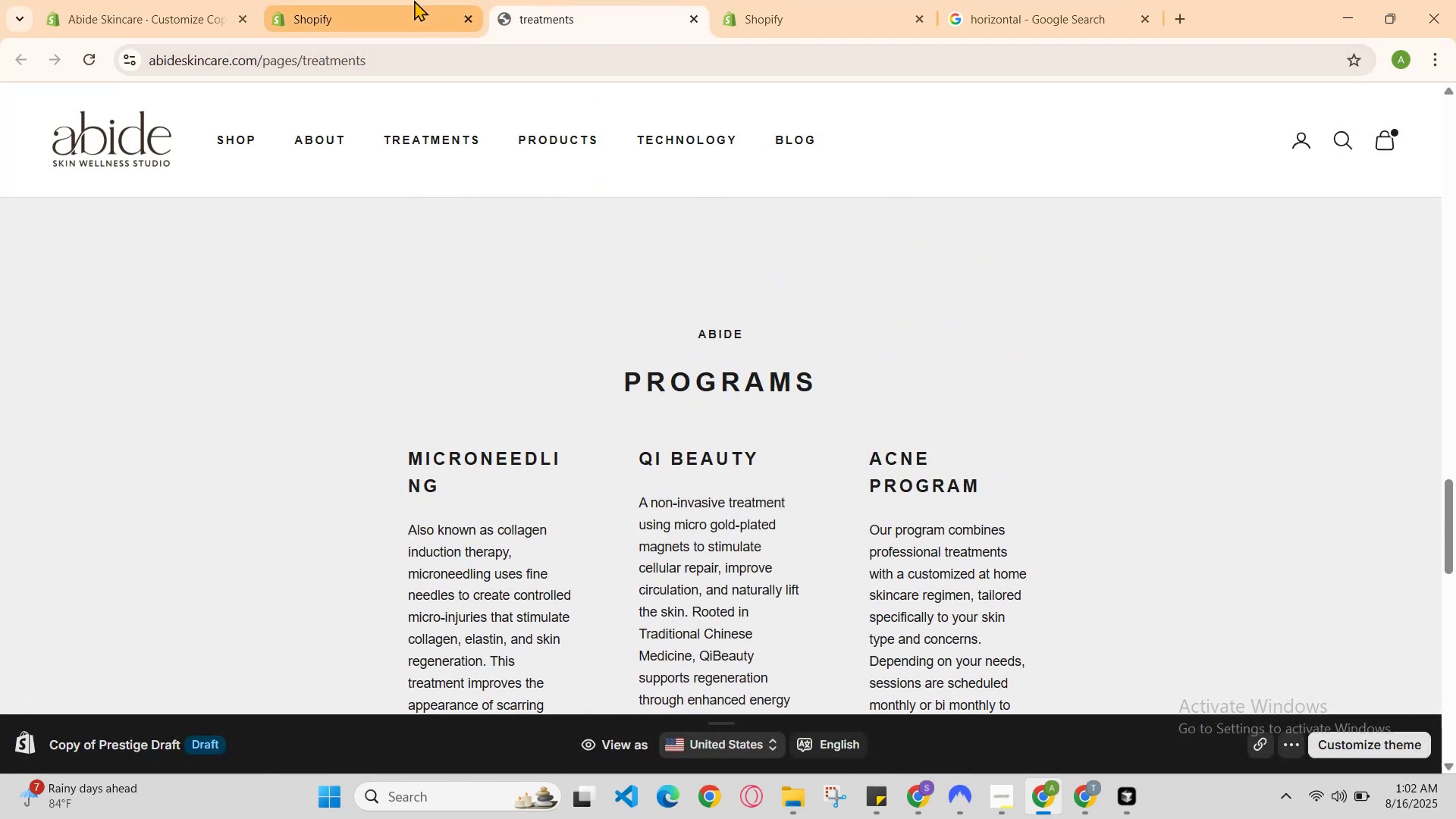 
left_click([416, 0])
 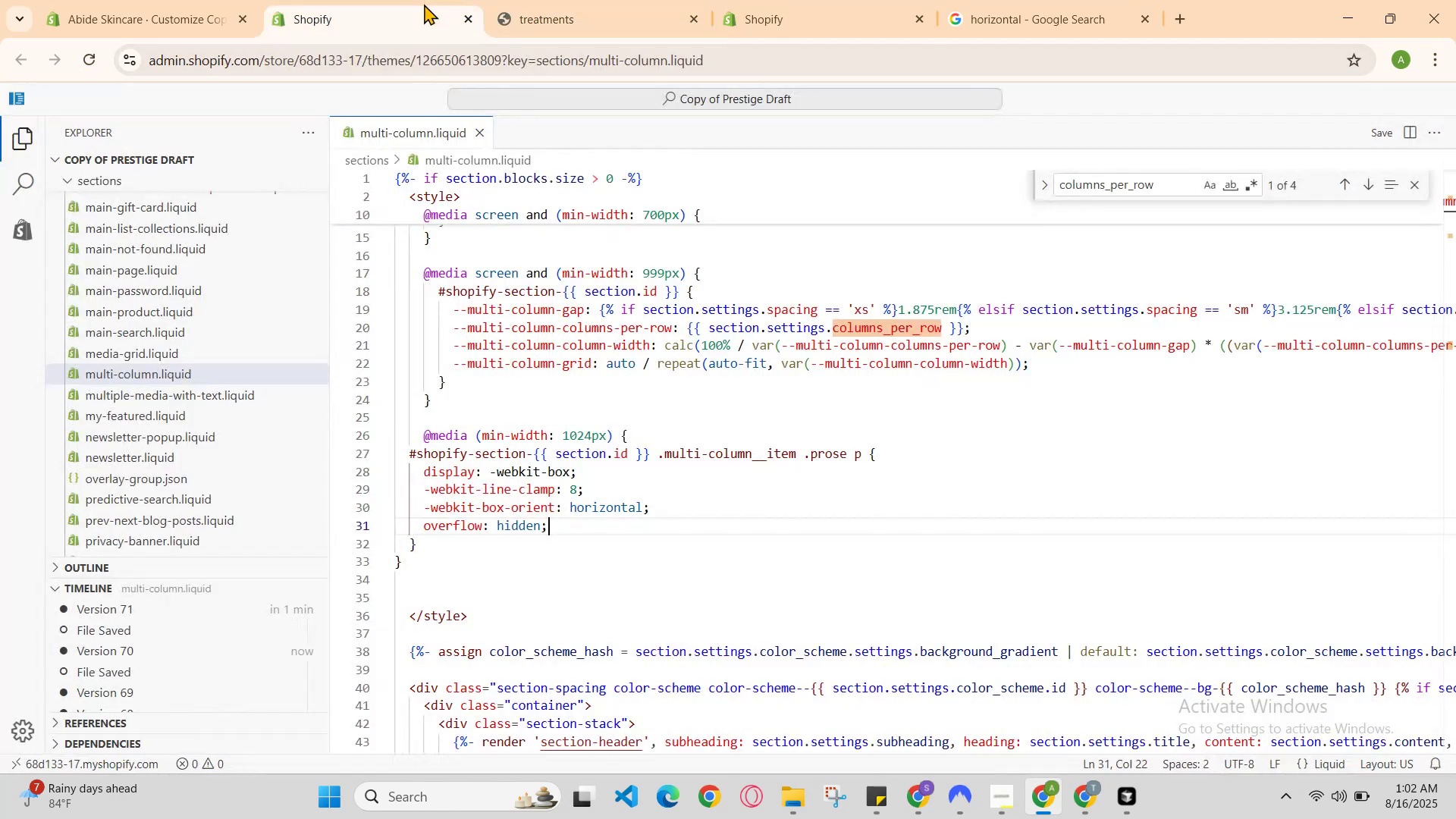 
hold_key(key=ControlLeft, duration=0.73)
 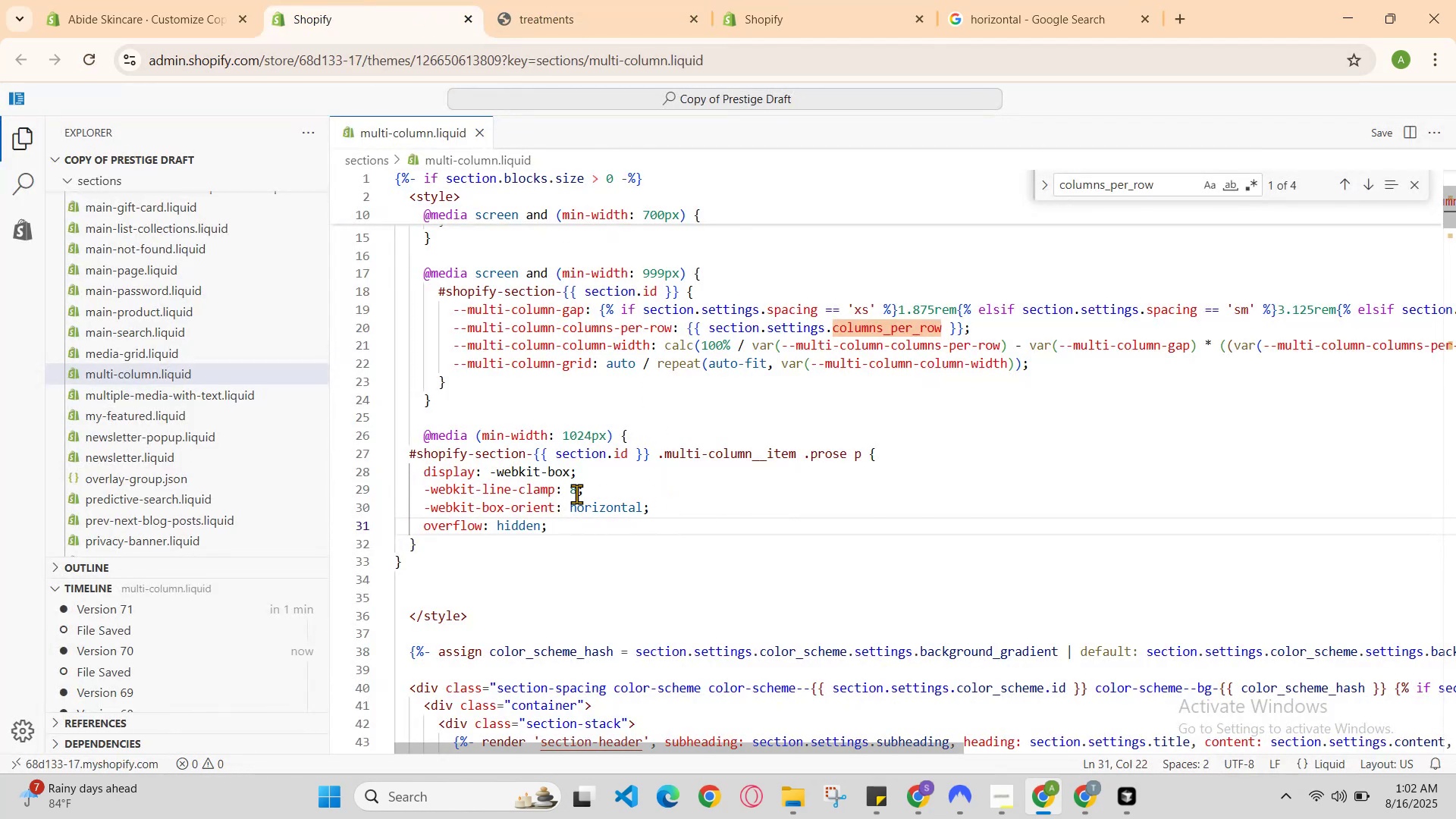 
left_click([576, 494])
 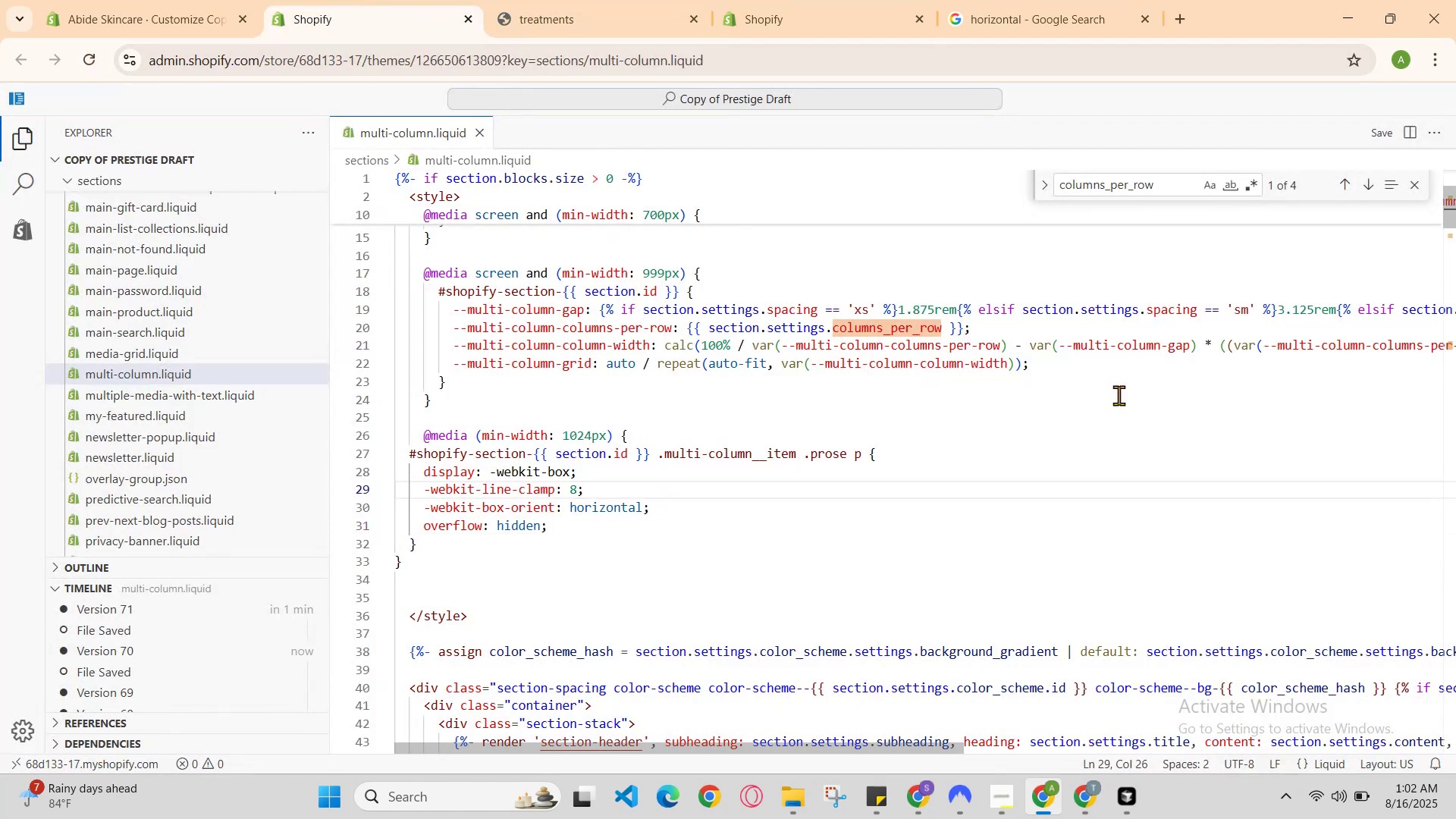 
key(Backspace)
 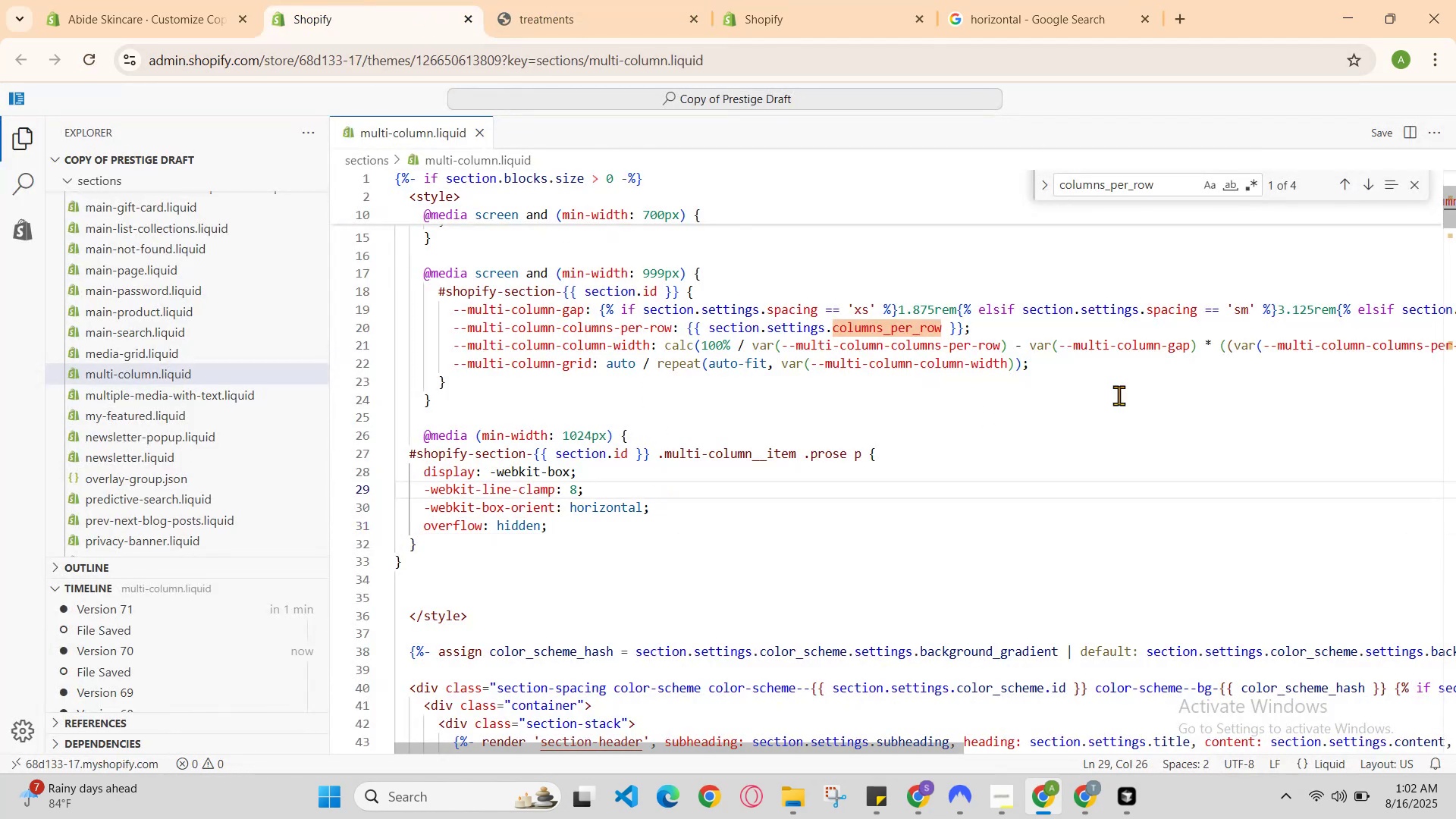 
key(4)
 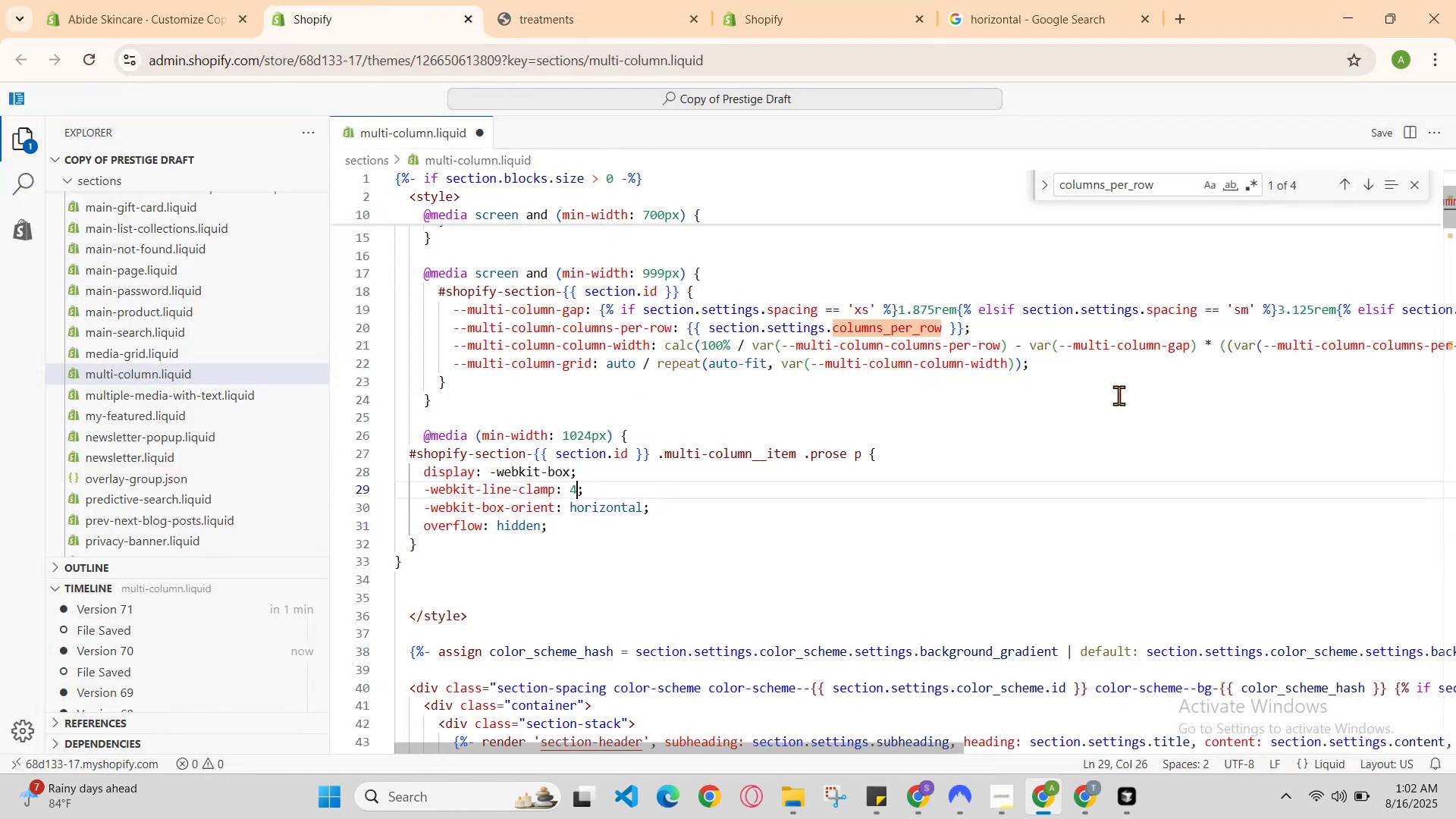 
hold_key(key=ControlLeft, duration=0.67)
 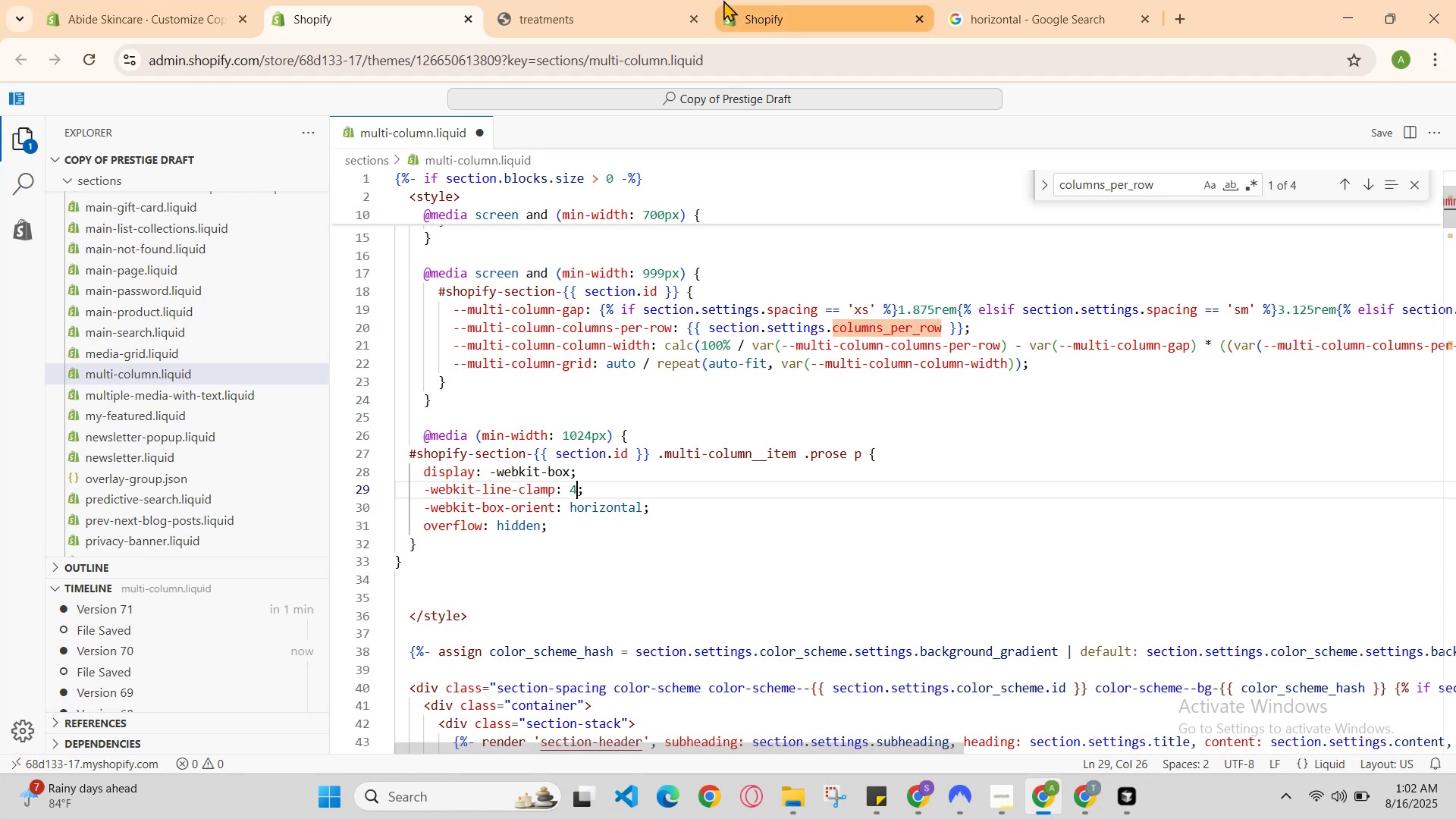 
hold_key(key=S, duration=0.4)
 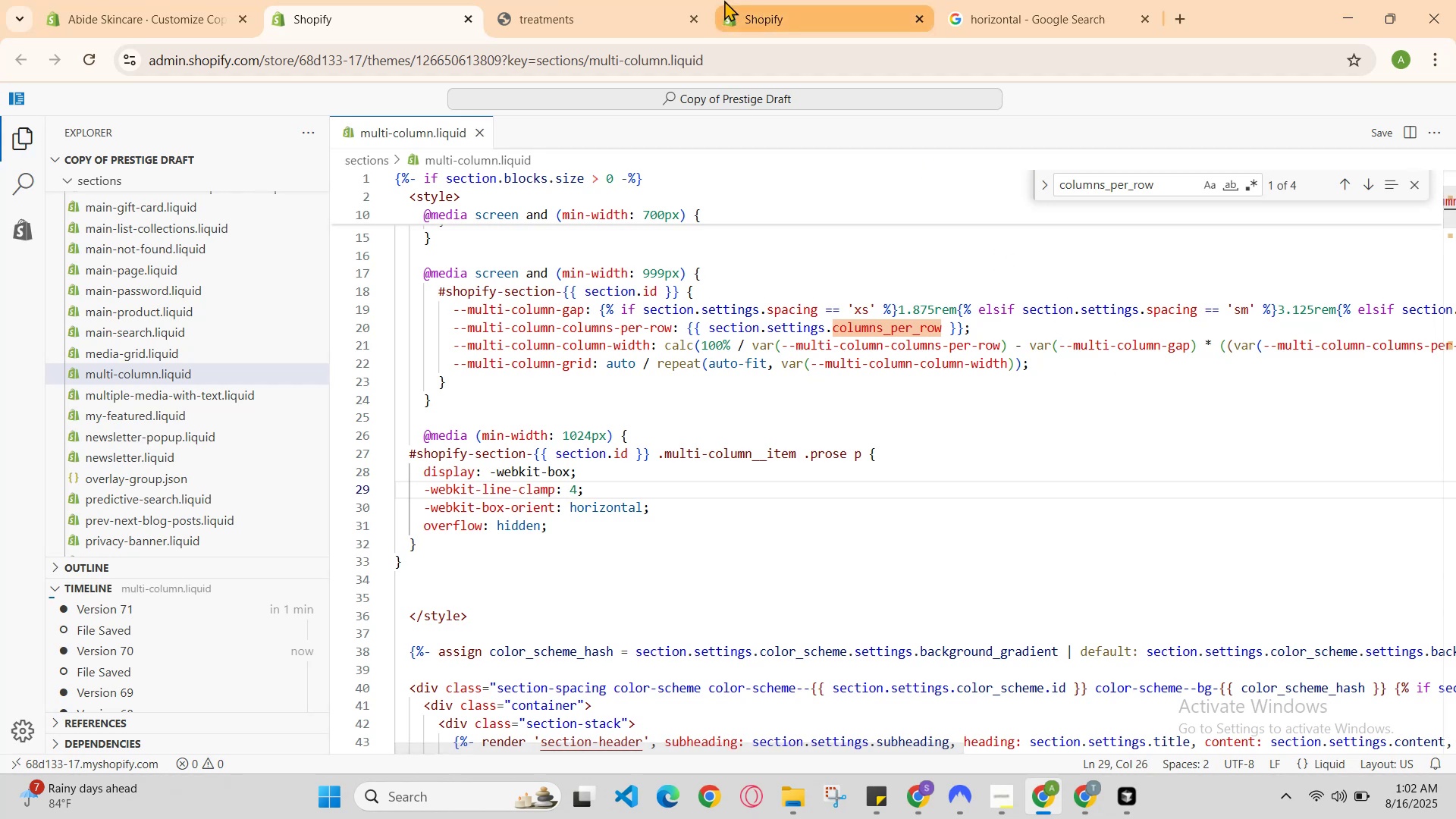 
left_click([664, 0])
 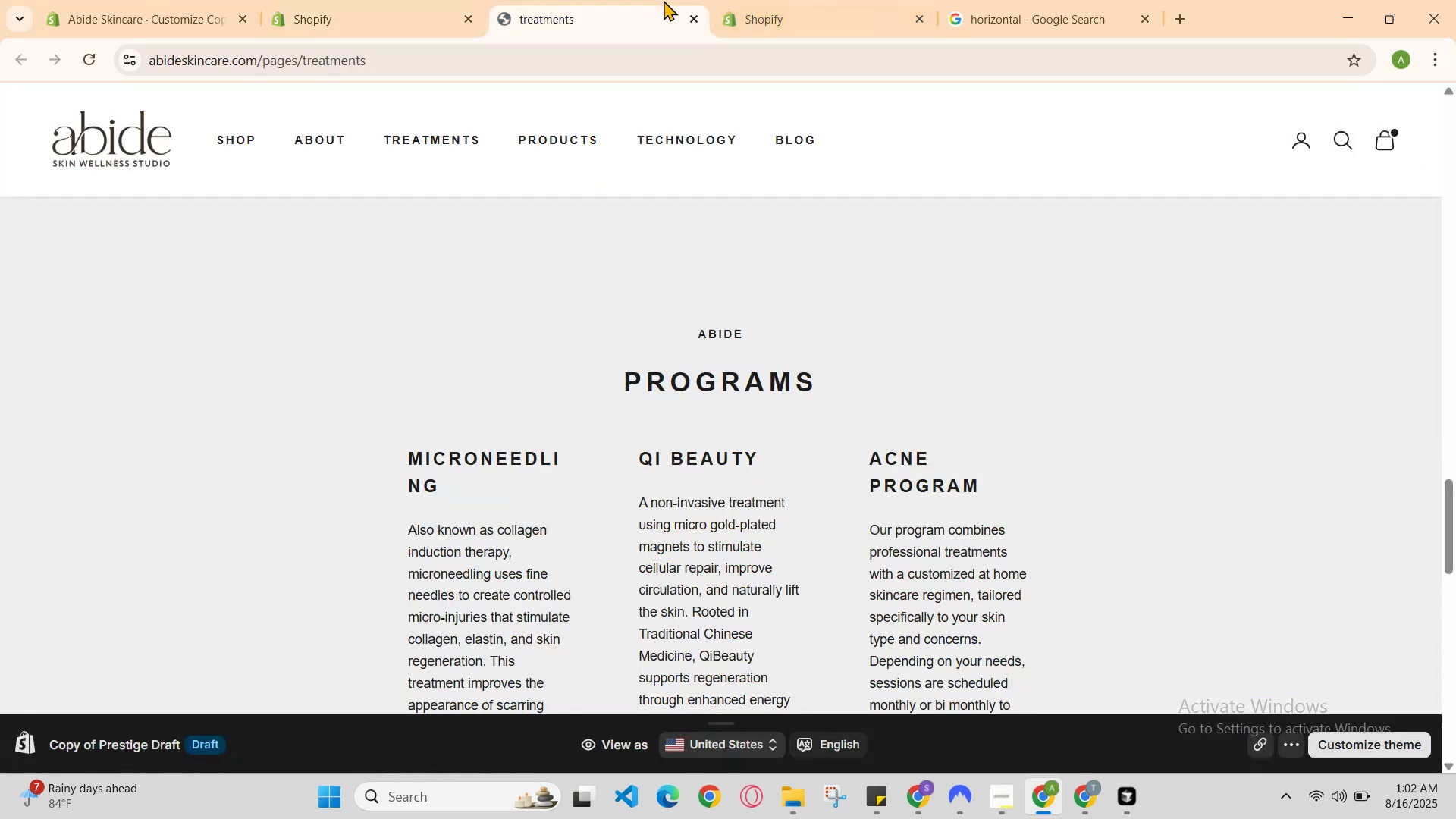 
key(Control+R)
 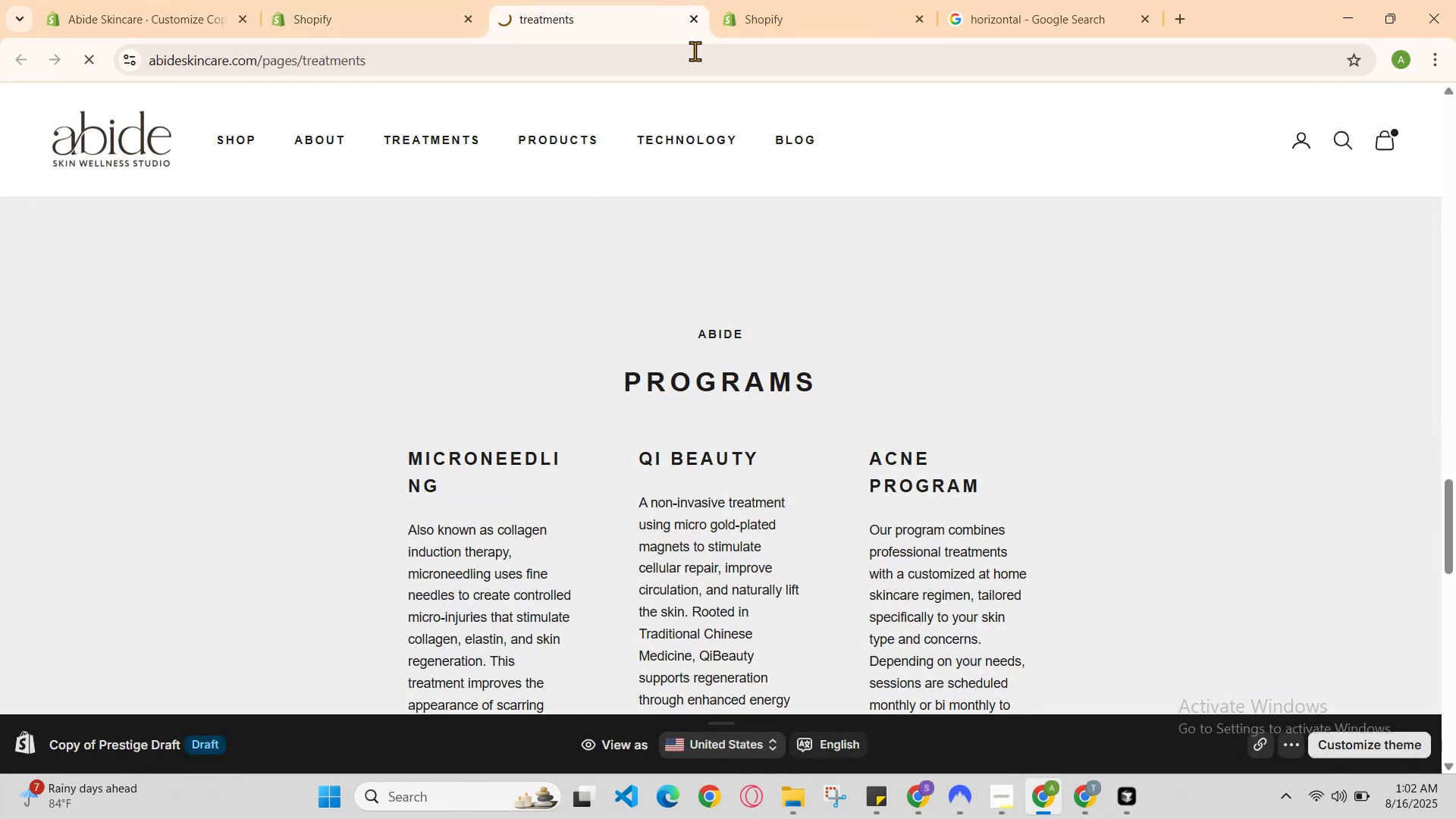 
scroll: coordinate [823, 215], scroll_direction: down, amount: 2.0
 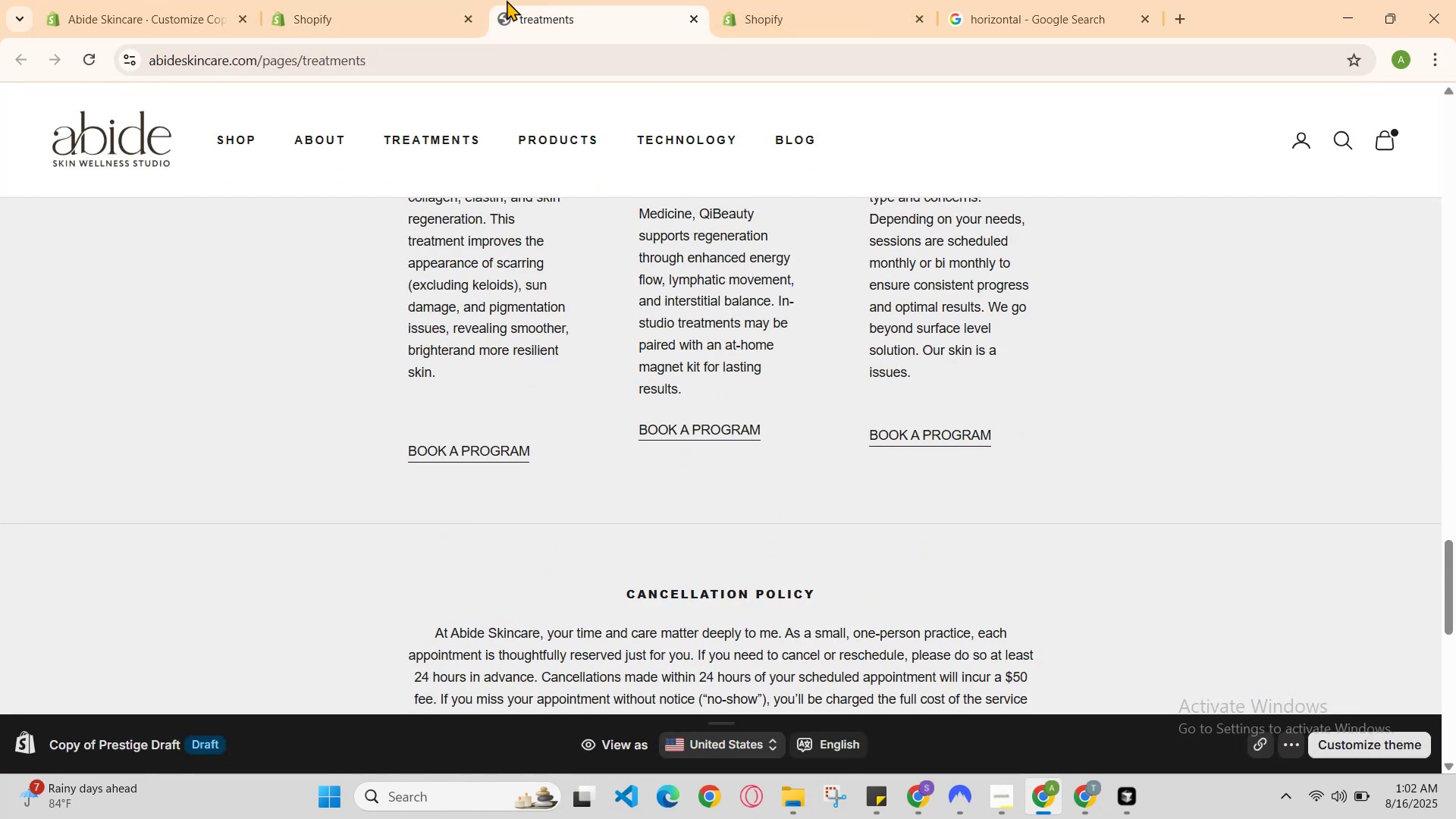 
double_click([457, 0])
 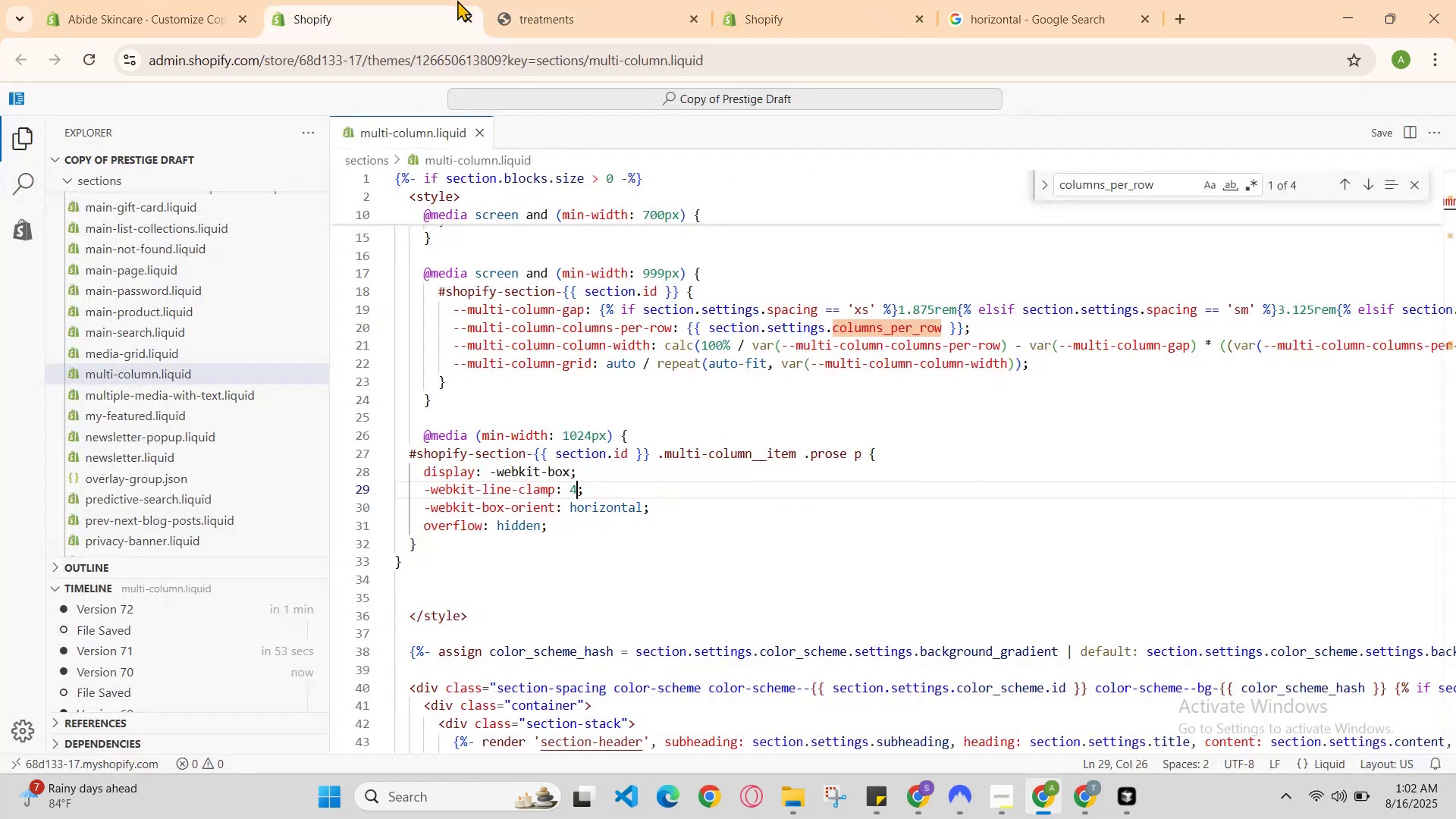 
key(Control+Z)
 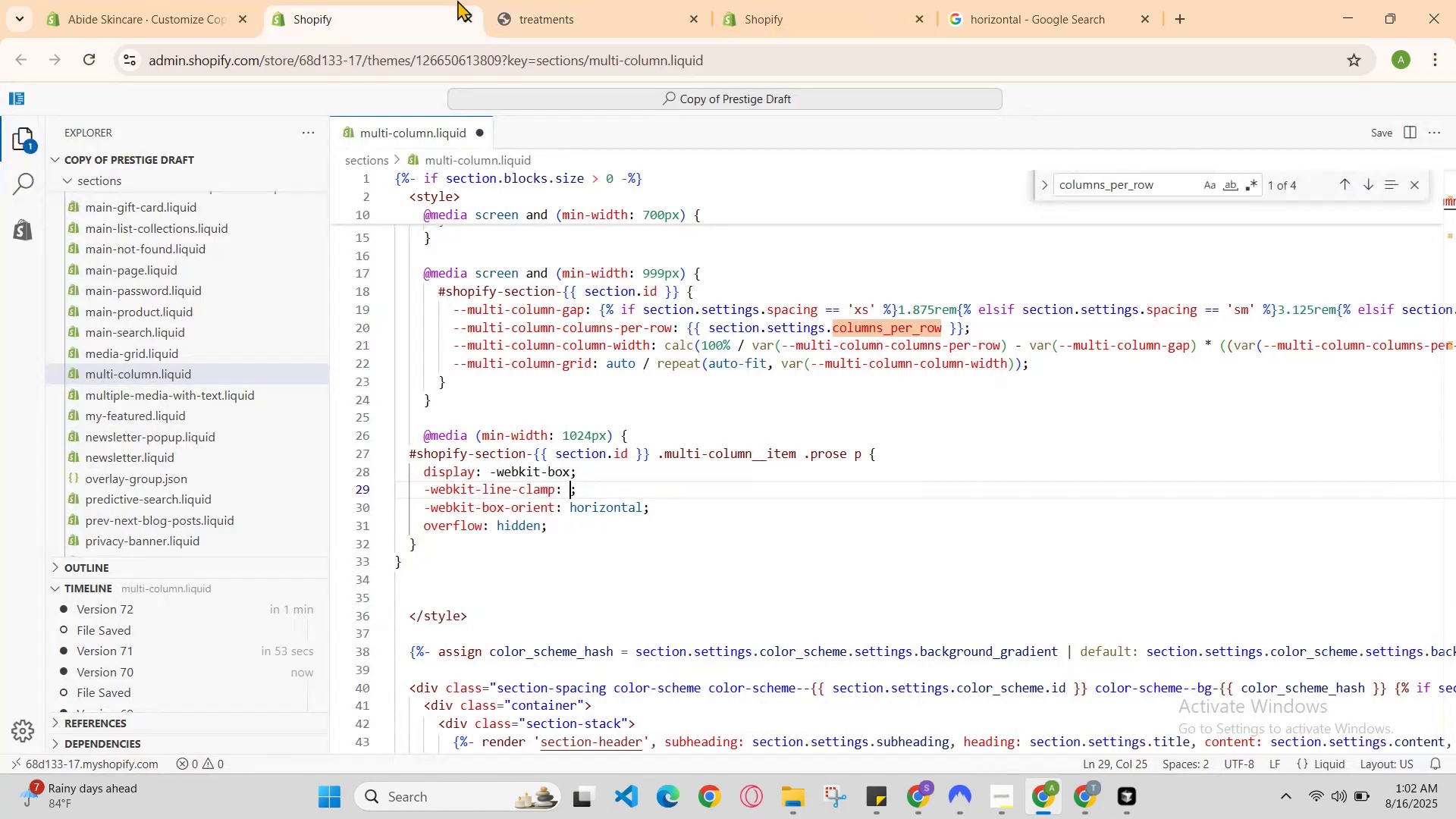 
key(Control+Z)
 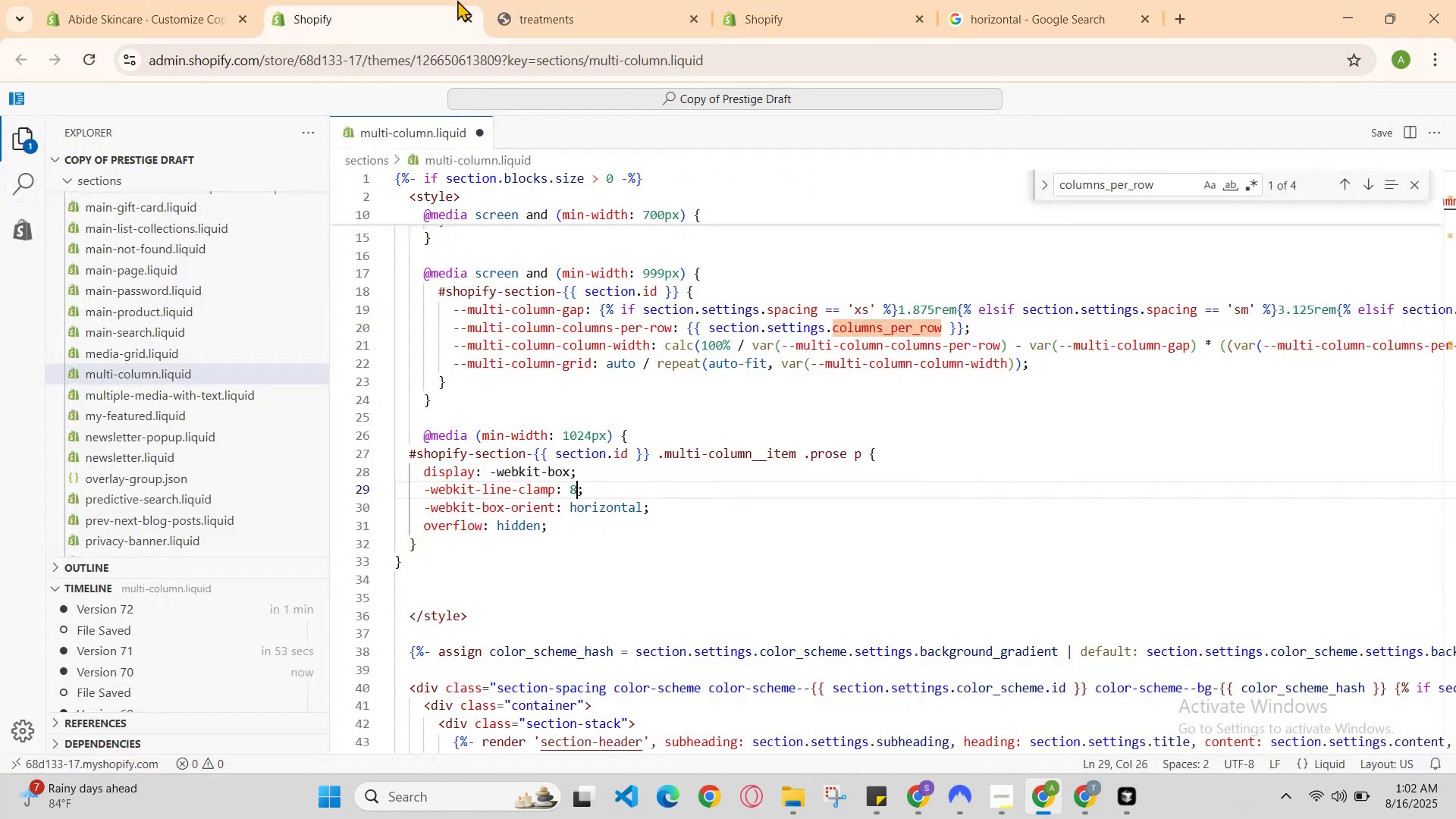 
key(Control+Z)
 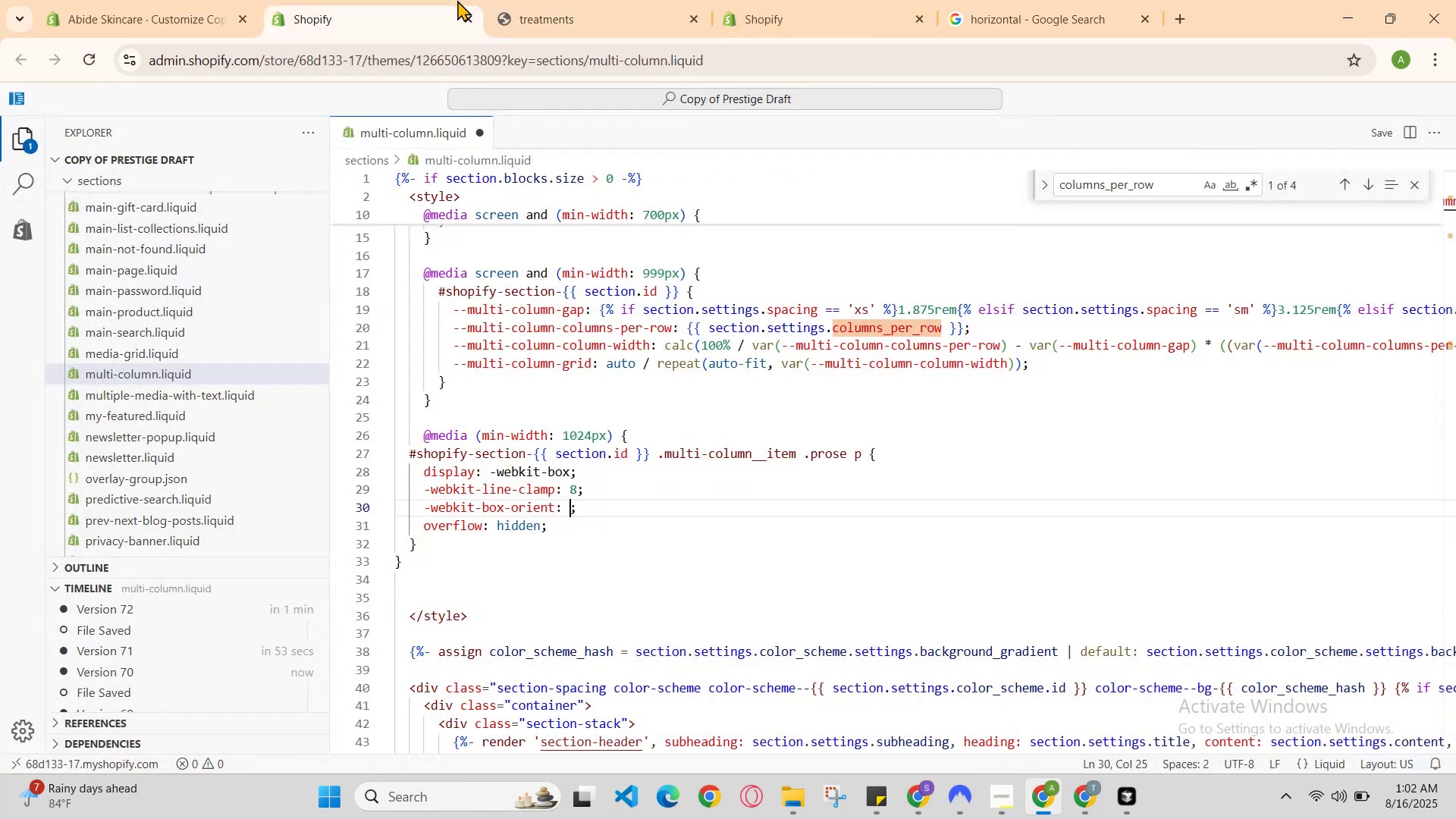 
key(Control+Z)
 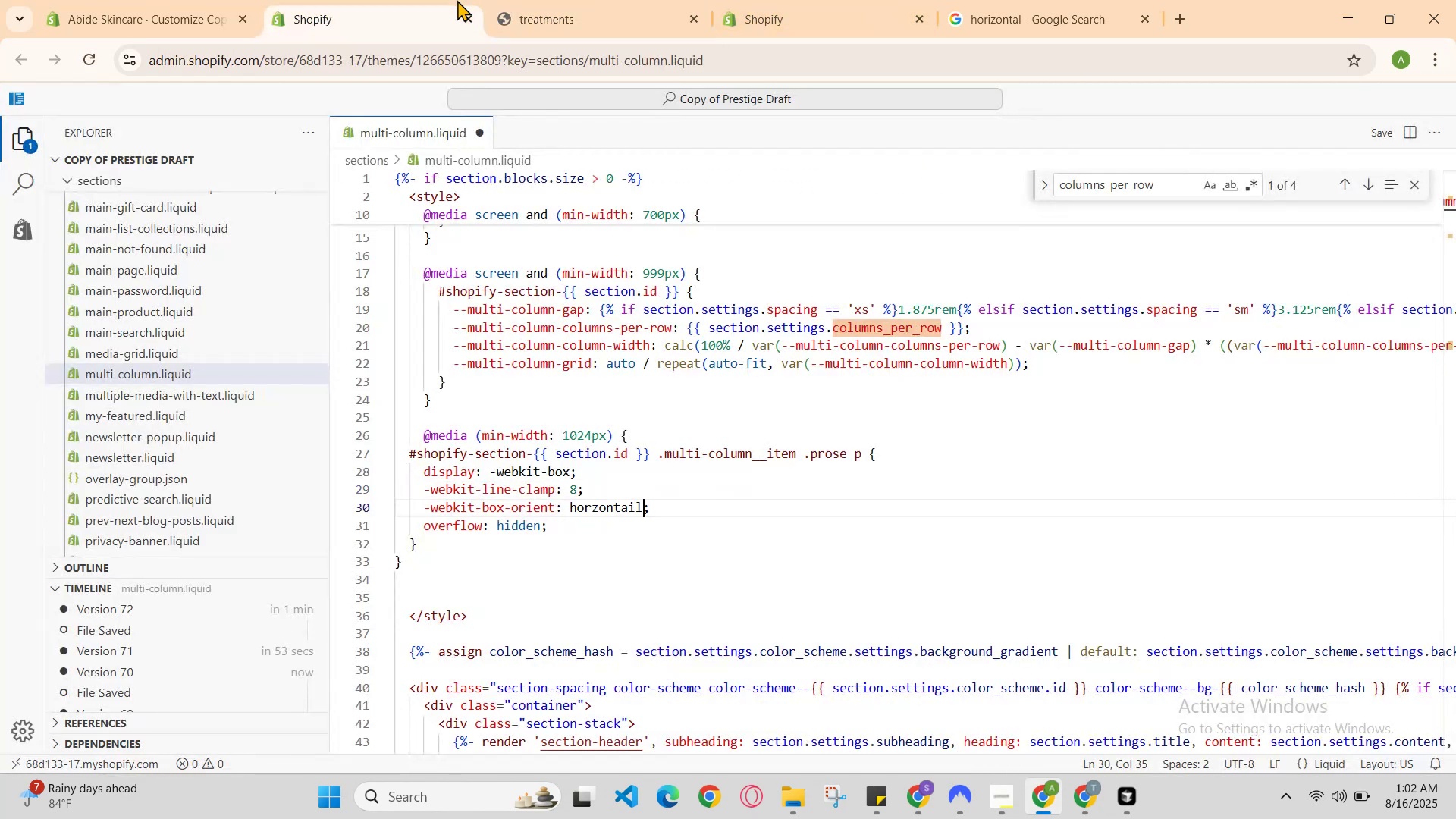 
key(Control+Z)
 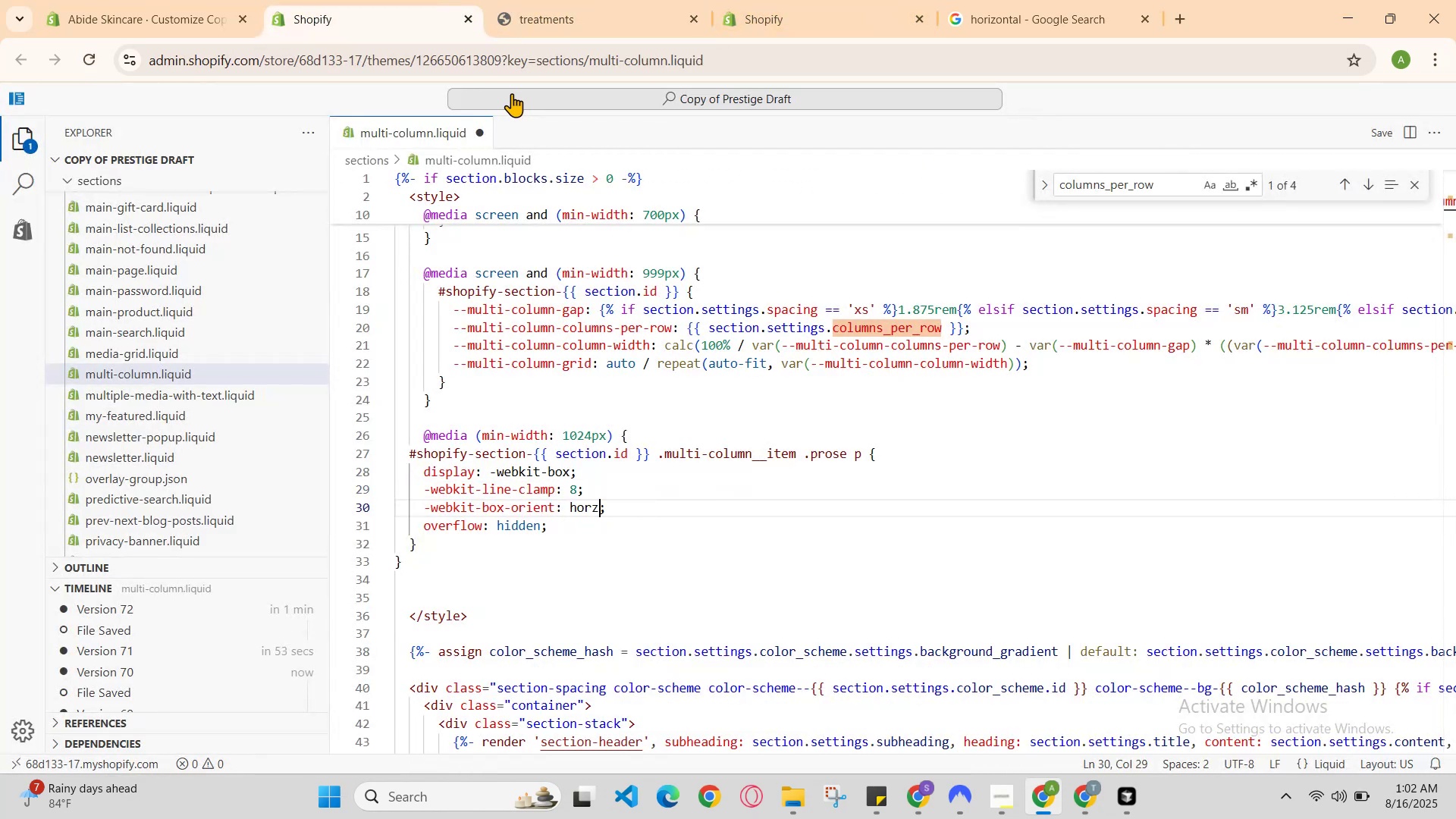 
key(Control+Z)
 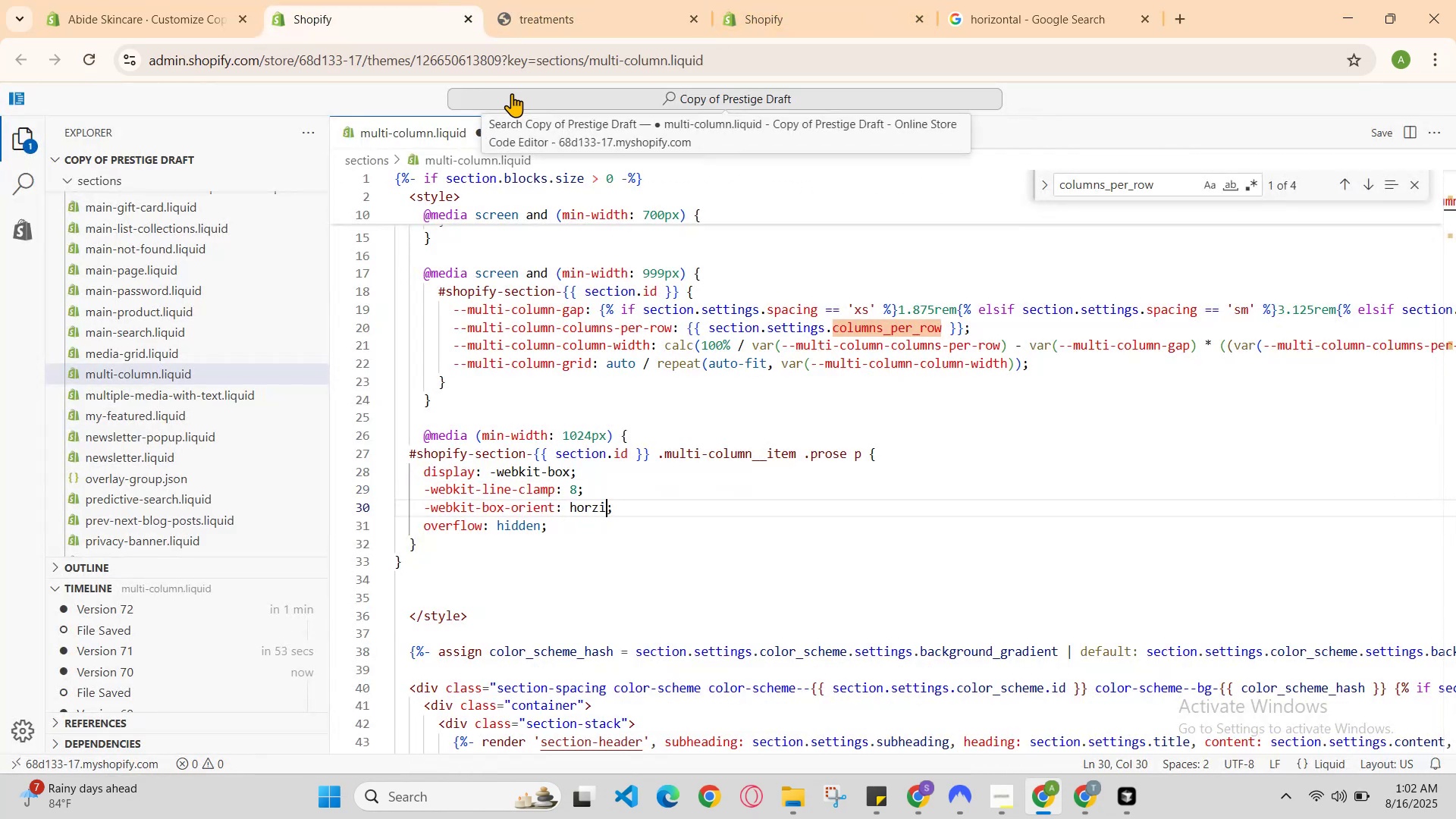 
key(Control+Z)
 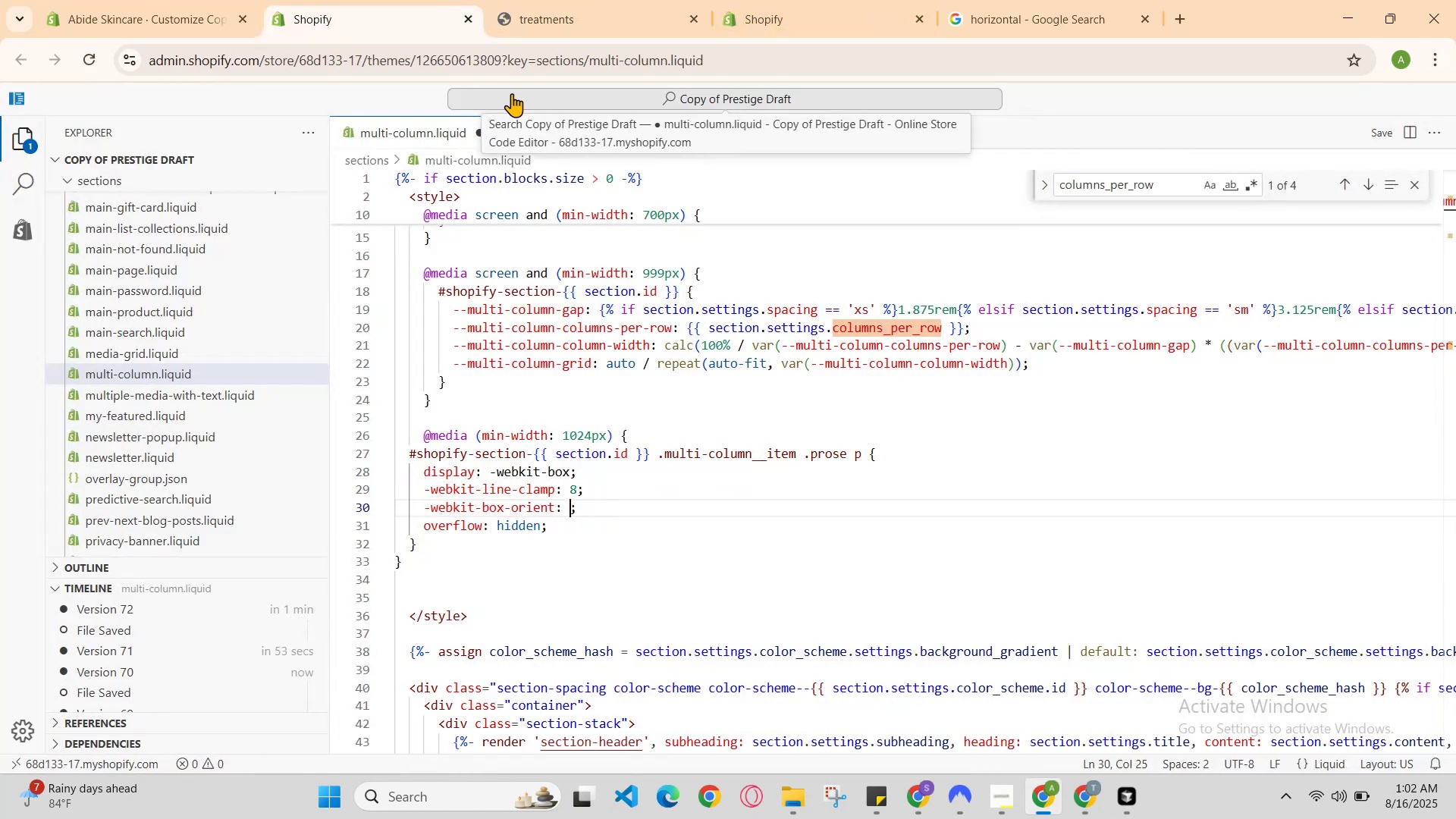 
key(Control+Z)
 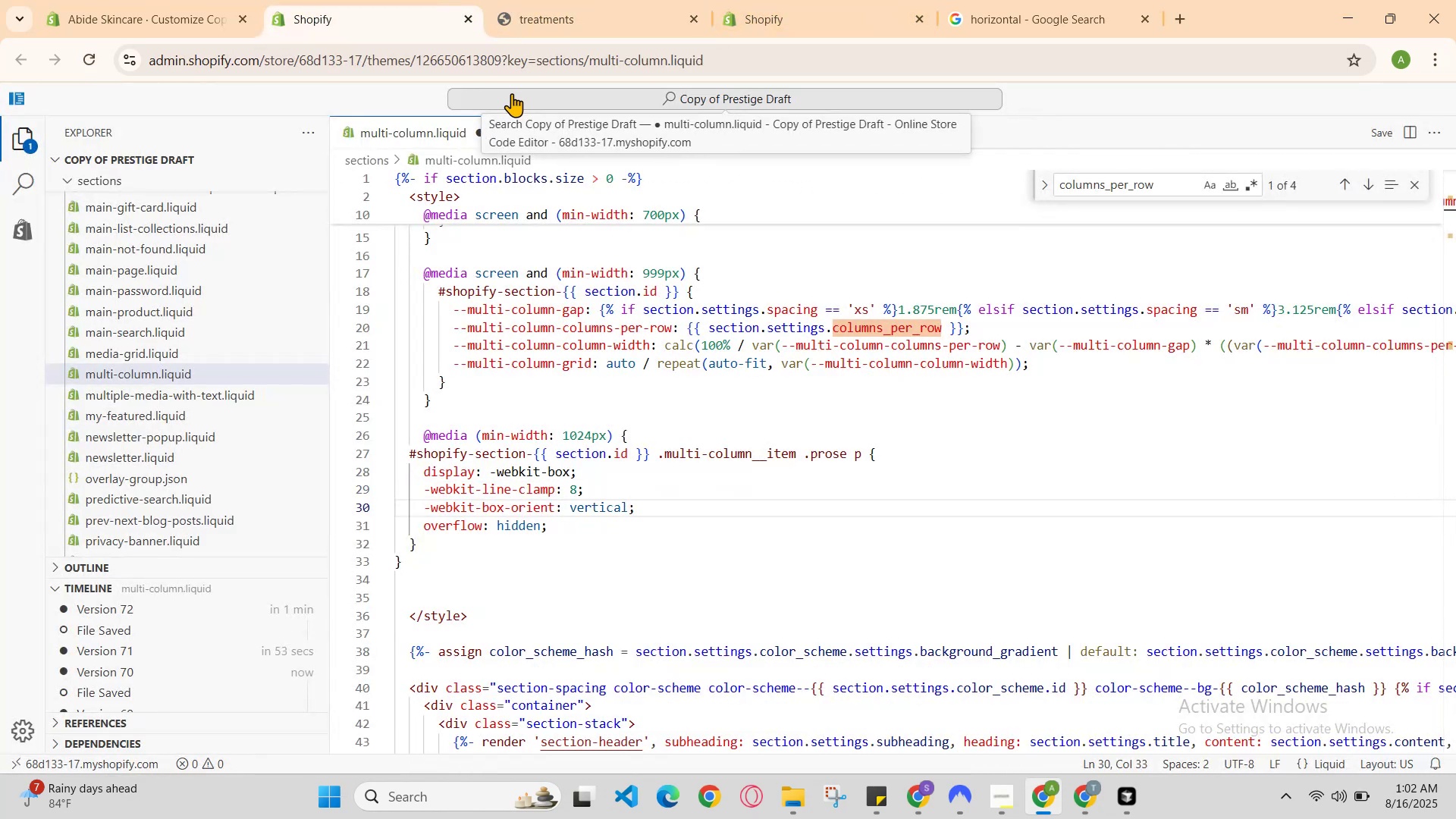 
key(Control+Z)
 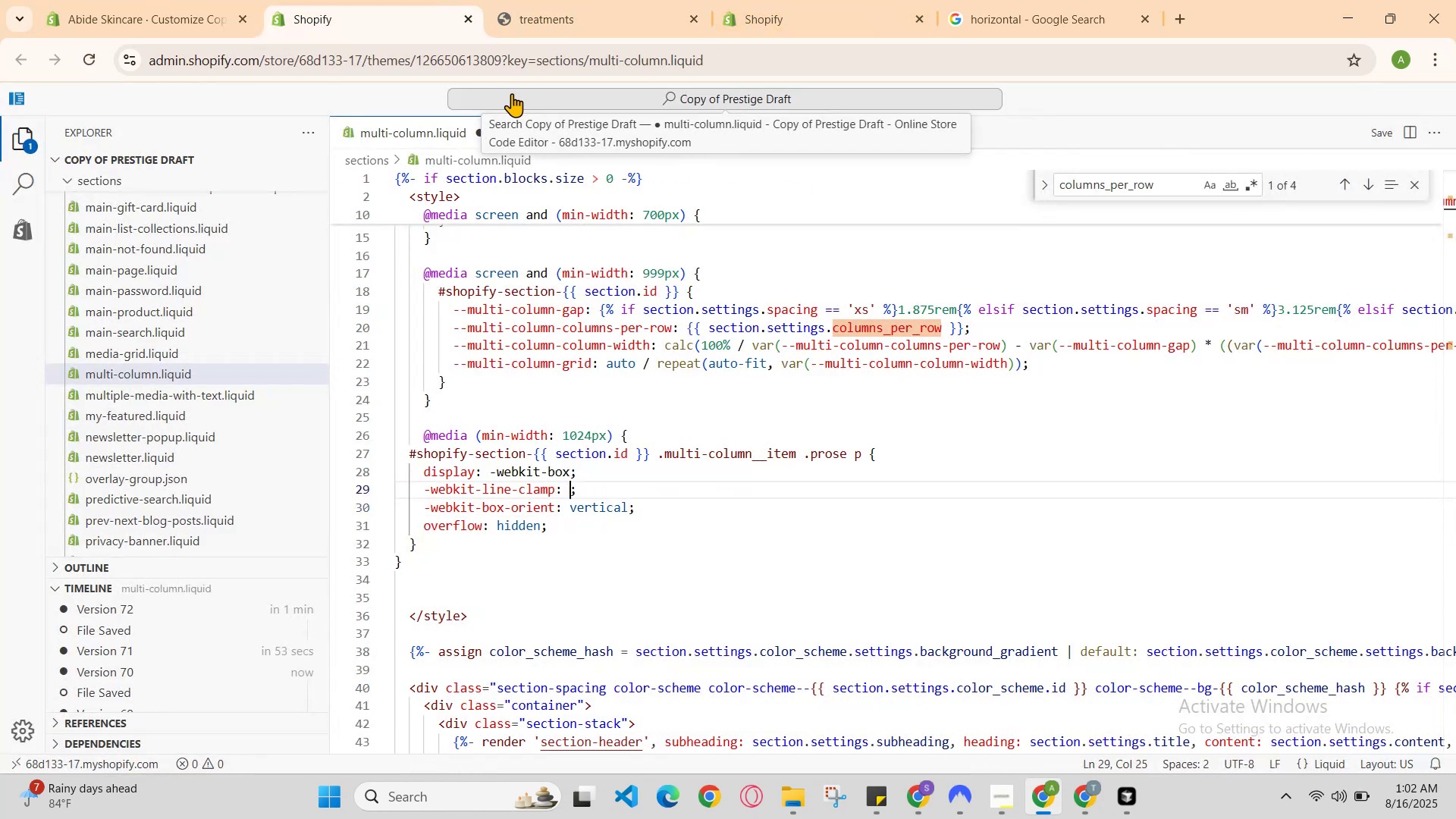 
key(Control+Z)
 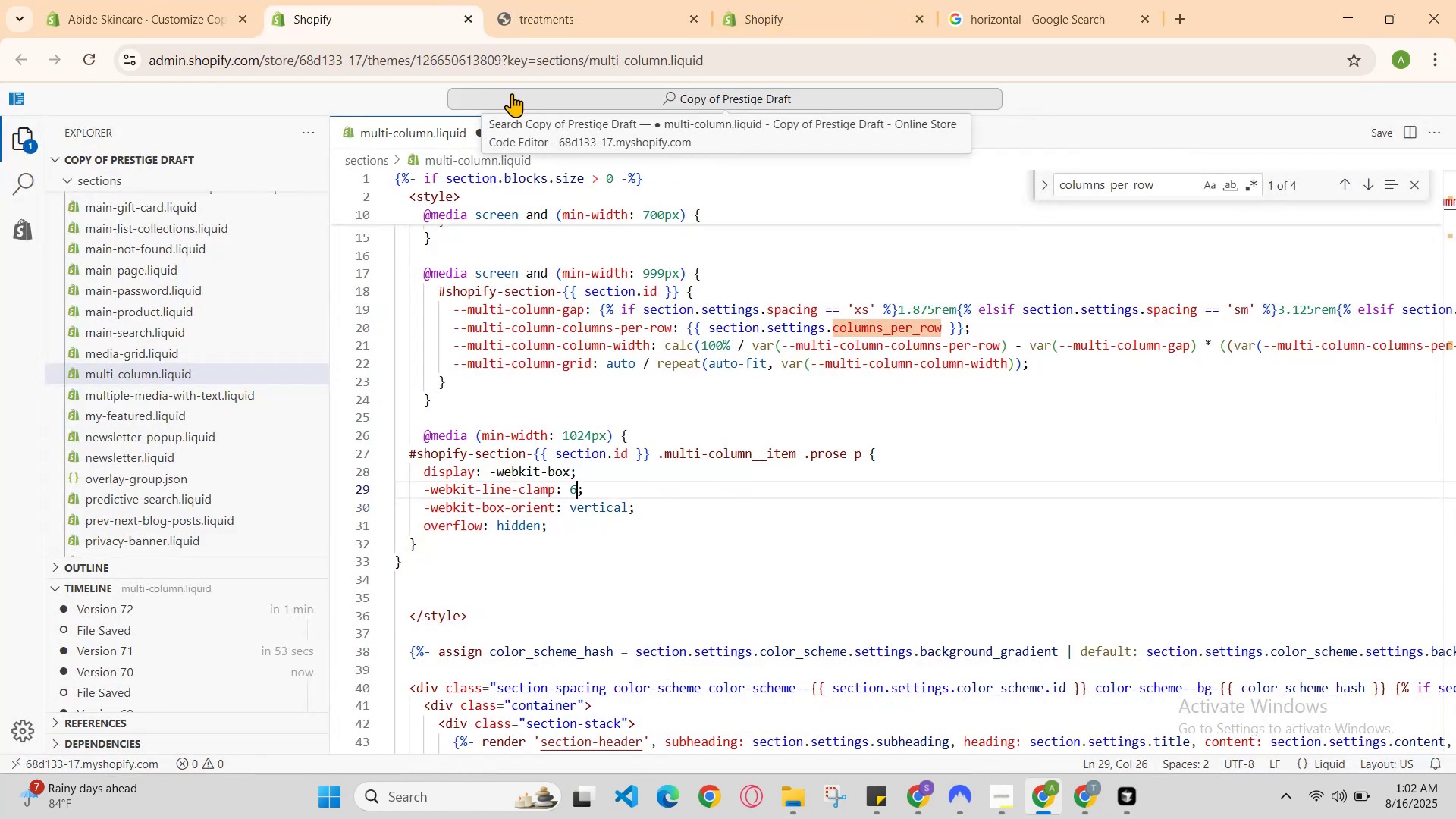 
key(Control+Z)
 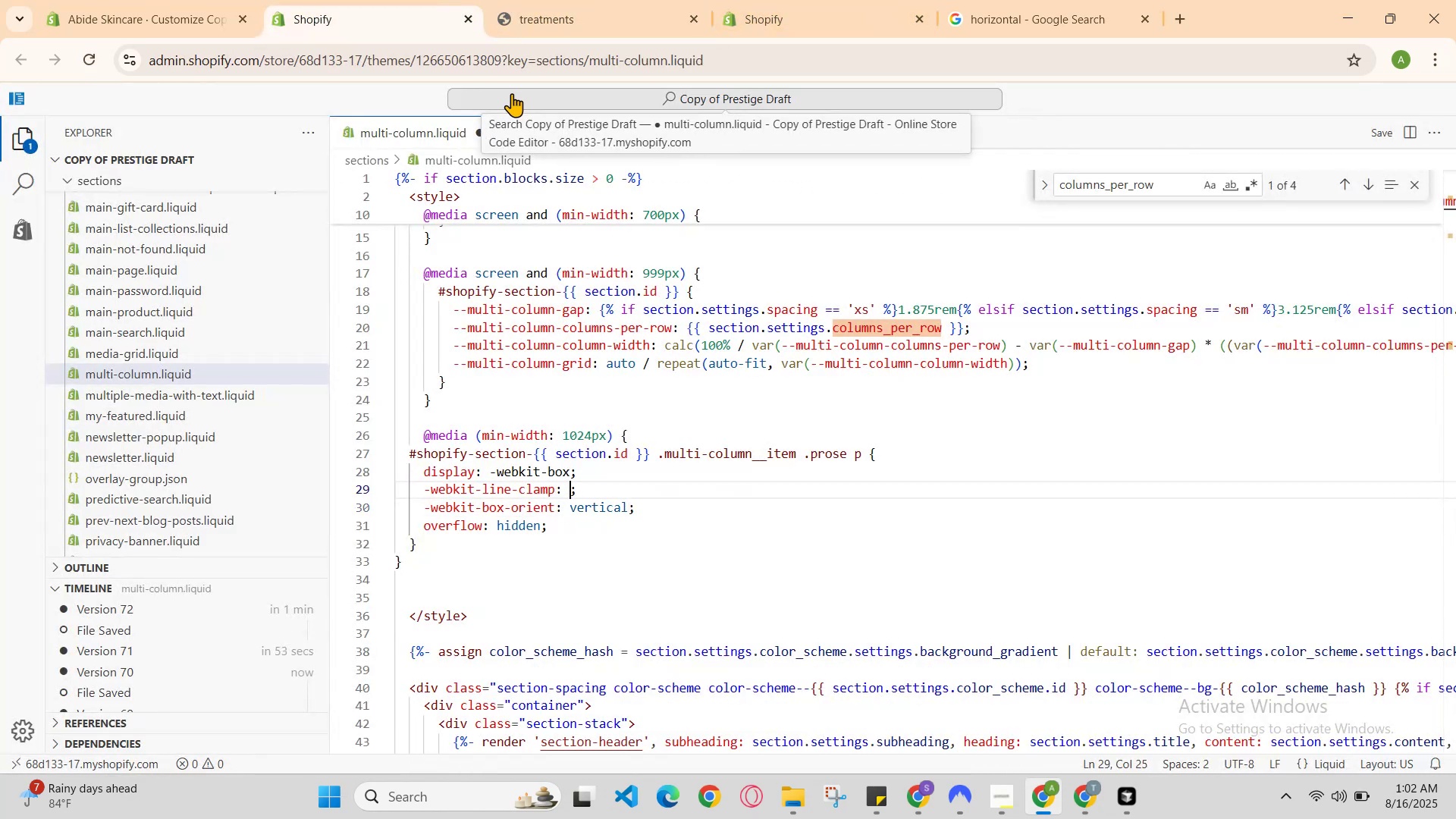 
key(Control+Z)
 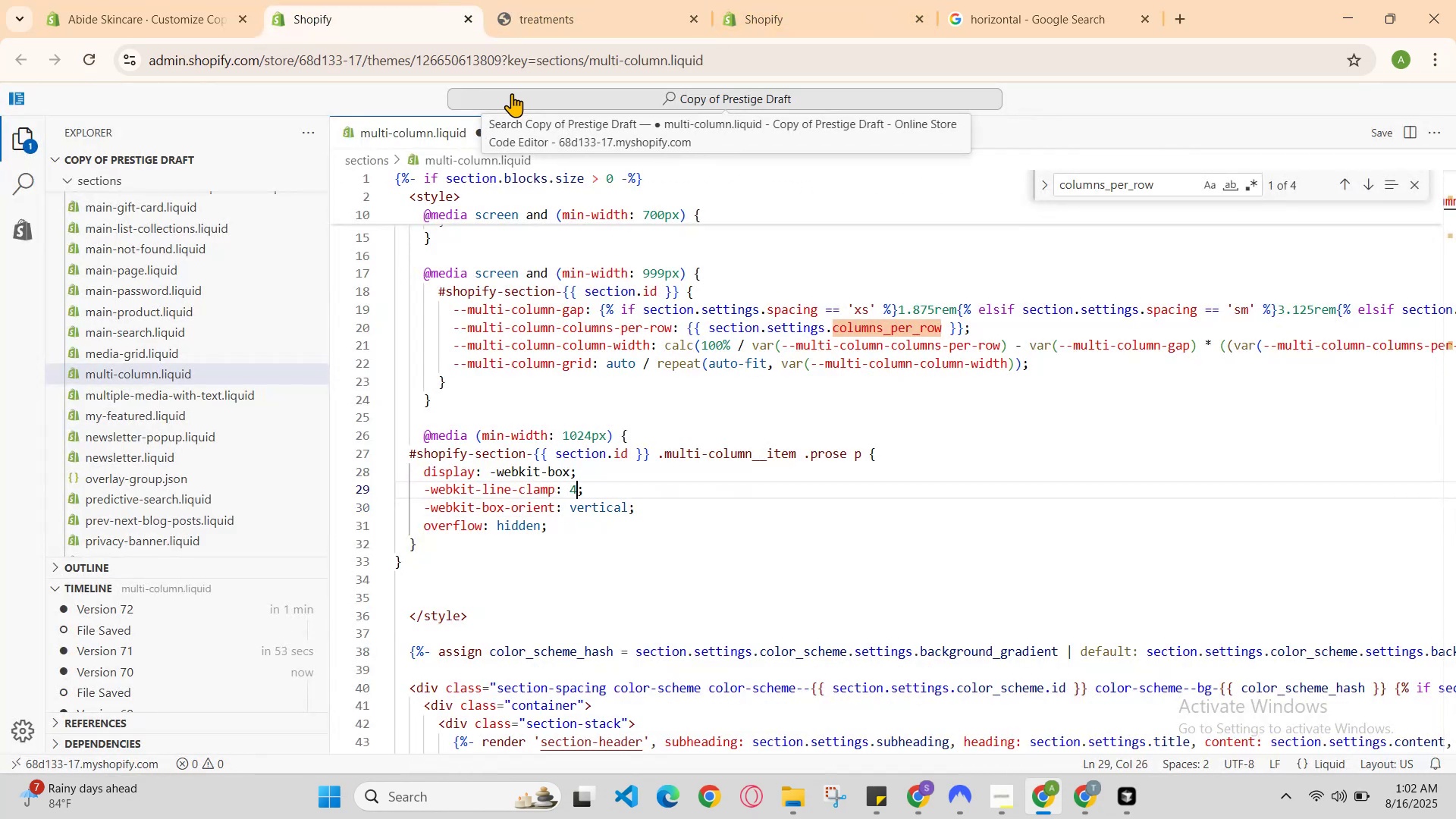 
key(Control+Z)
 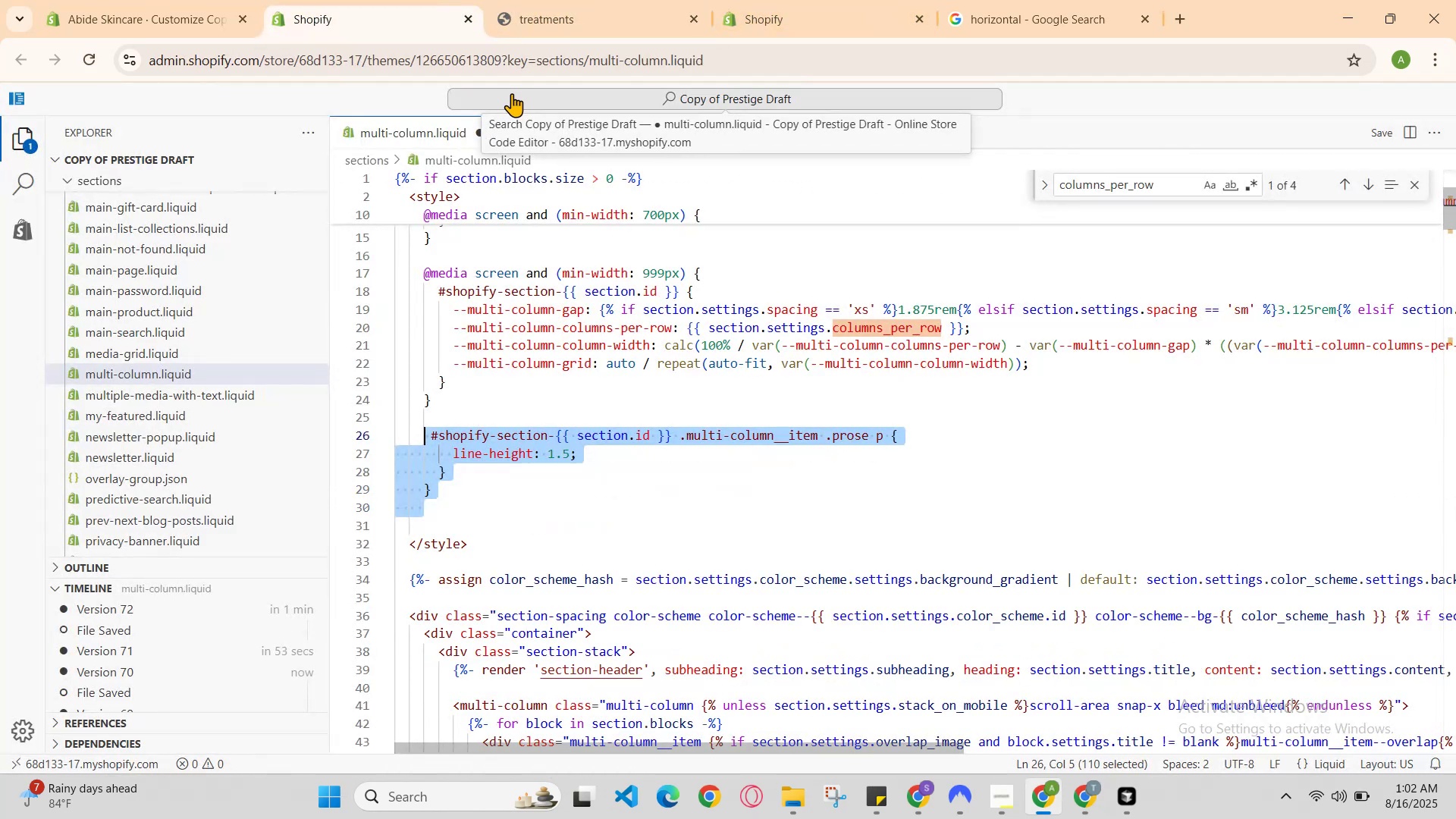 
hold_key(key=ControlLeft, duration=0.57)
 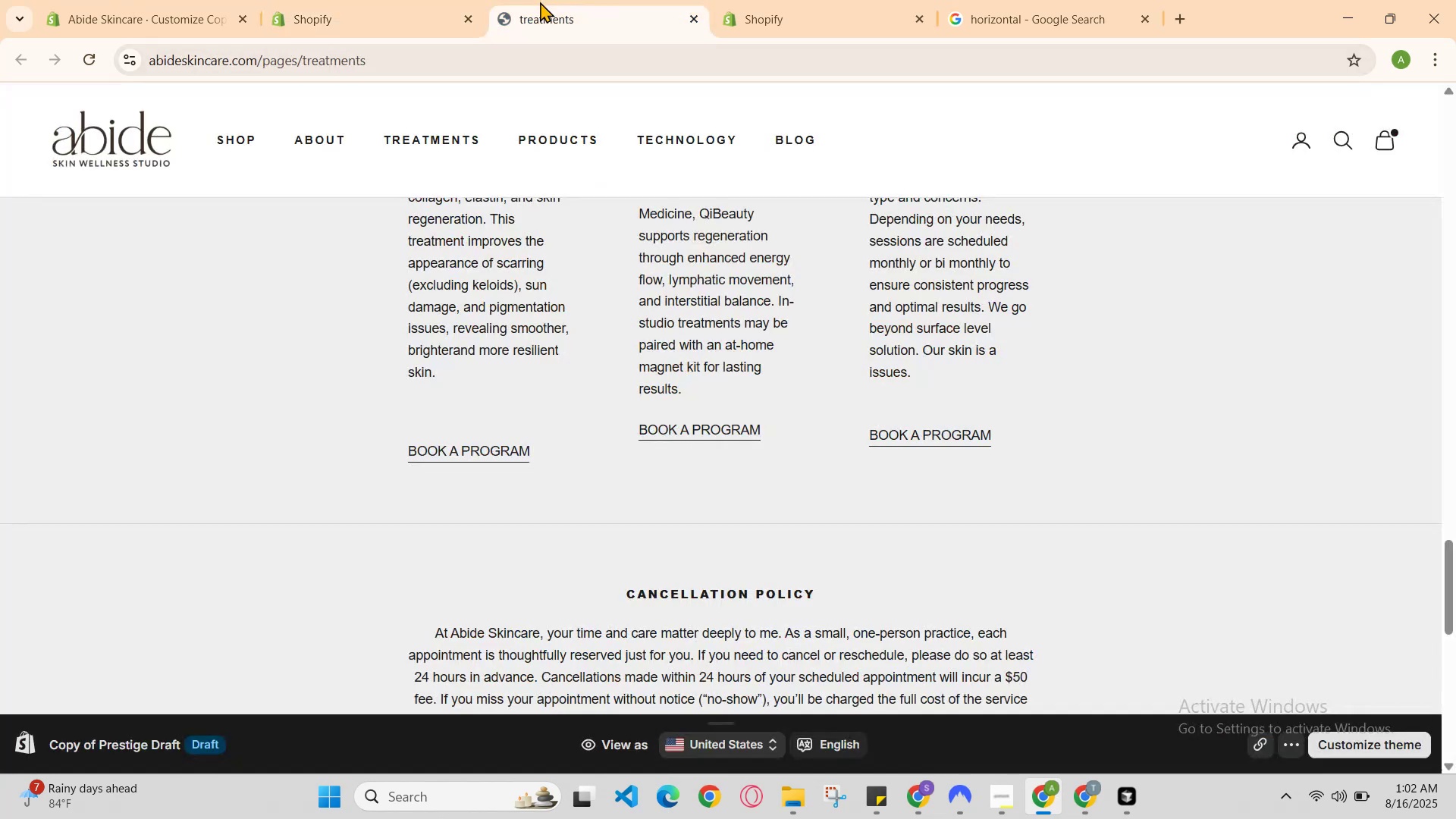 
hold_key(key=S, duration=0.33)
 